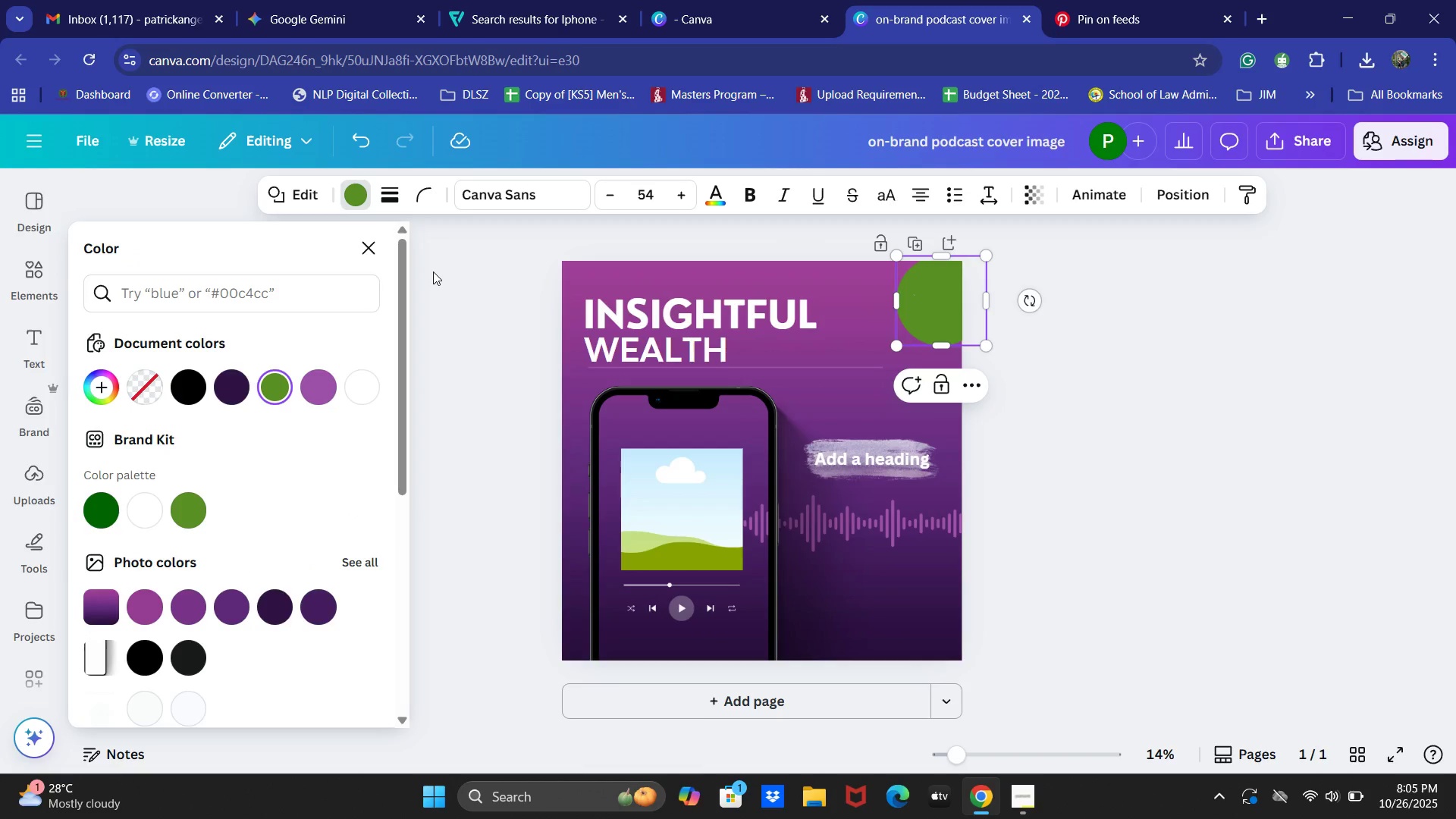 
left_click([333, 387])
 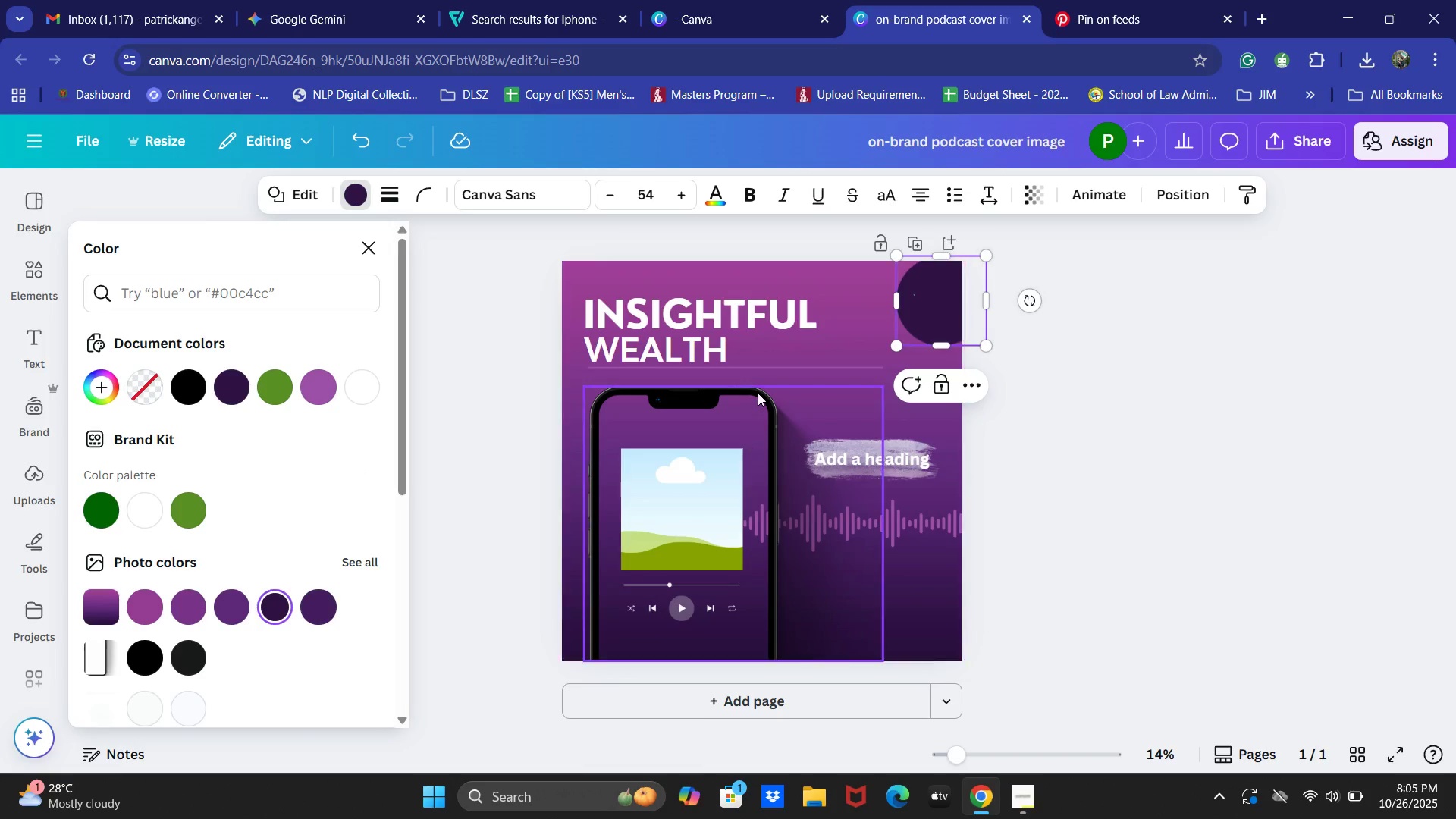 
wait(8.1)
 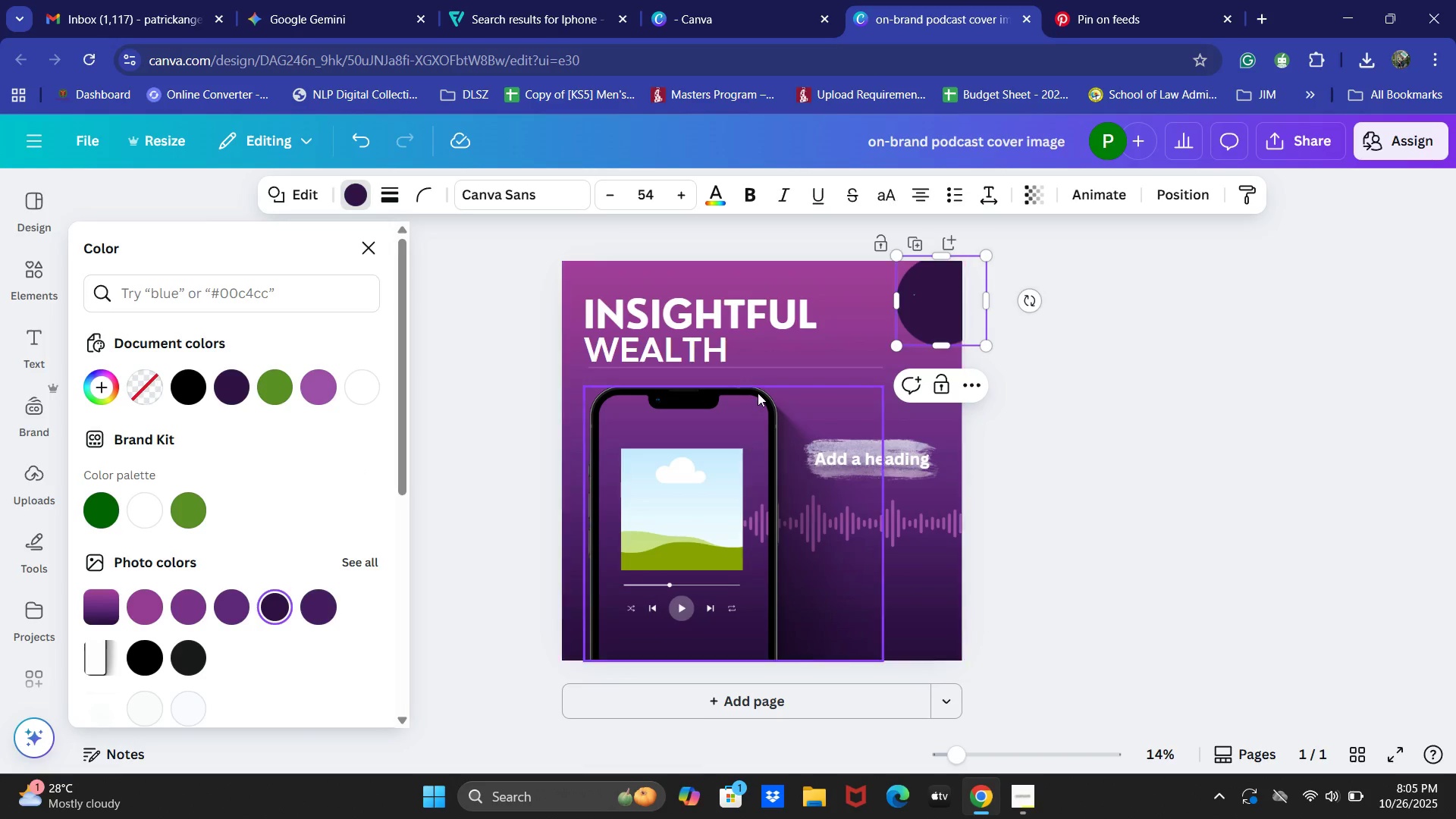 
left_click([38, 275])
 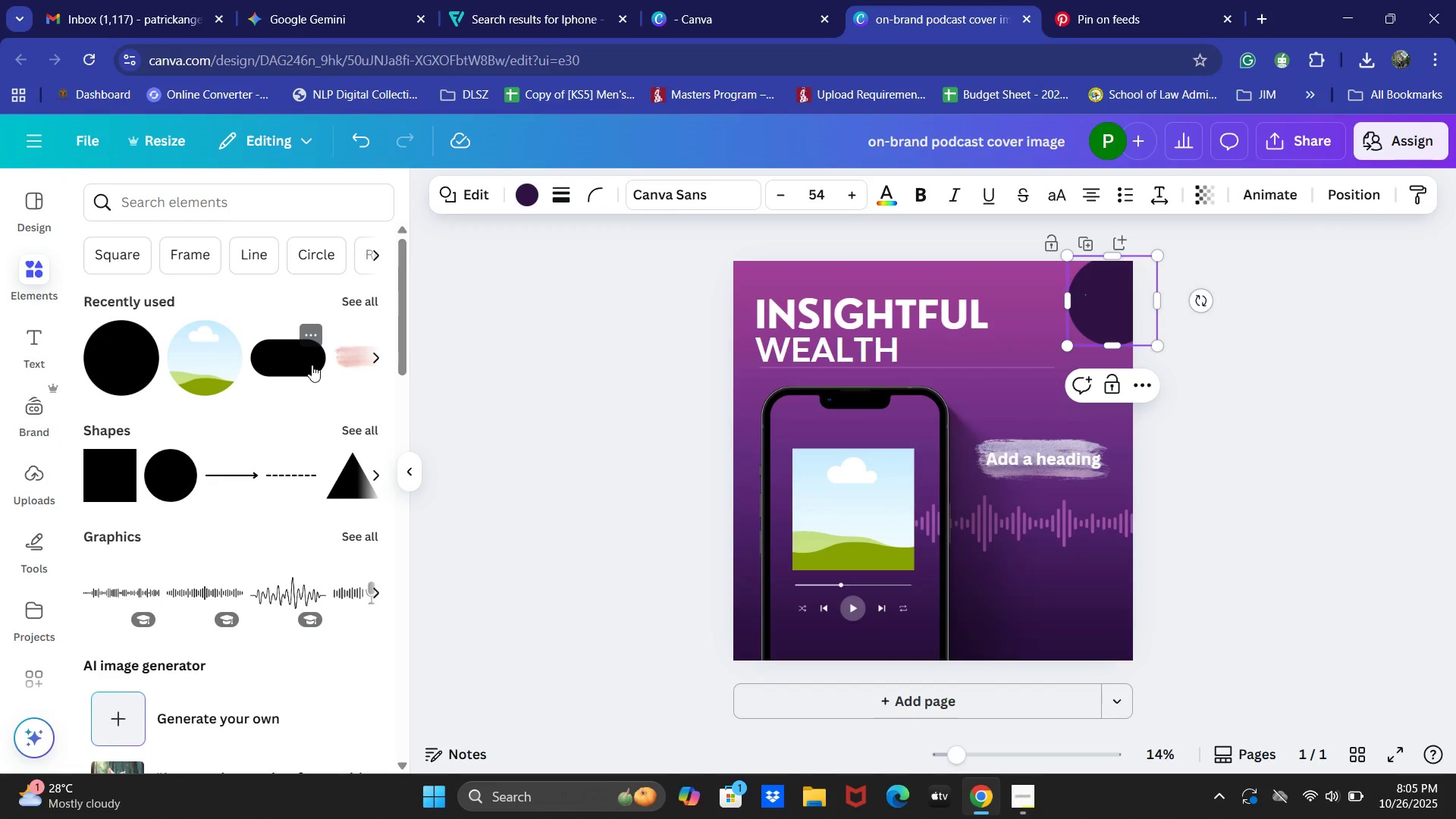 
left_click([312, 365])
 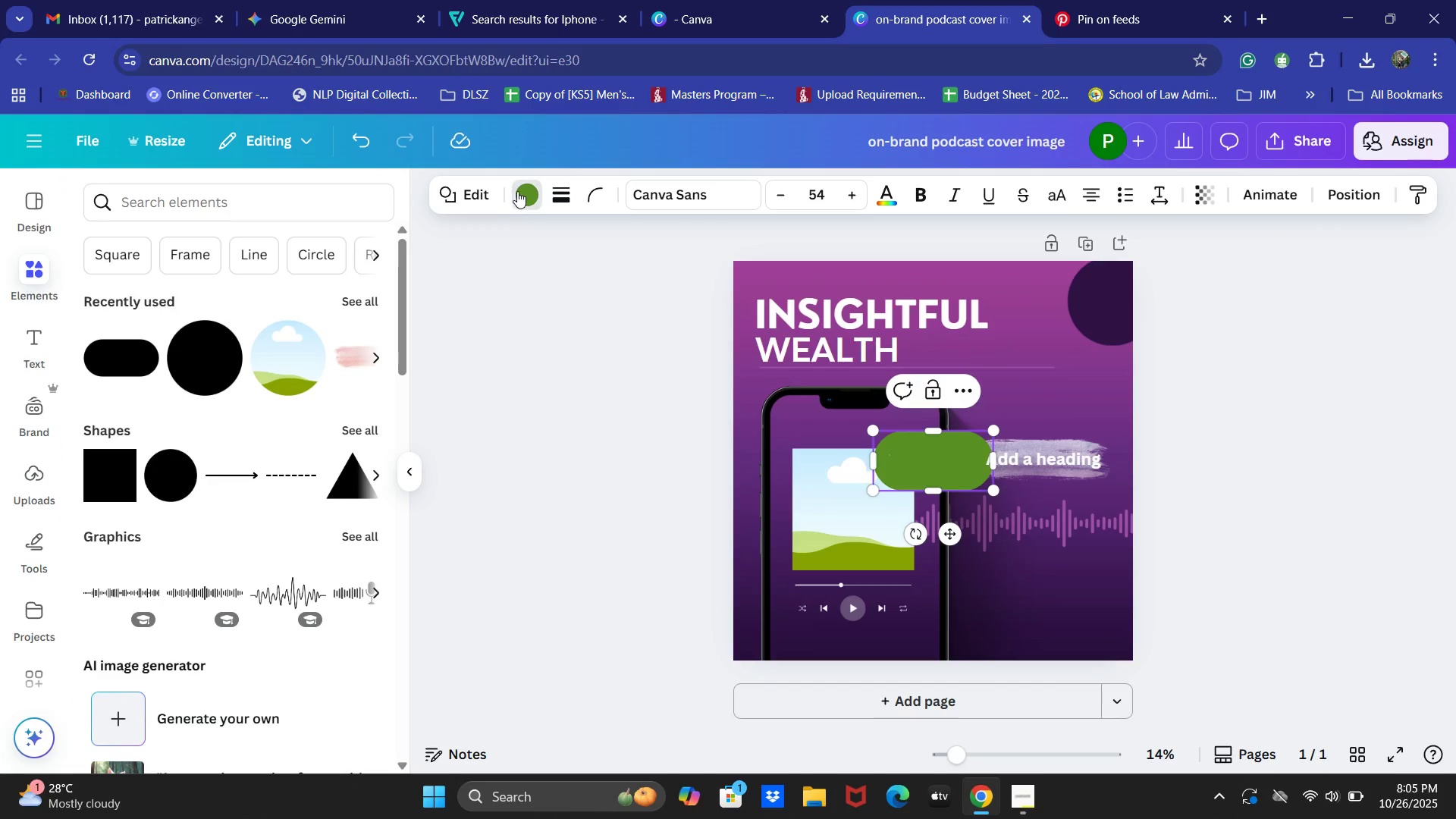 
mouse_move([429, 451])
 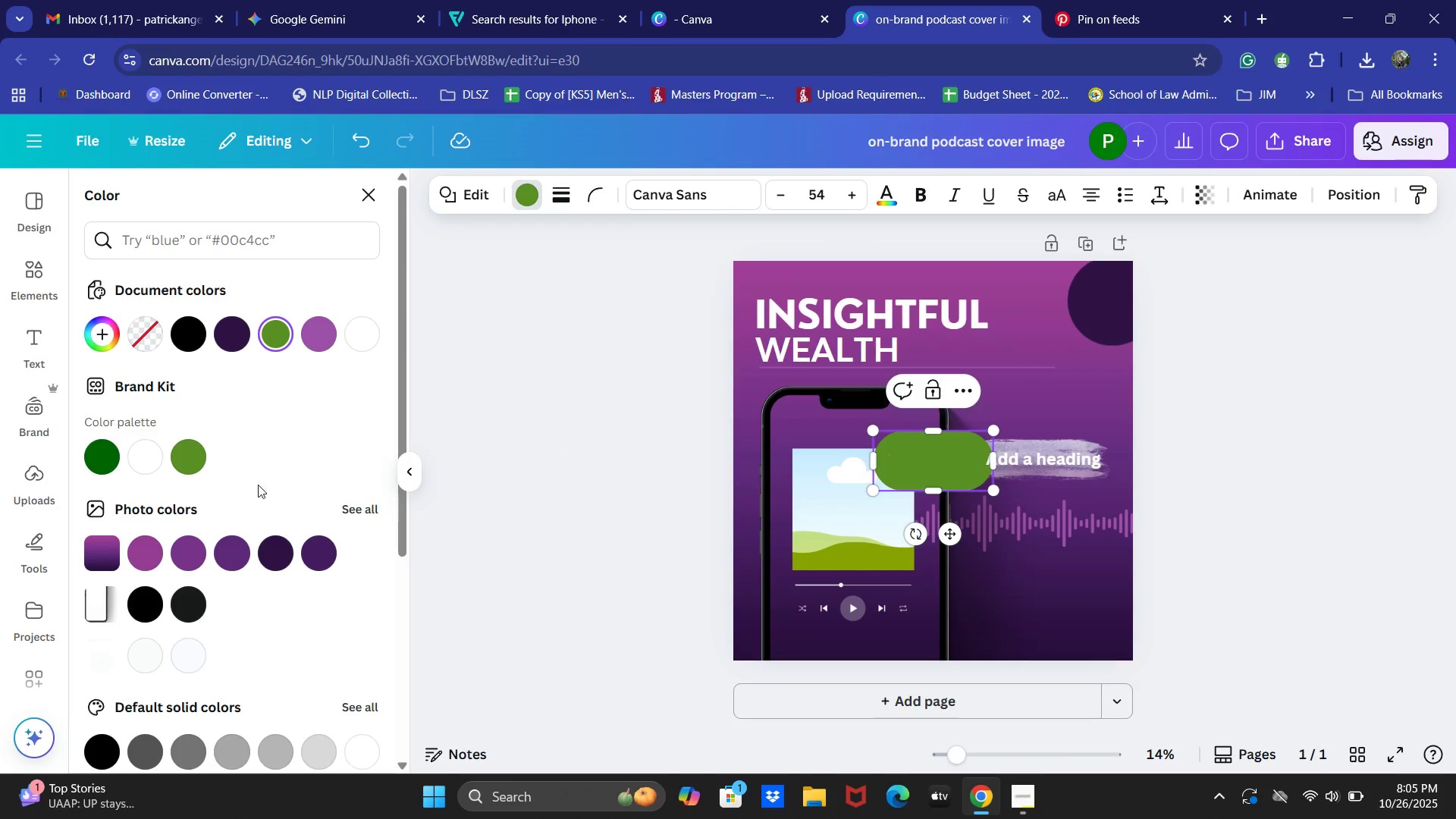 
left_click([150, 553])
 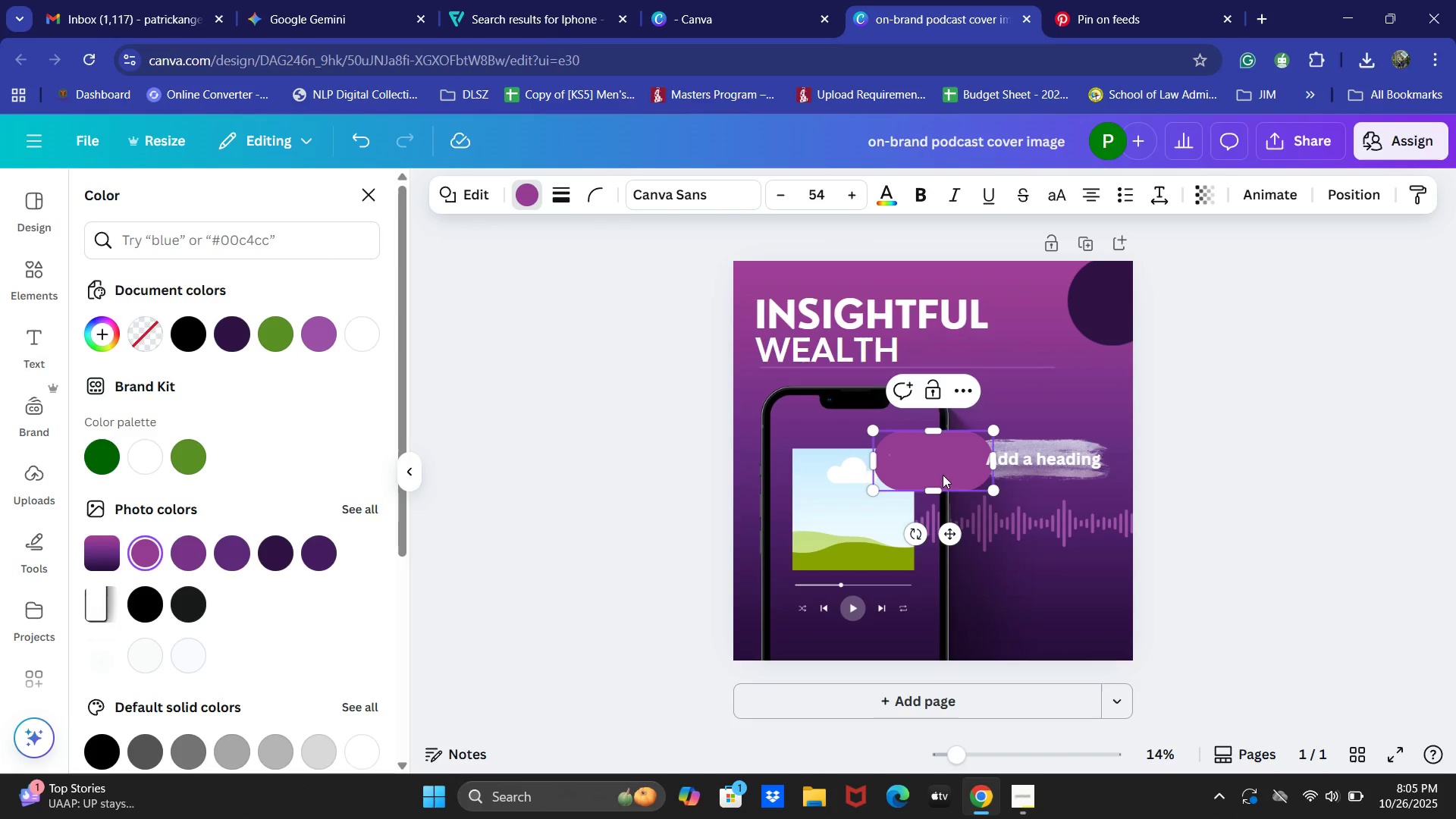 
left_click_drag(start_coordinate=[944, 474], to_coordinate=[1098, 369])
 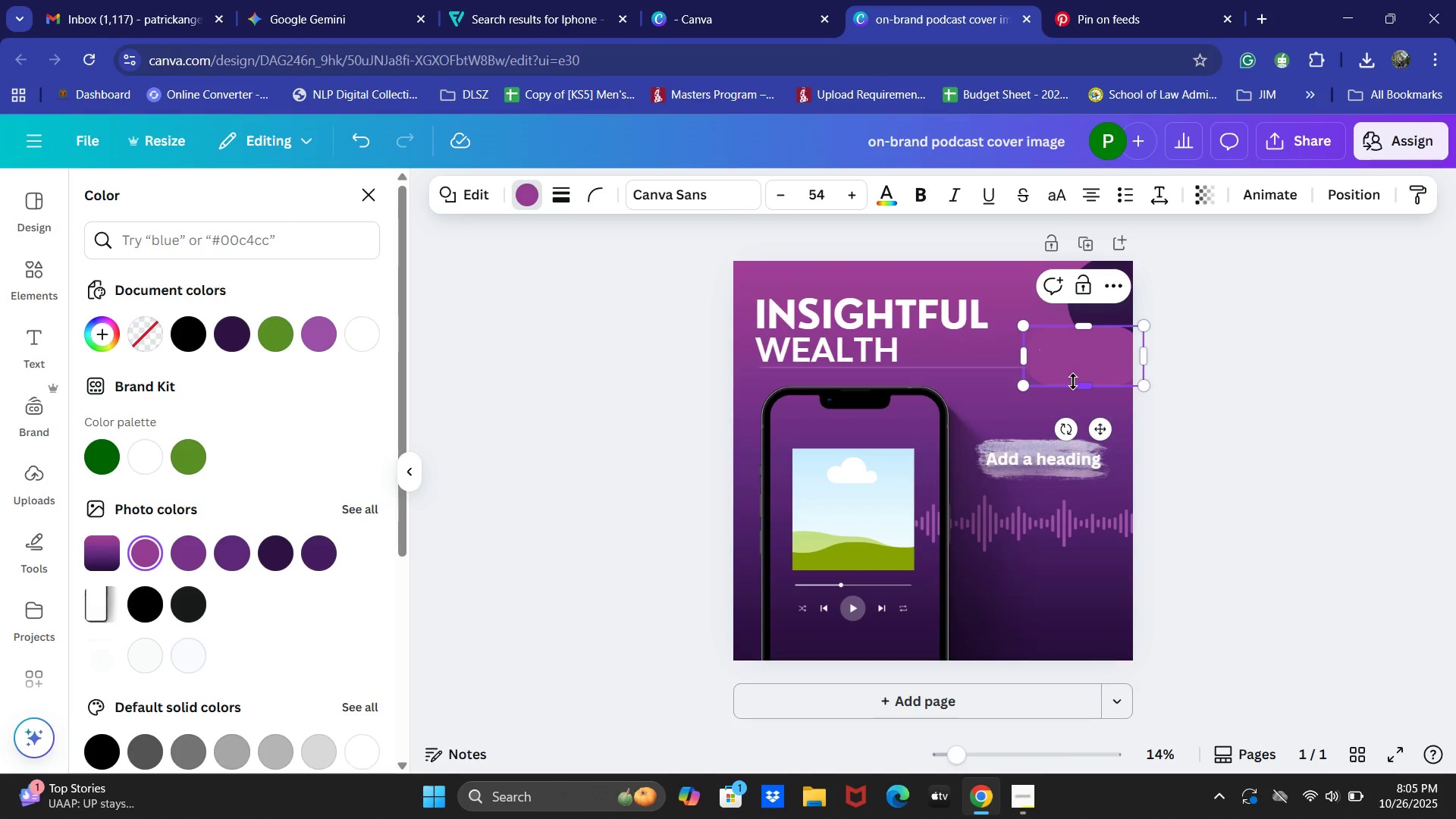 
left_click_drag(start_coordinate=[1085, 385], to_coordinate=[1084, 363])
 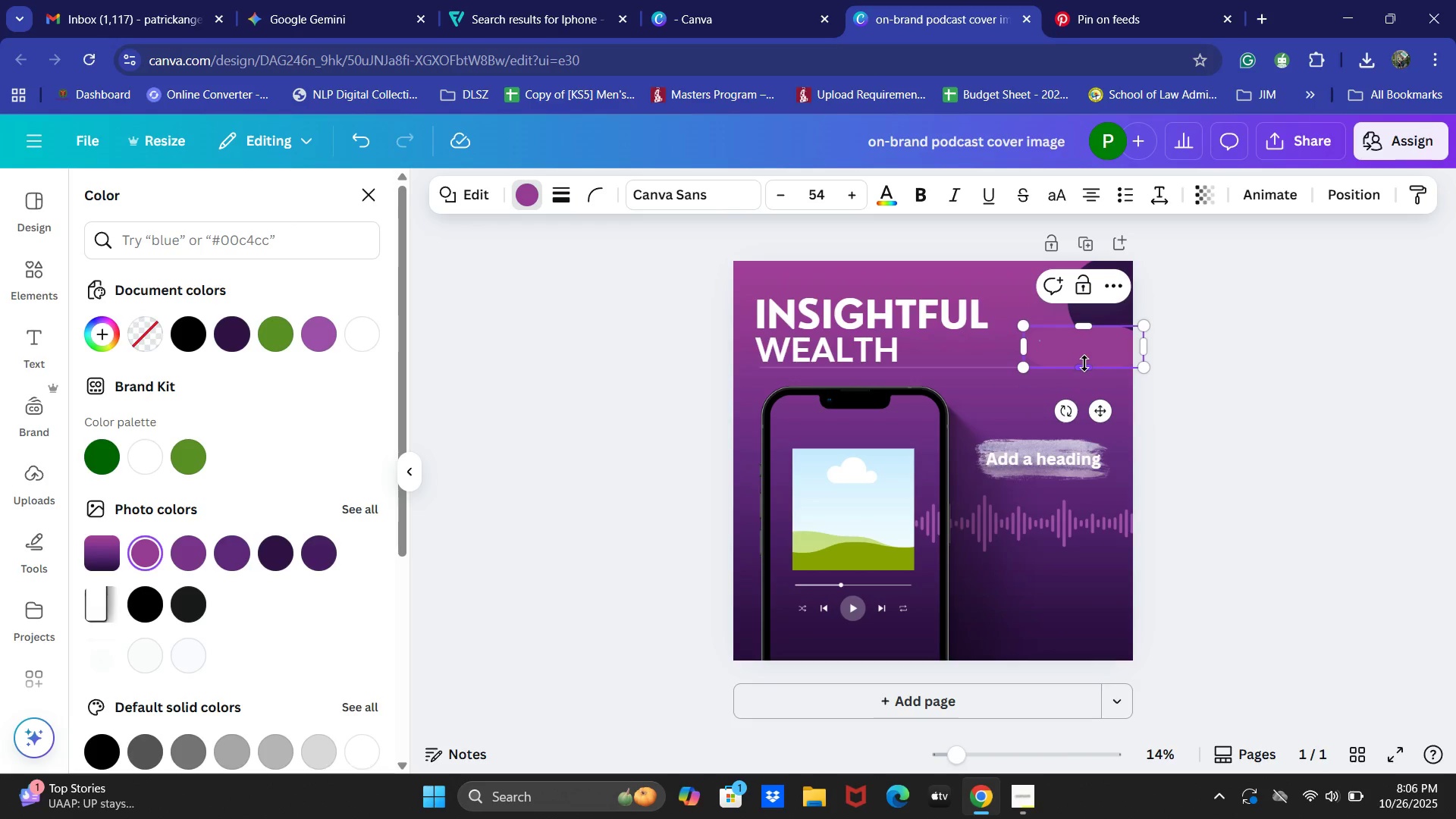 
wait(7.93)
 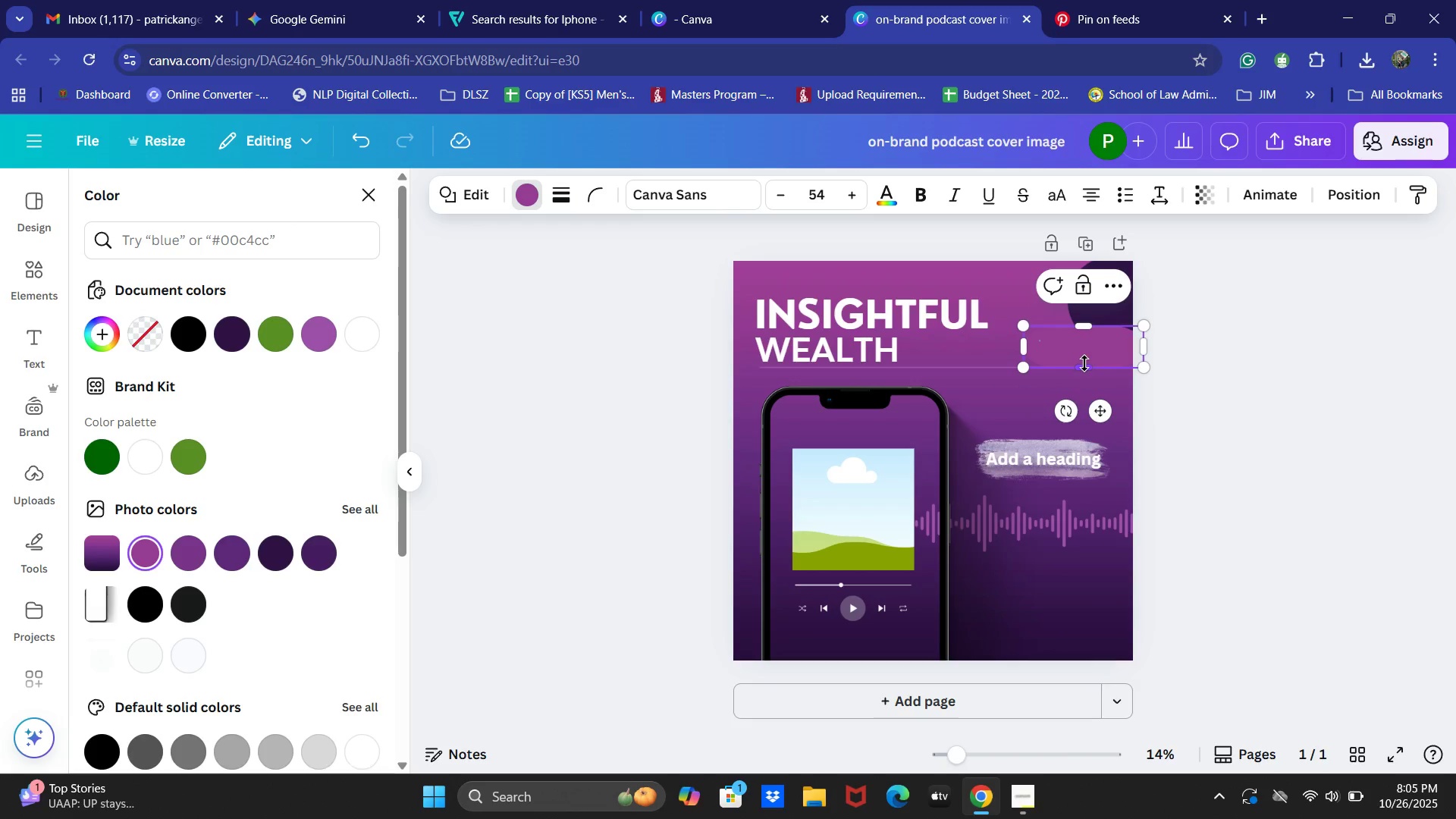 
left_click([184, 550])
 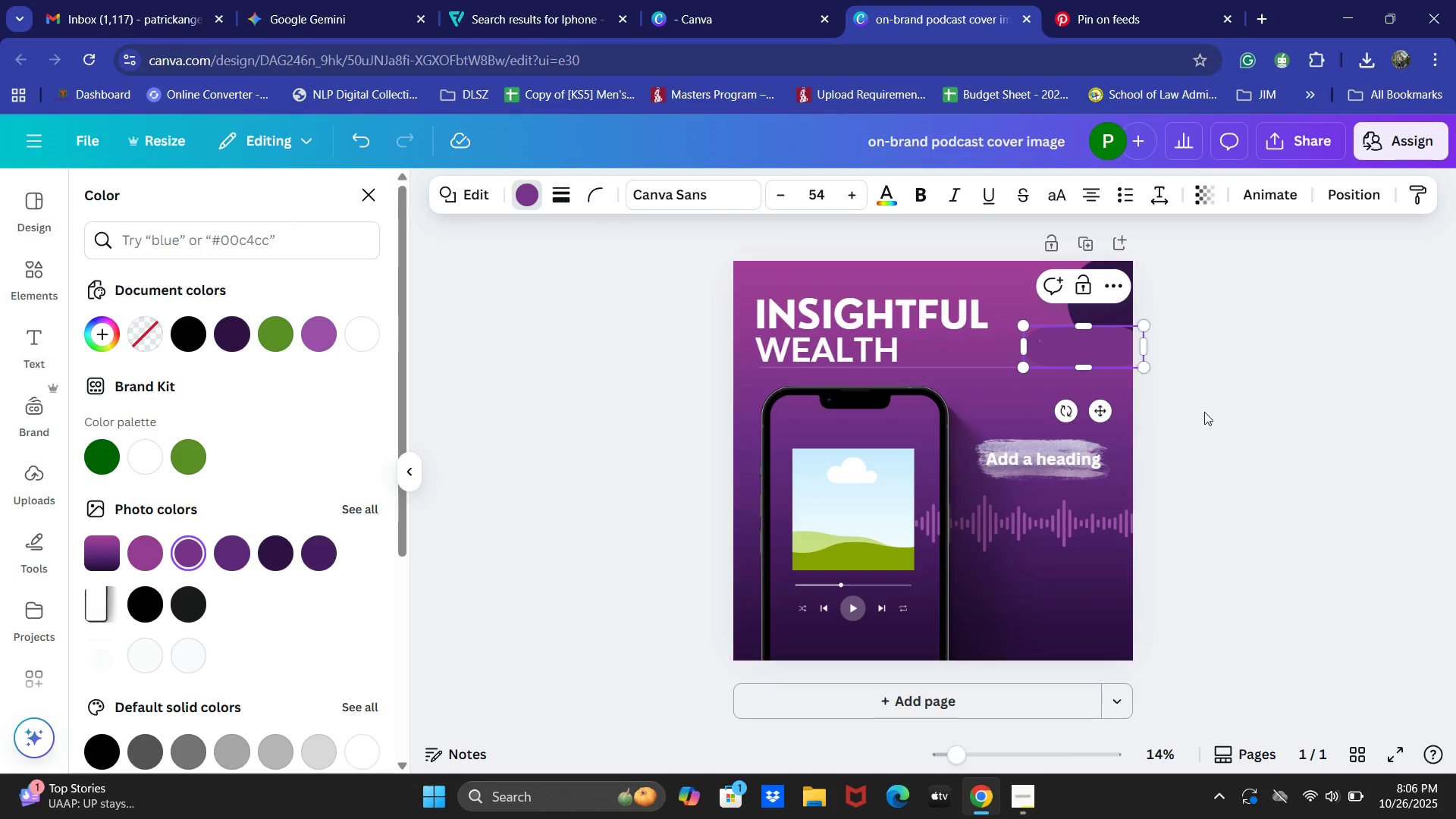 
left_click([1215, 384])
 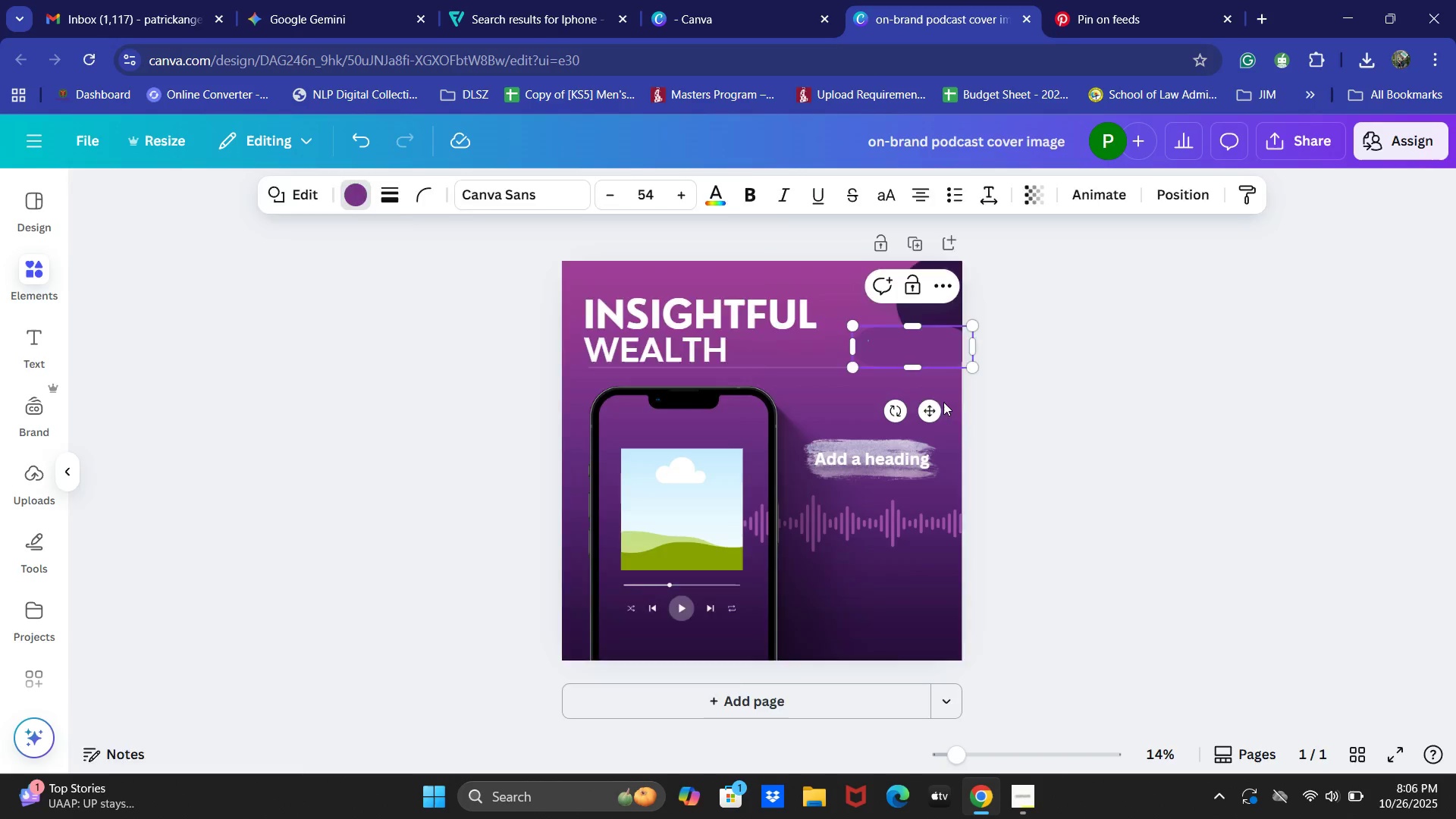 
left_click([943, 402])
 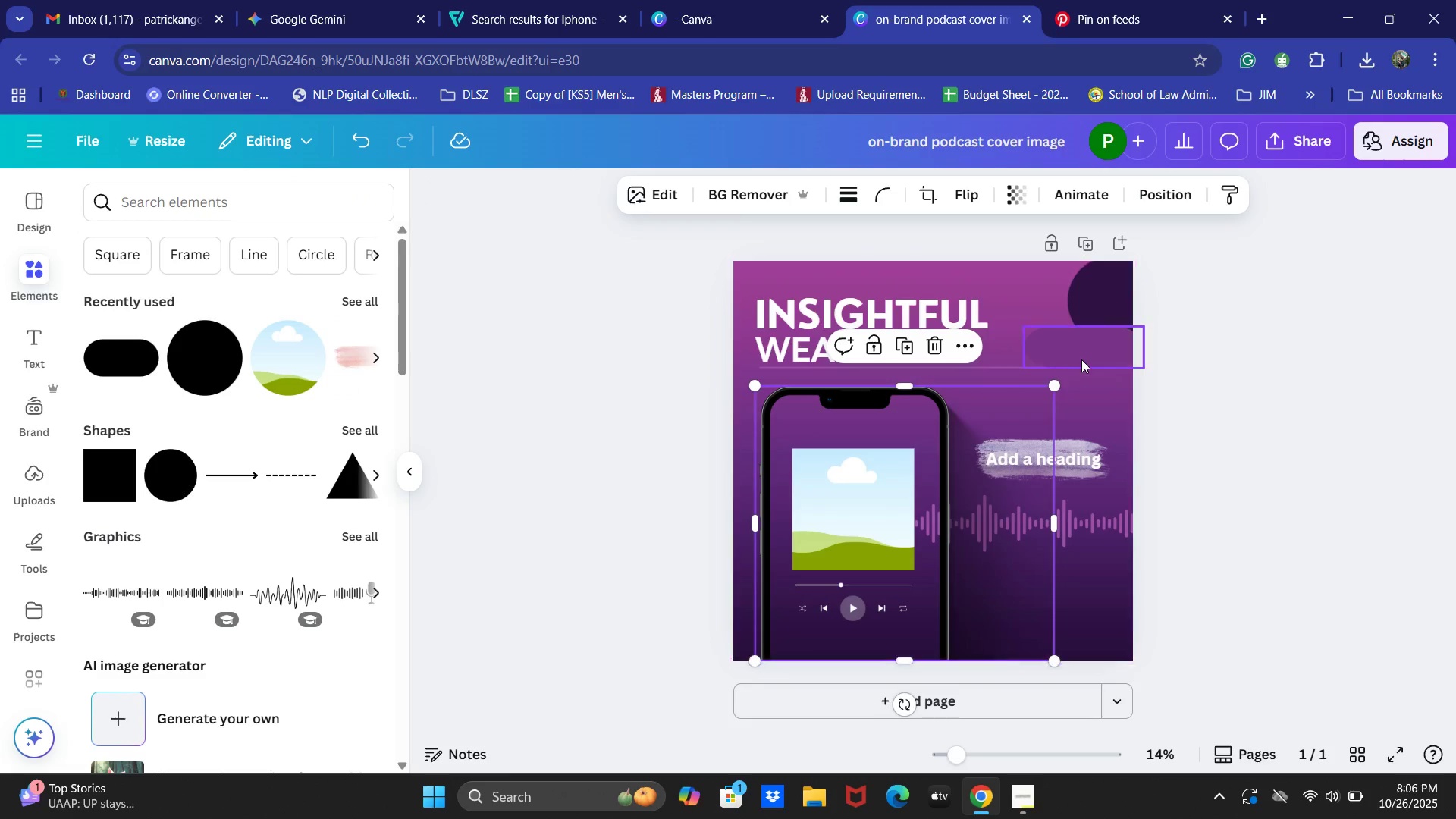 
left_click([1083, 356])
 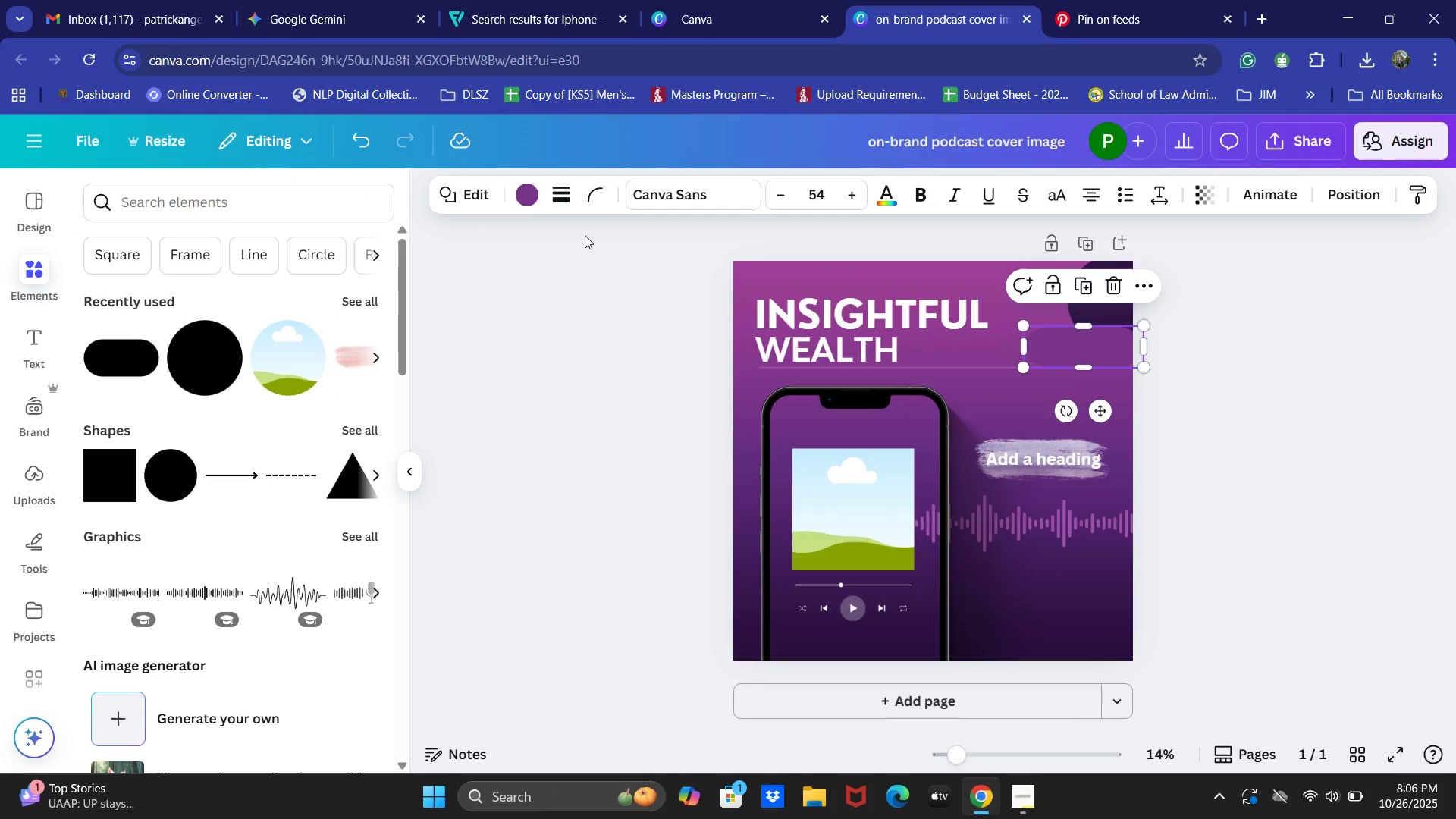 
left_click([528, 204])
 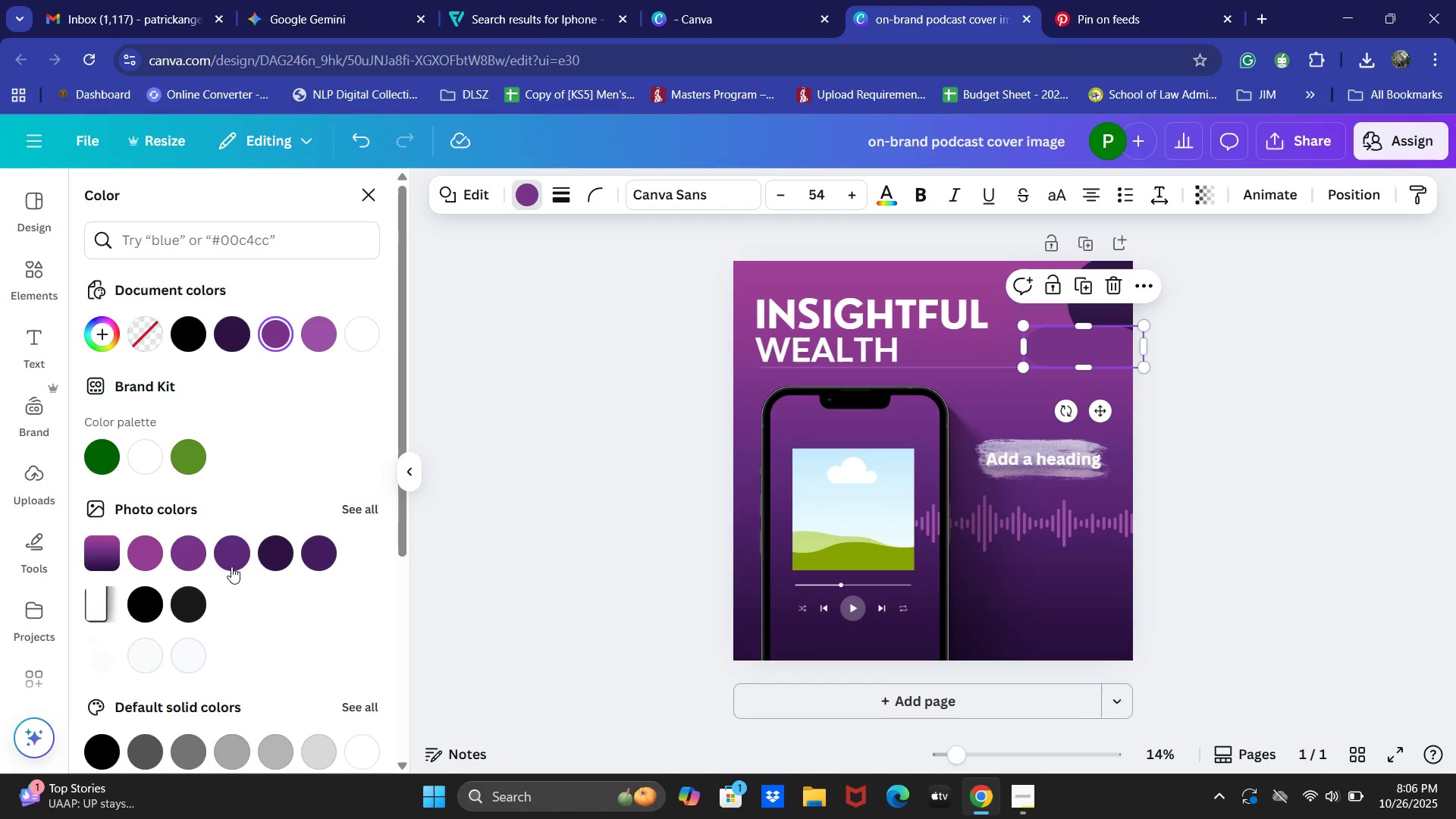 
left_click([139, 553])
 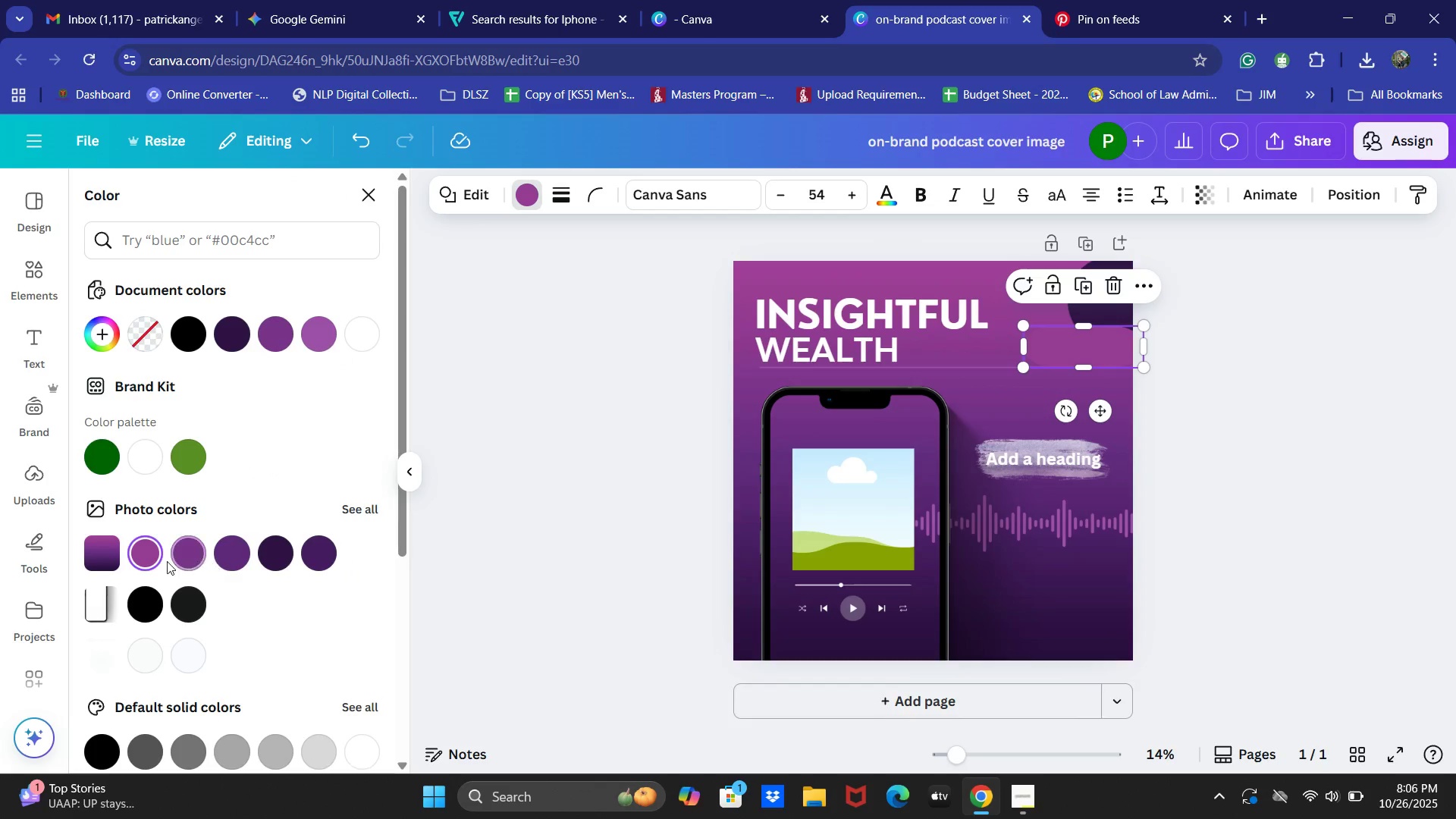 
left_click([180, 555])
 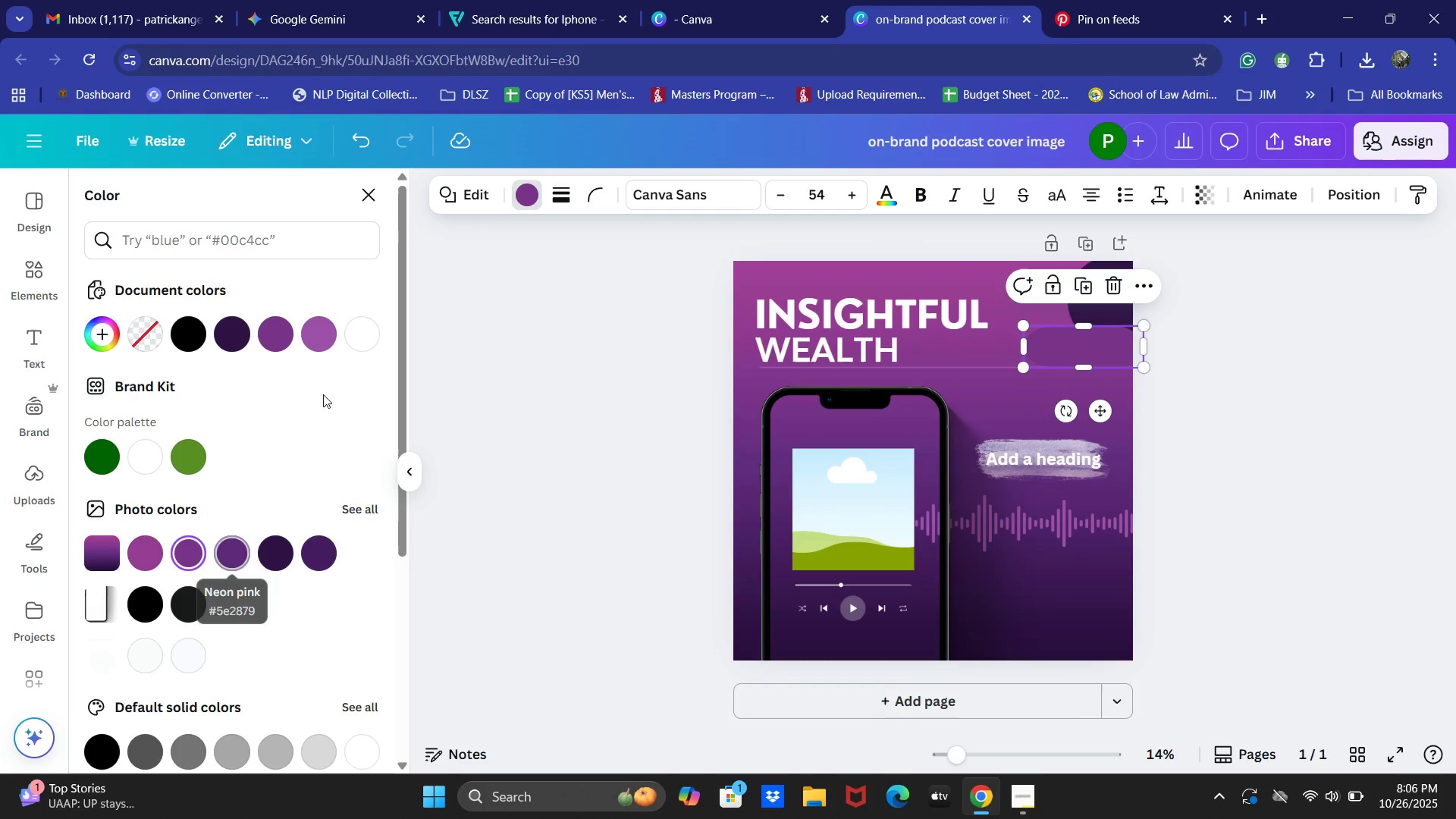 
left_click([307, 325])
 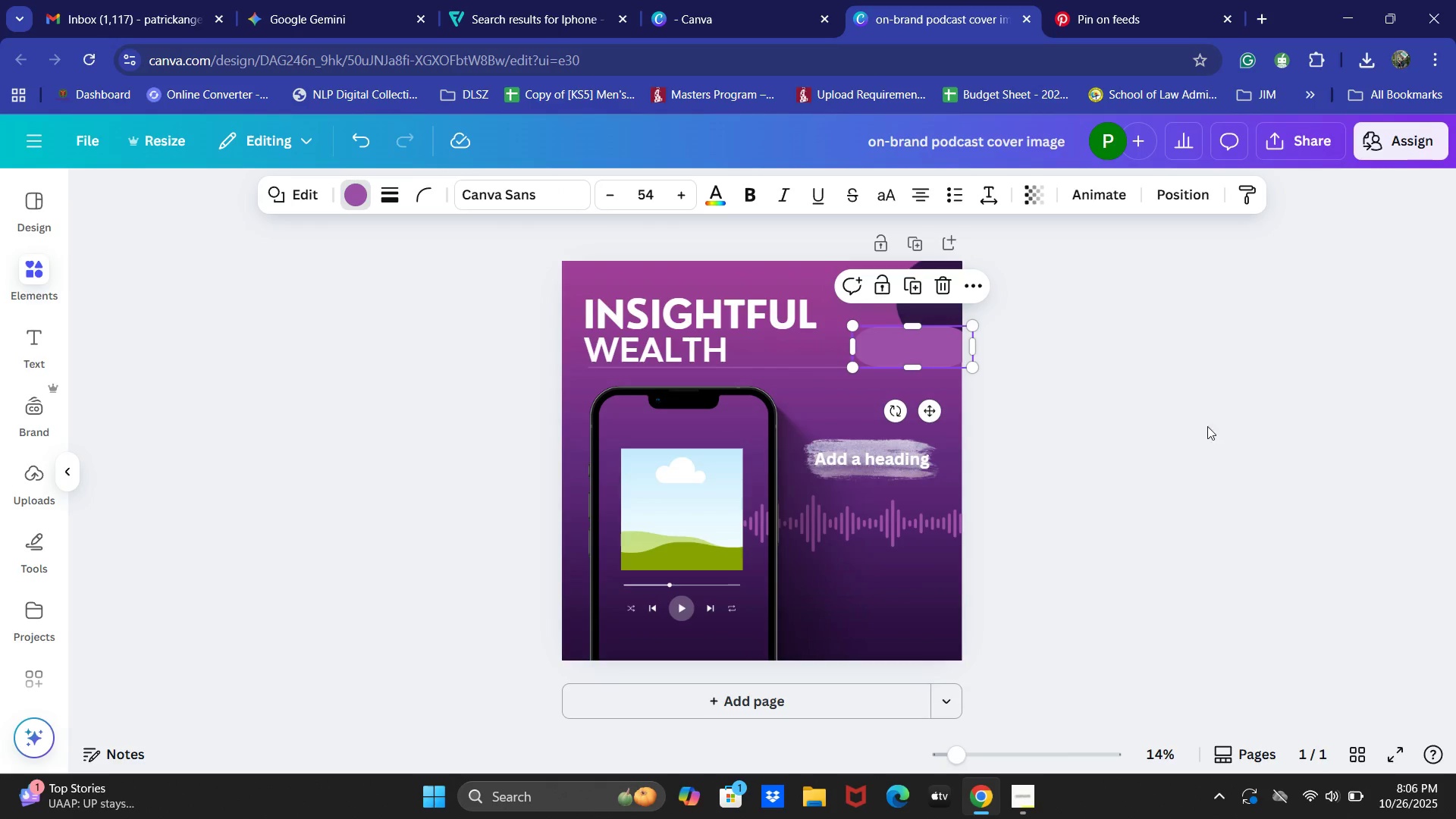 
left_click([1122, 399])
 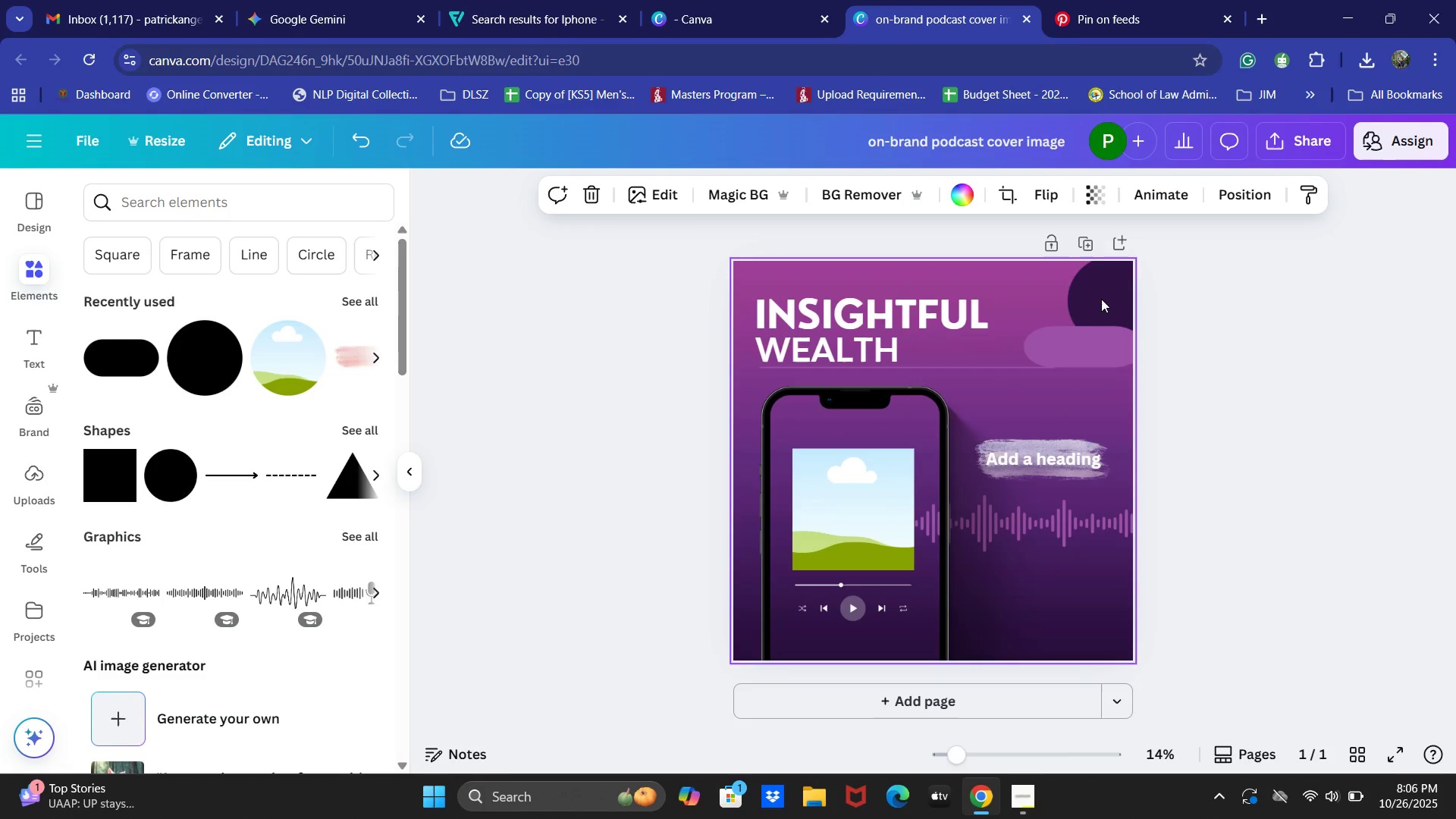 
left_click_drag(start_coordinate=[1100, 294], to_coordinate=[1075, 293])
 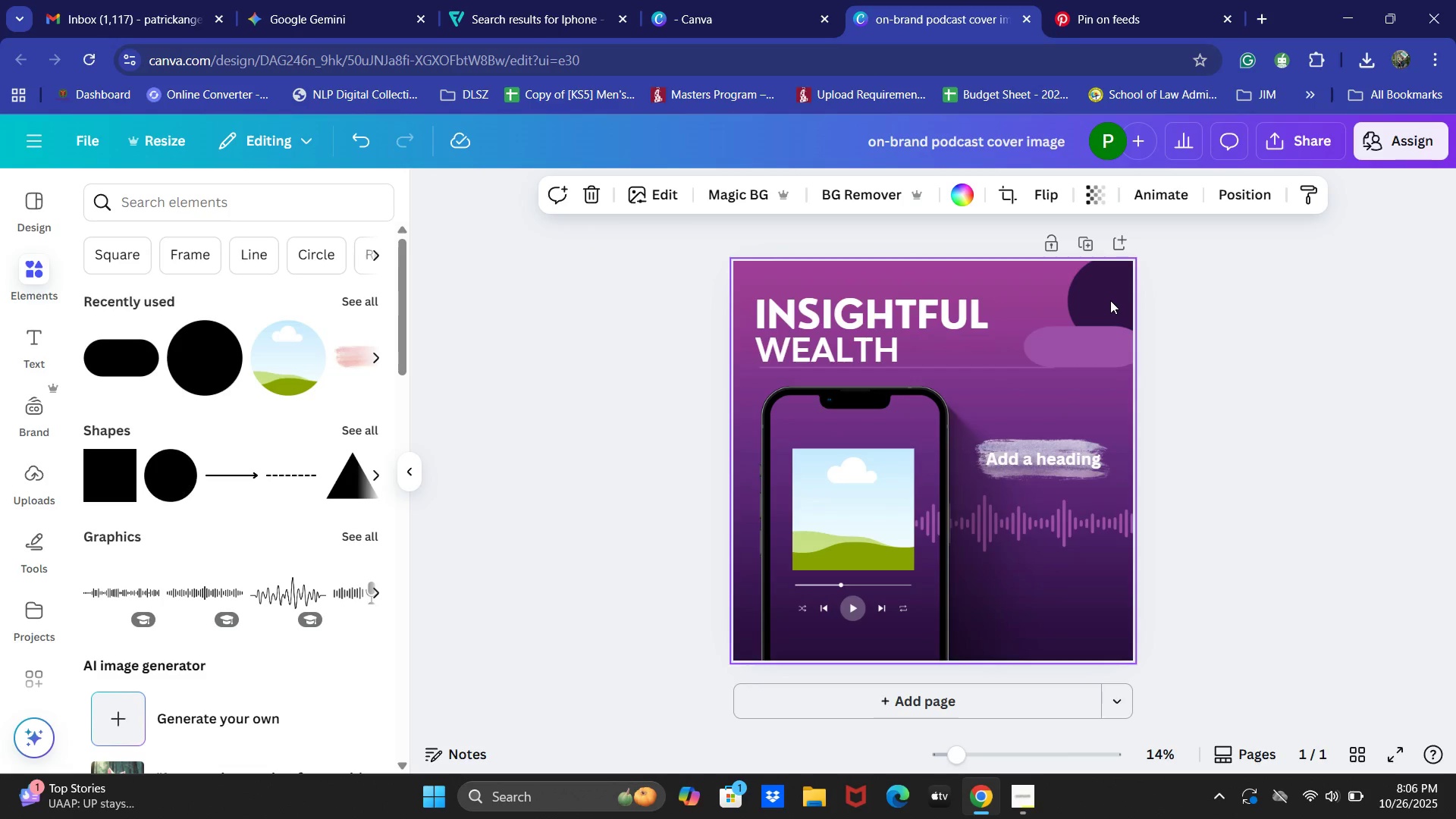 
left_click([1110, 300])
 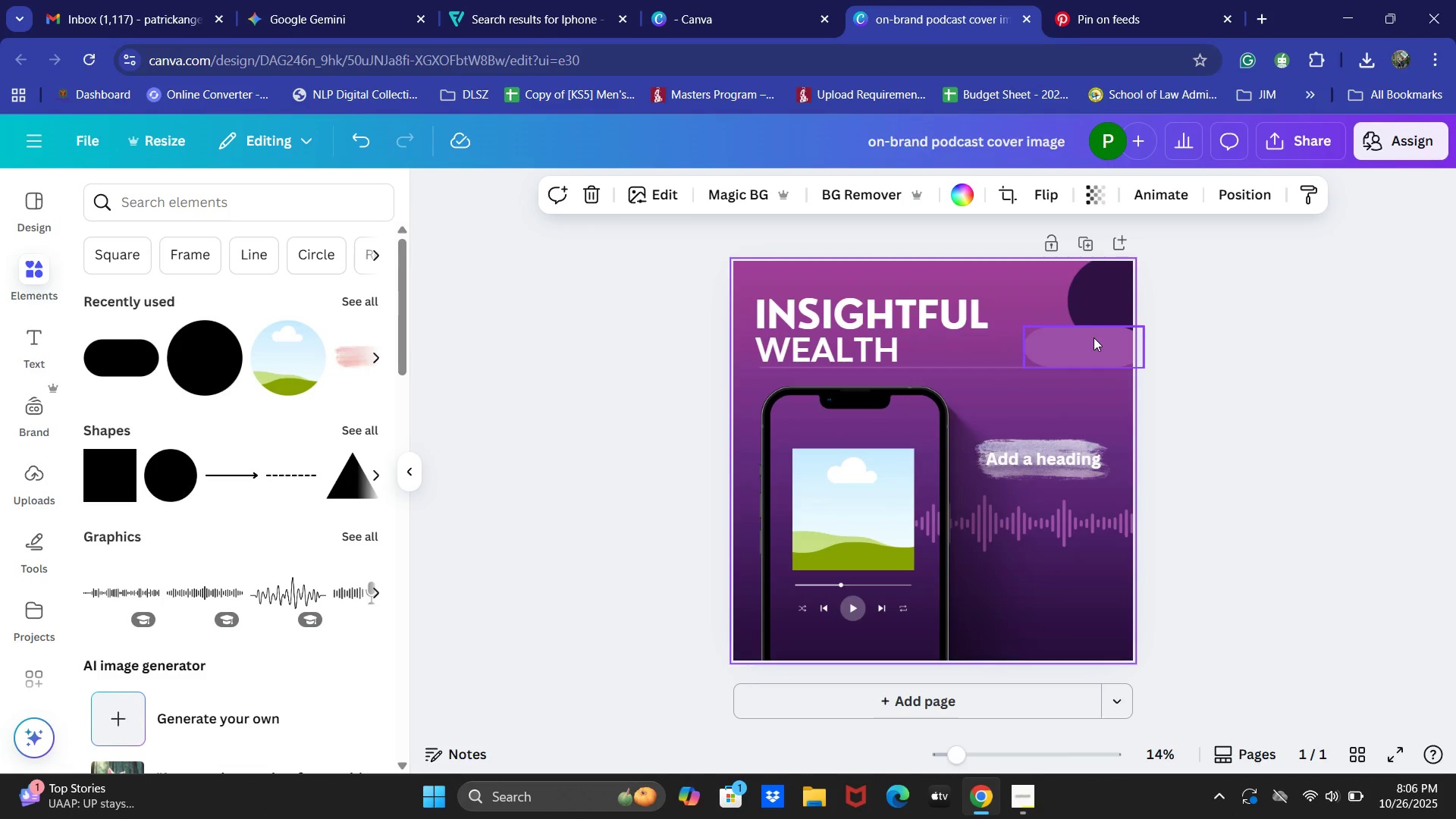 
left_click([1094, 337])
 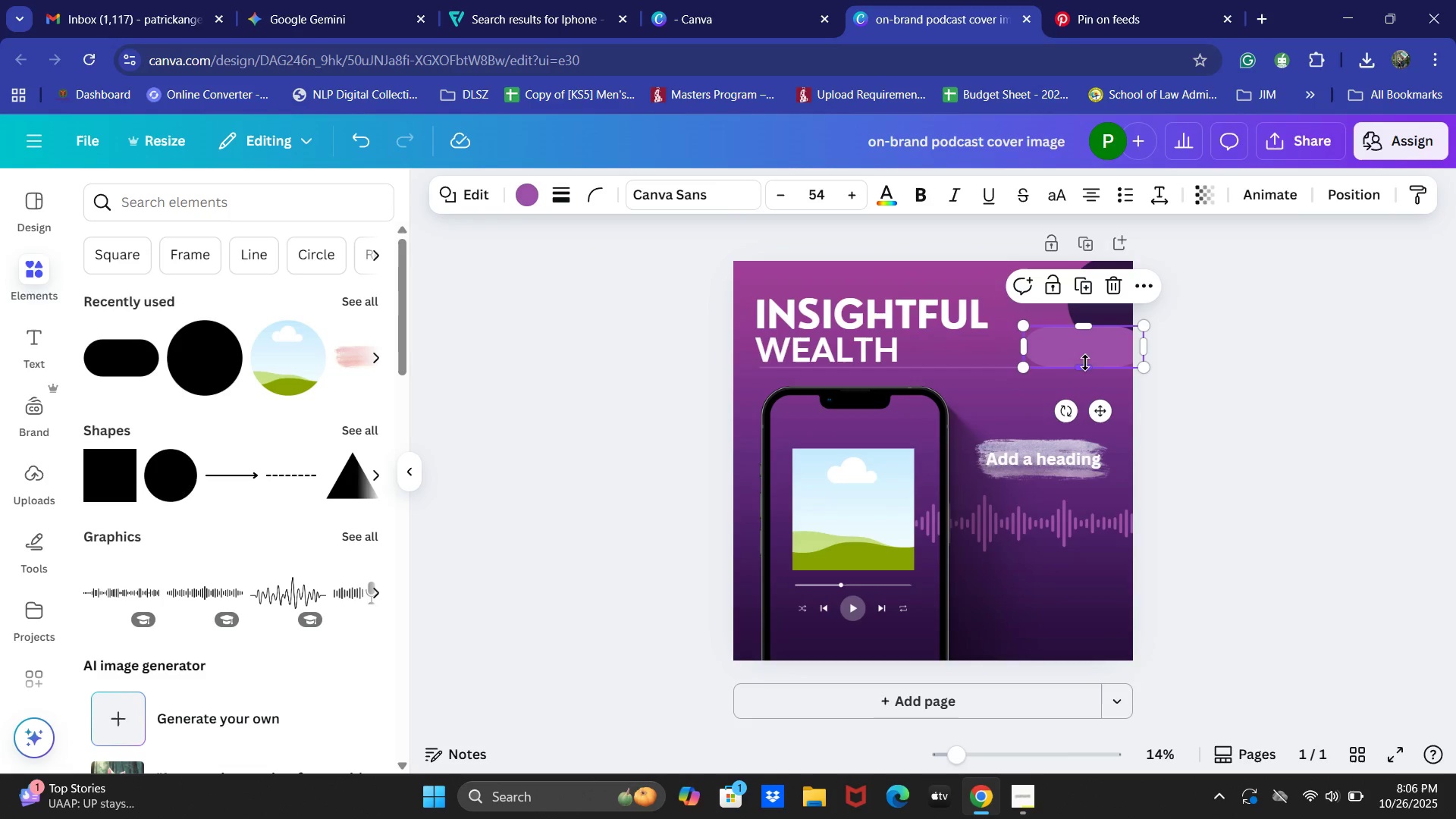 
left_click_drag(start_coordinate=[1085, 362], to_coordinate=[1084, 354])
 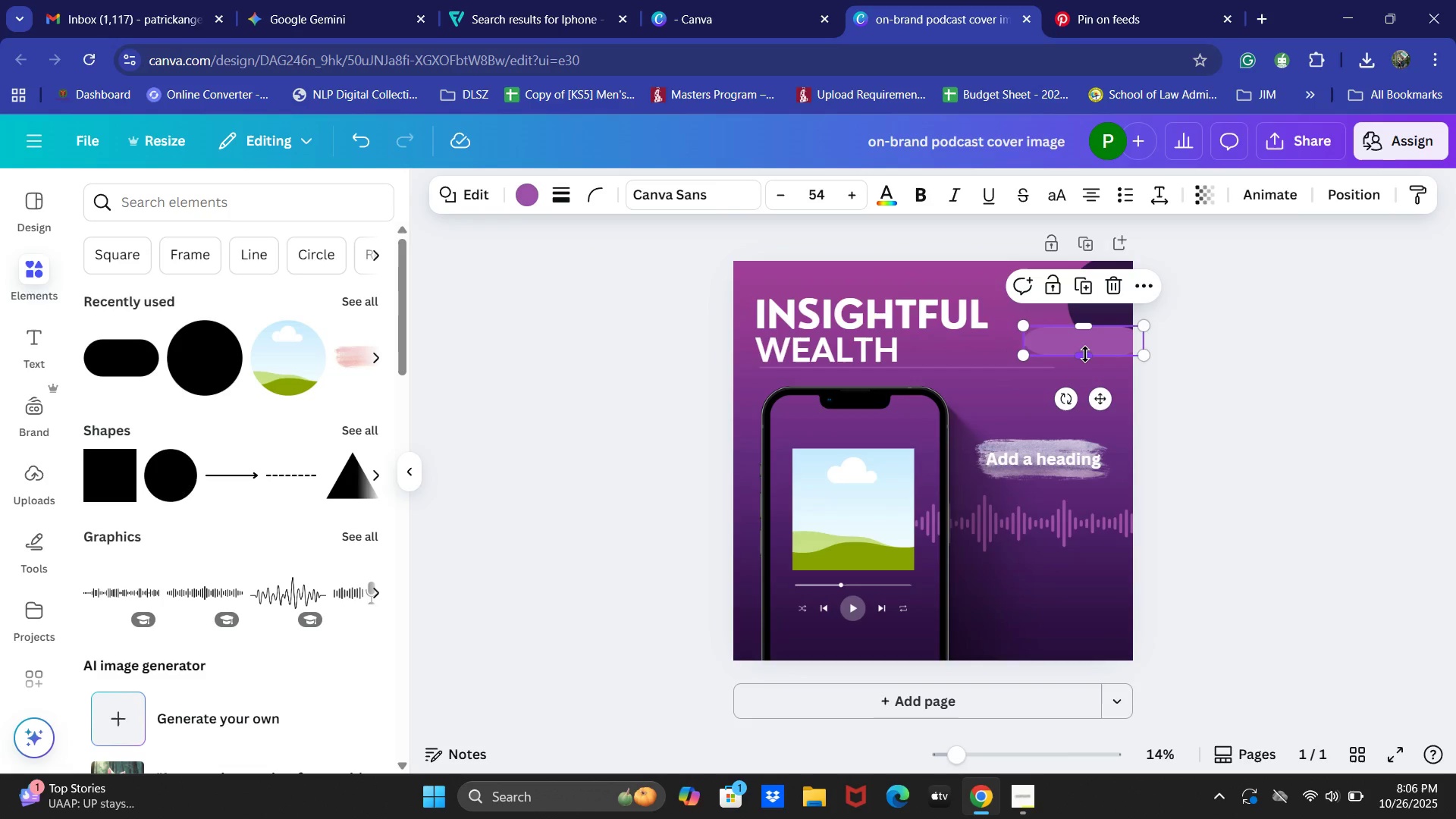 
left_click([1084, 354])
 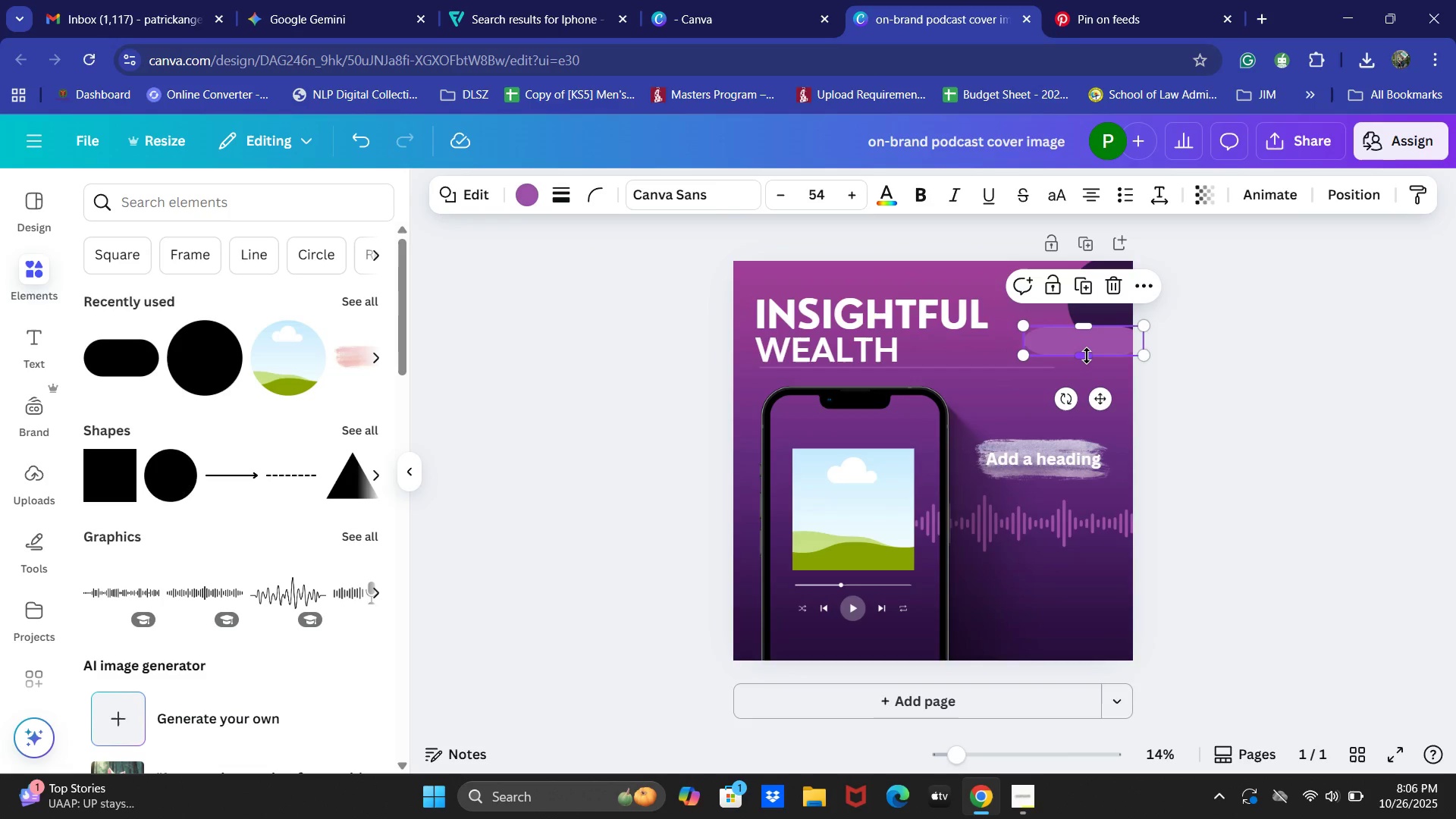 
left_click_drag(start_coordinate=[1087, 353], to_coordinate=[1084, 369])
 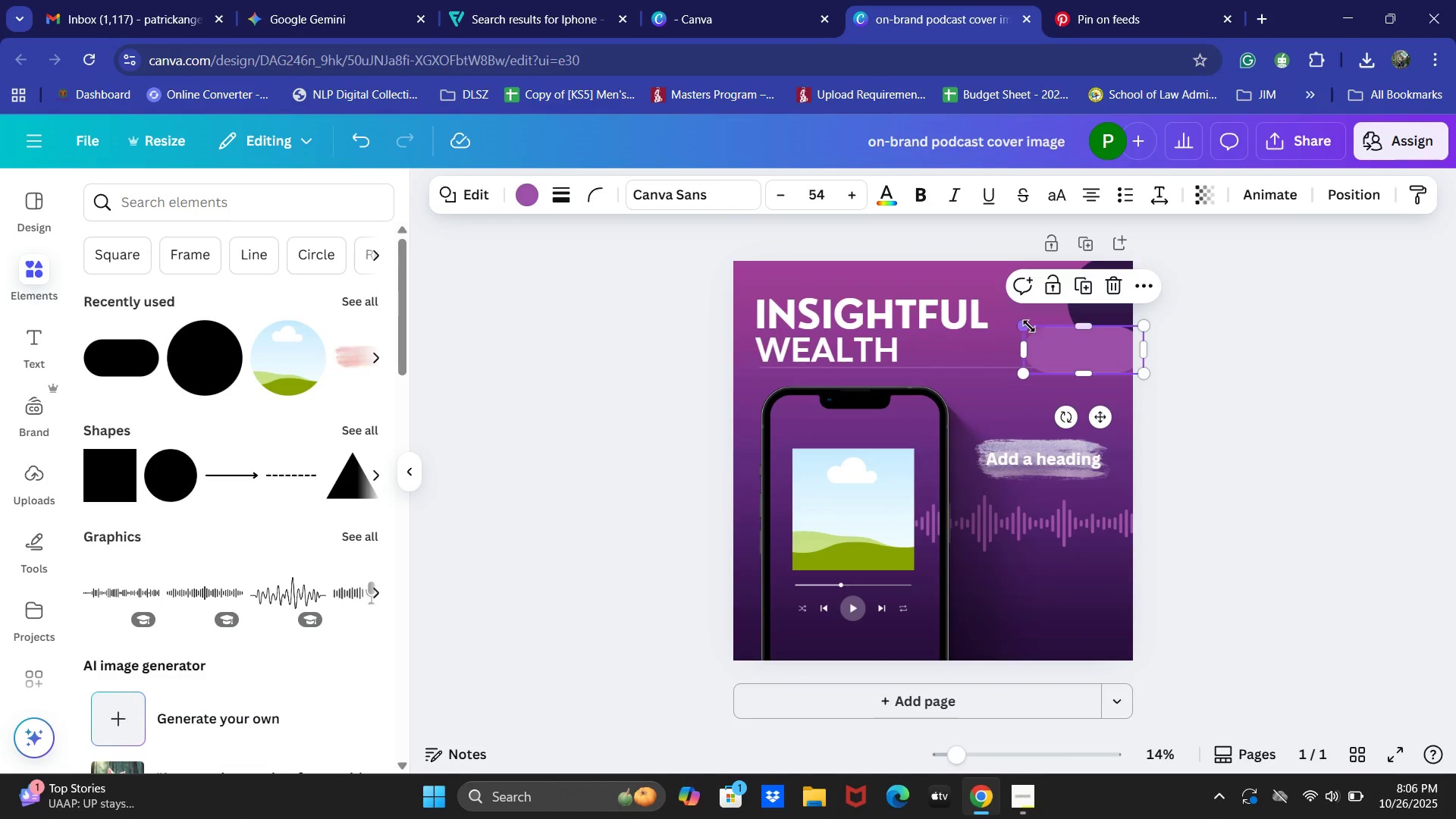 
left_click_drag(start_coordinate=[1028, 325], to_coordinate=[1046, 337])
 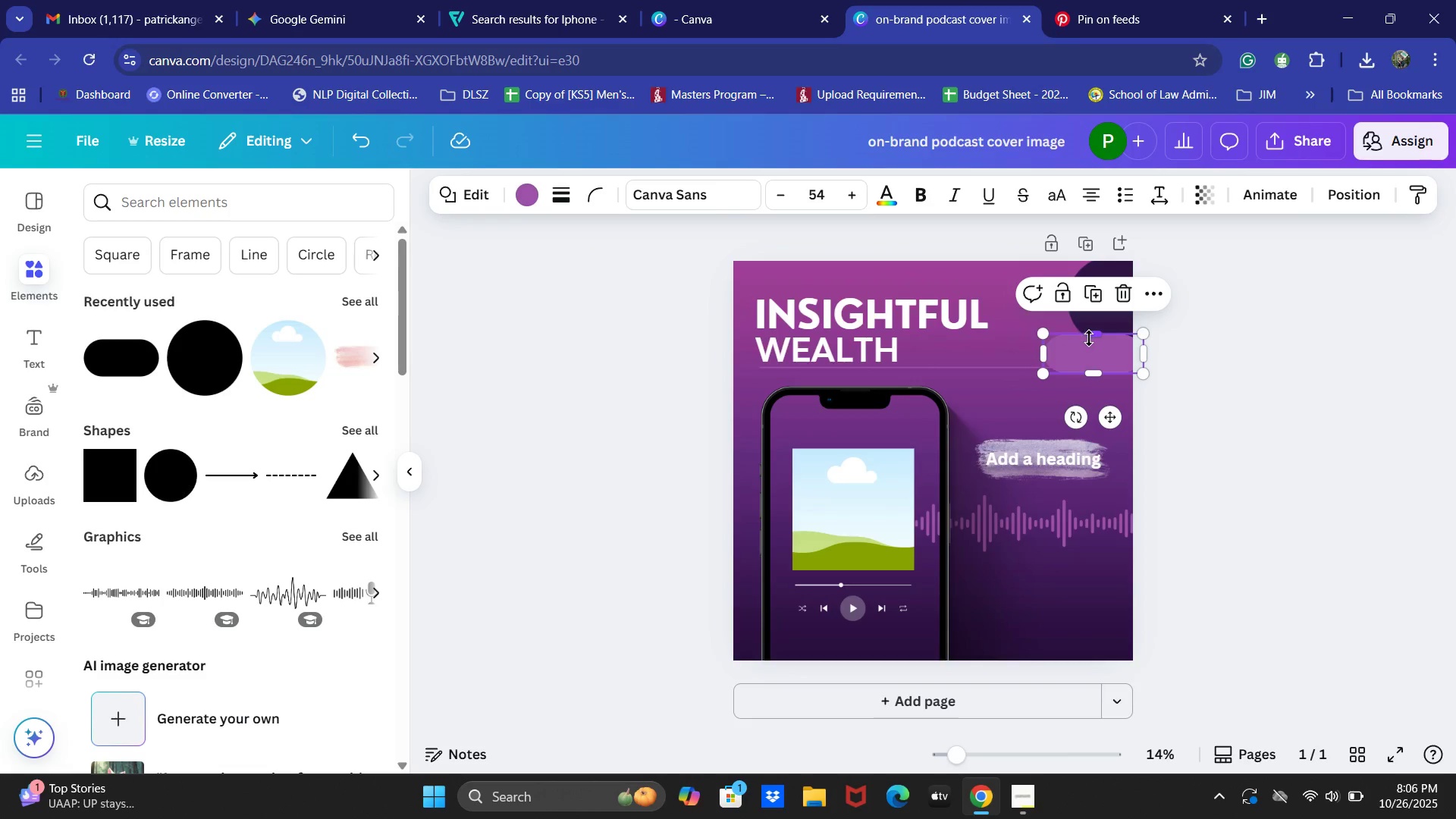 
left_click_drag(start_coordinate=[1089, 338], to_coordinate=[1087, 346])
 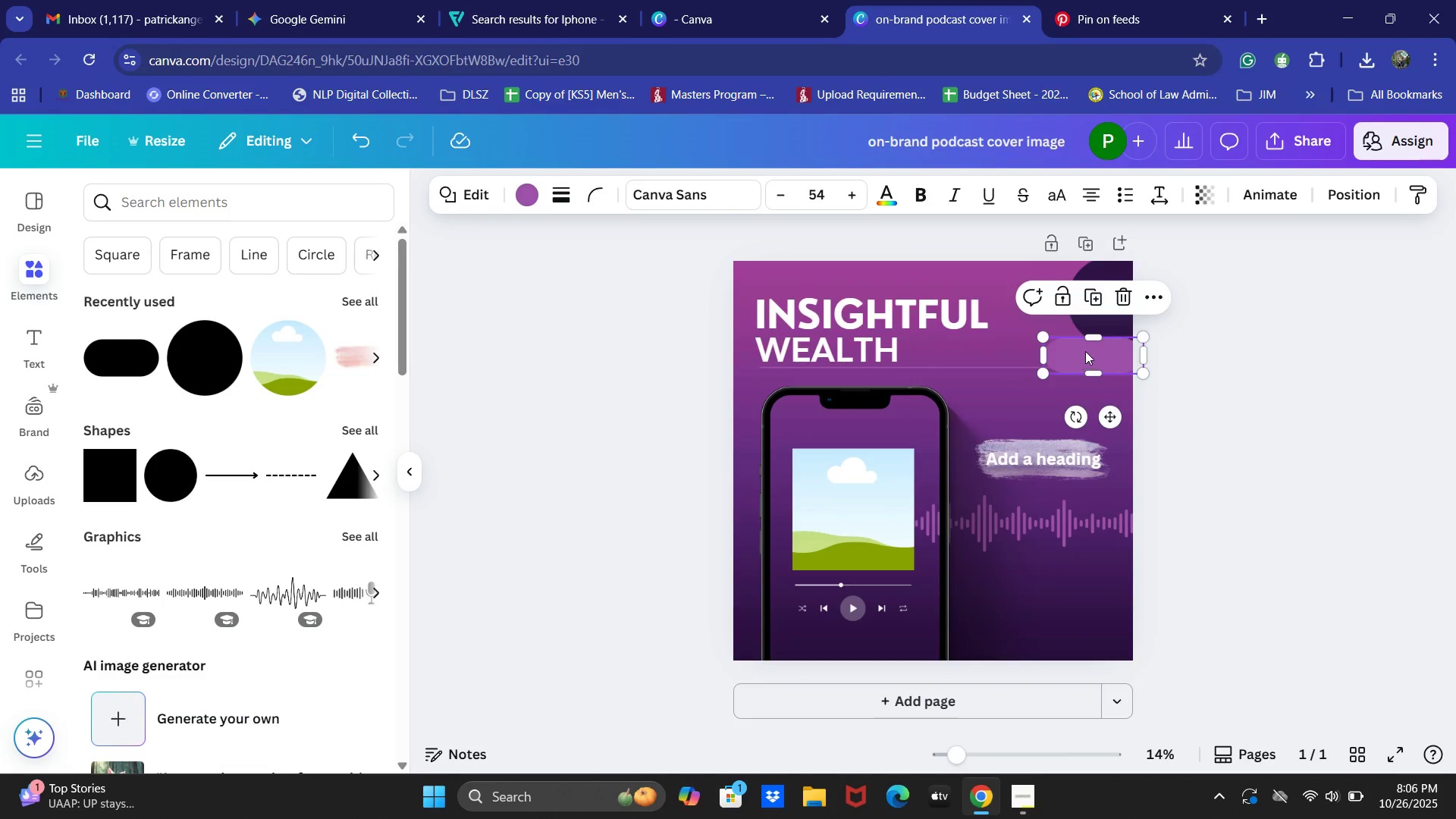 
left_click_drag(start_coordinate=[1086, 351], to_coordinate=[1068, 351])
 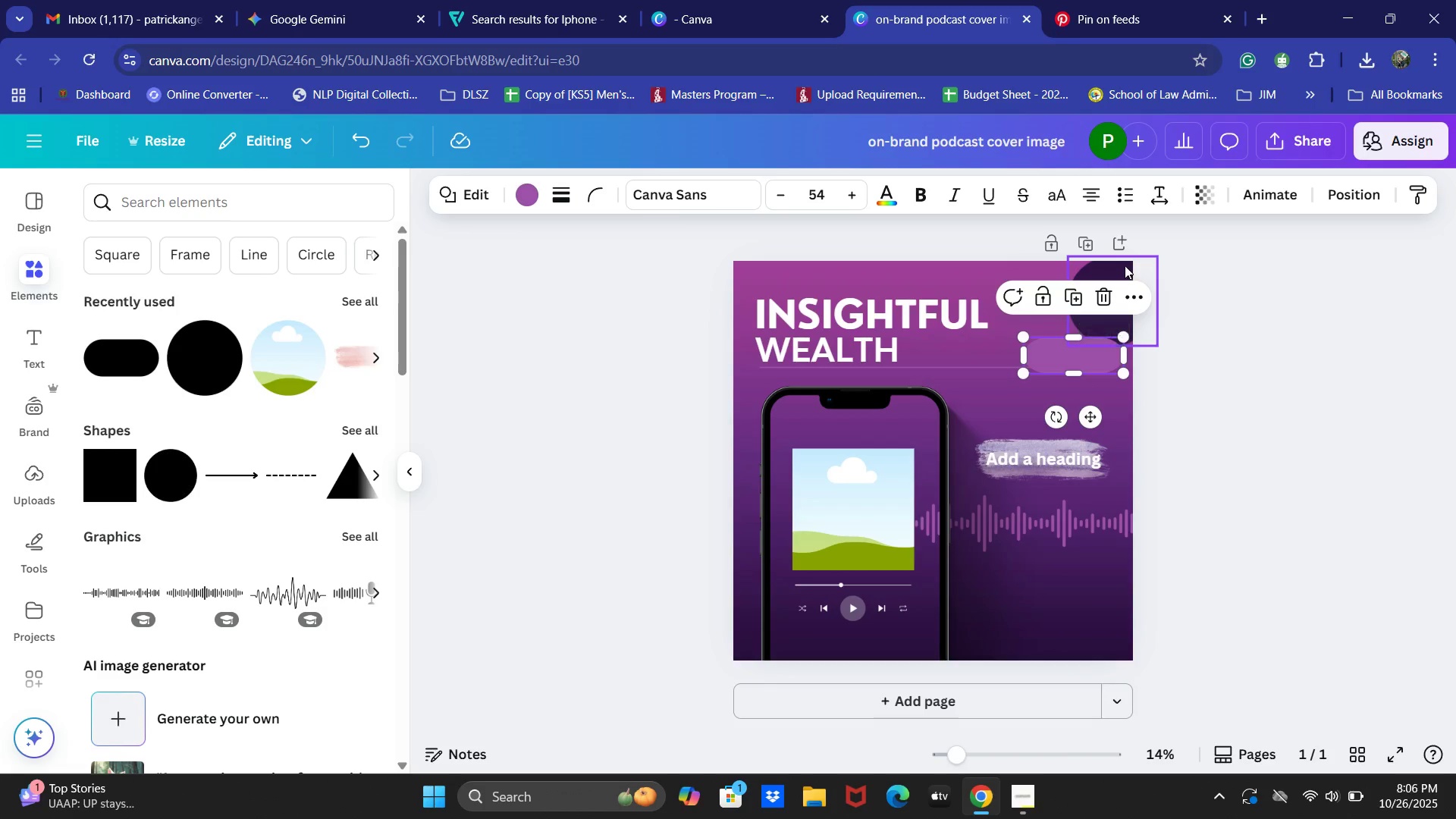 
left_click_drag(start_coordinate=[1125, 265], to_coordinate=[1085, 275])
 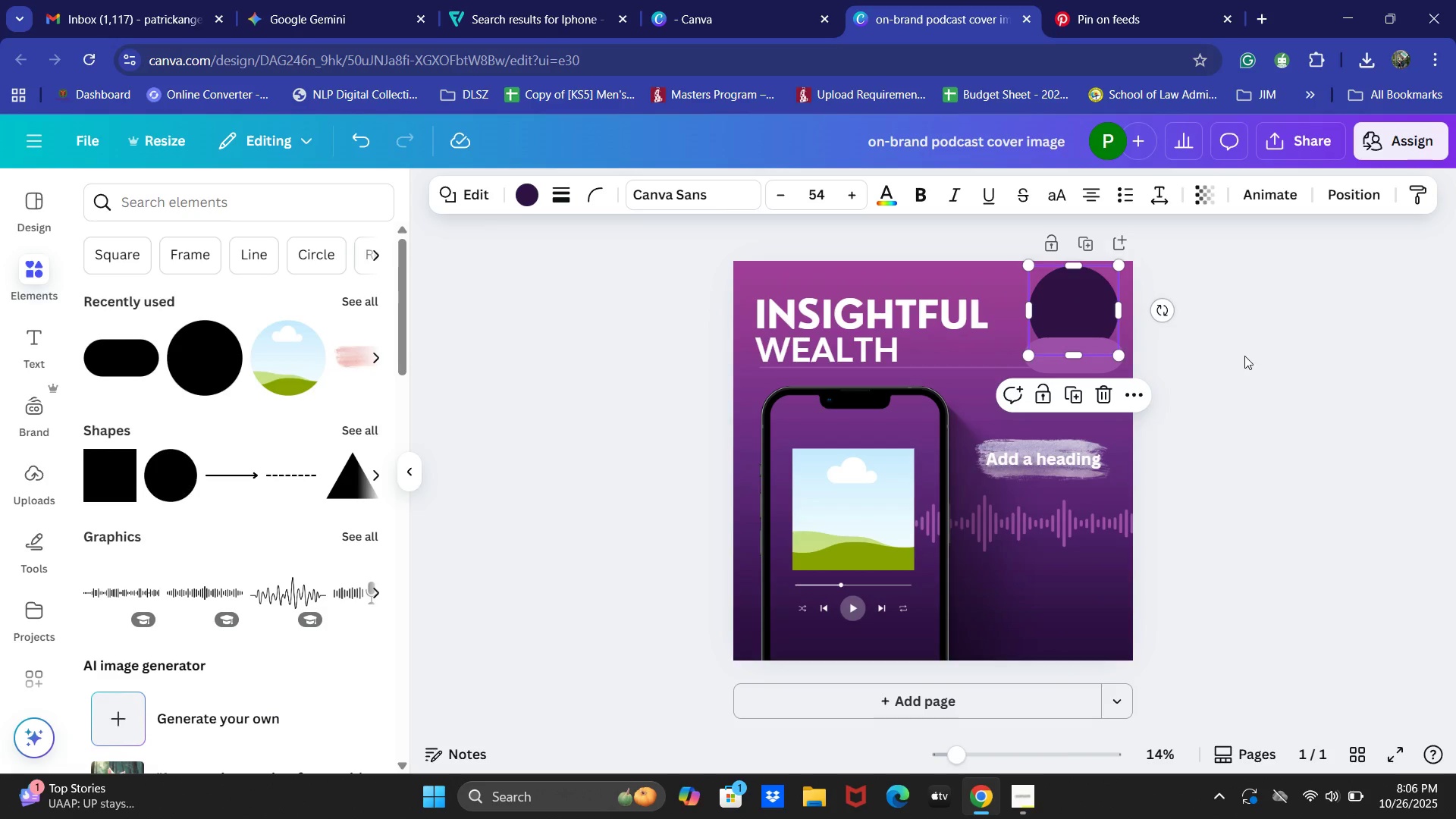 
double_click([1244, 355])
 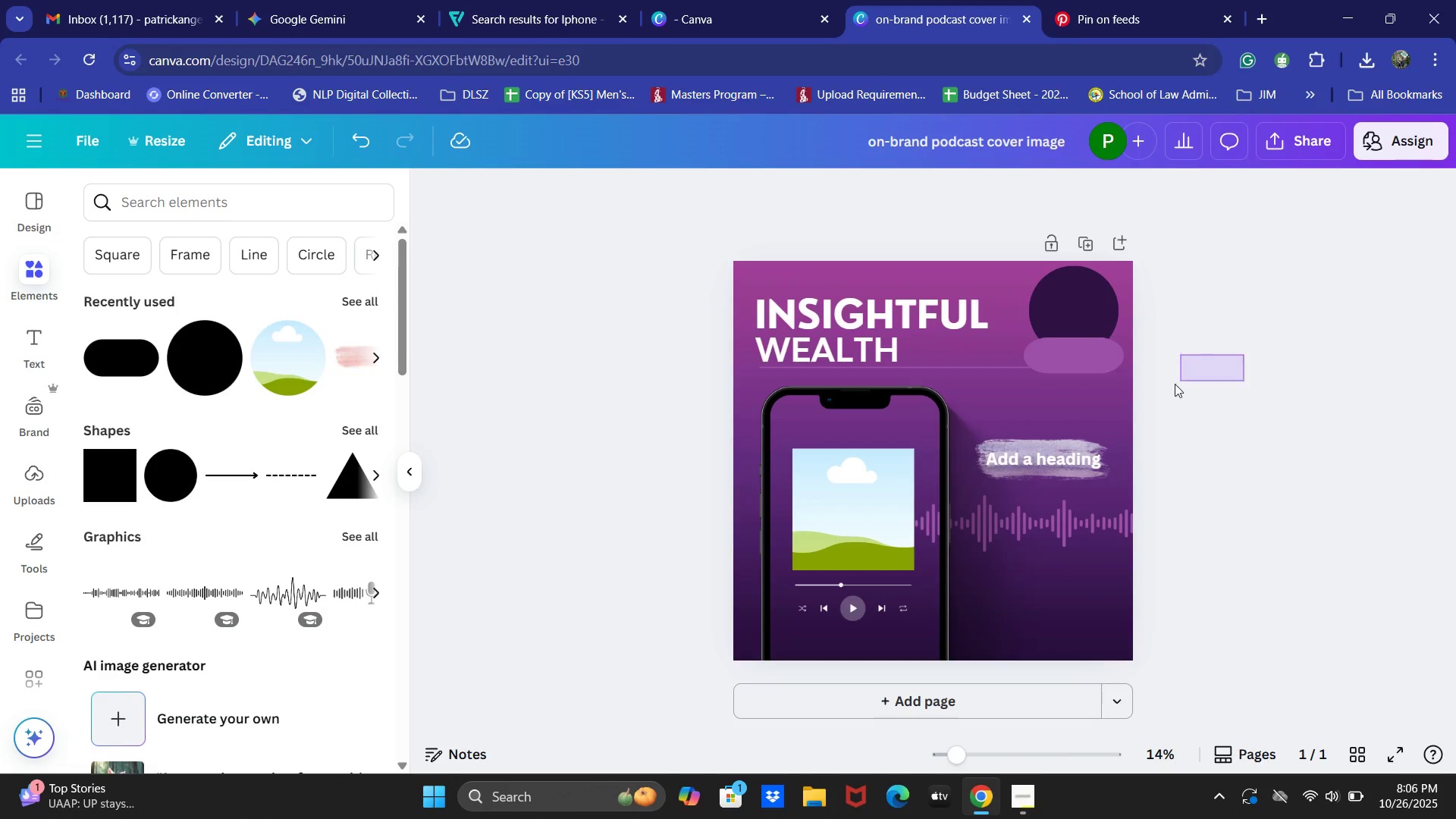 
wait(8.42)
 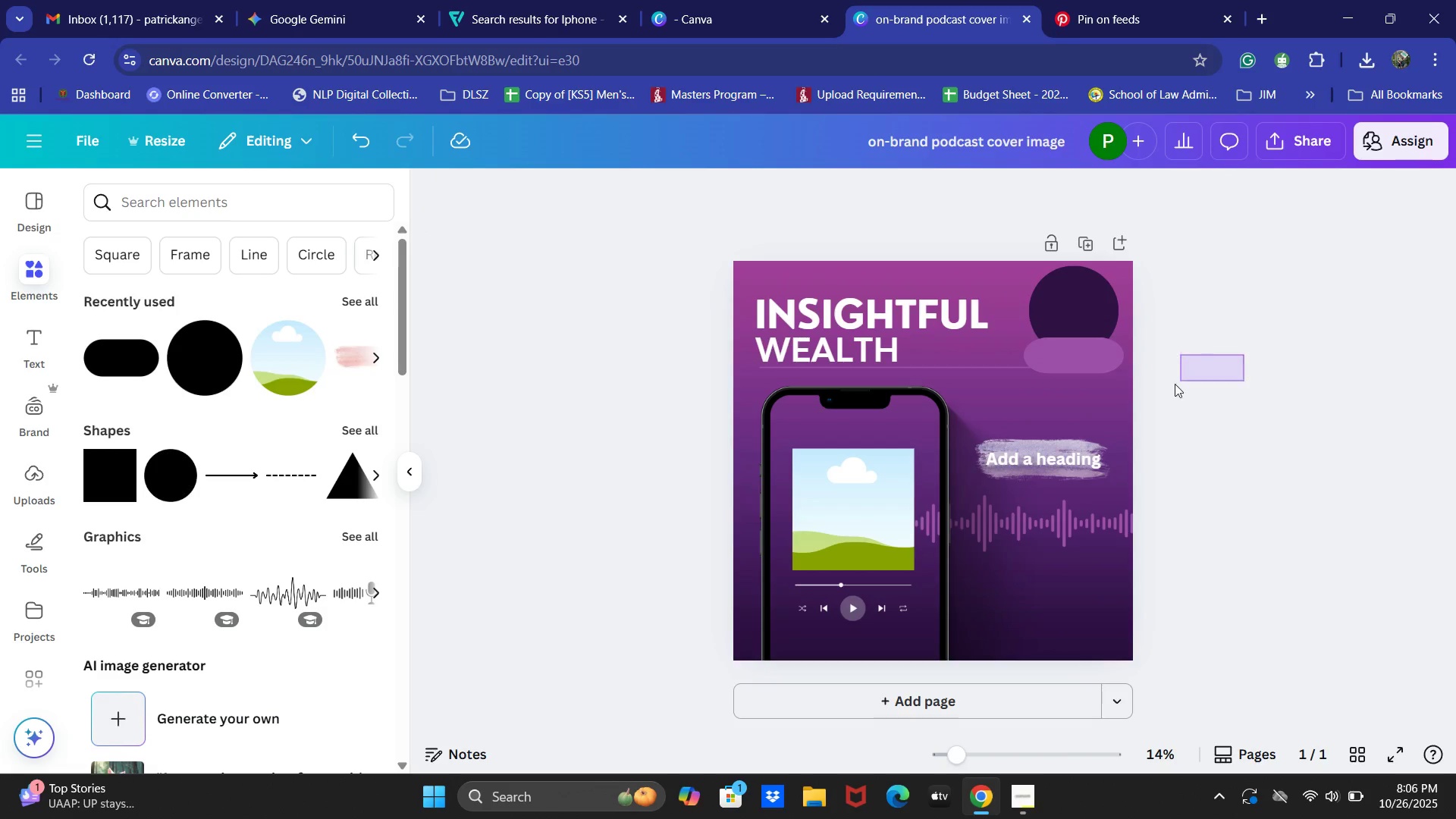 
left_click_drag(start_coordinate=[1081, 355], to_coordinate=[1079, 405])
 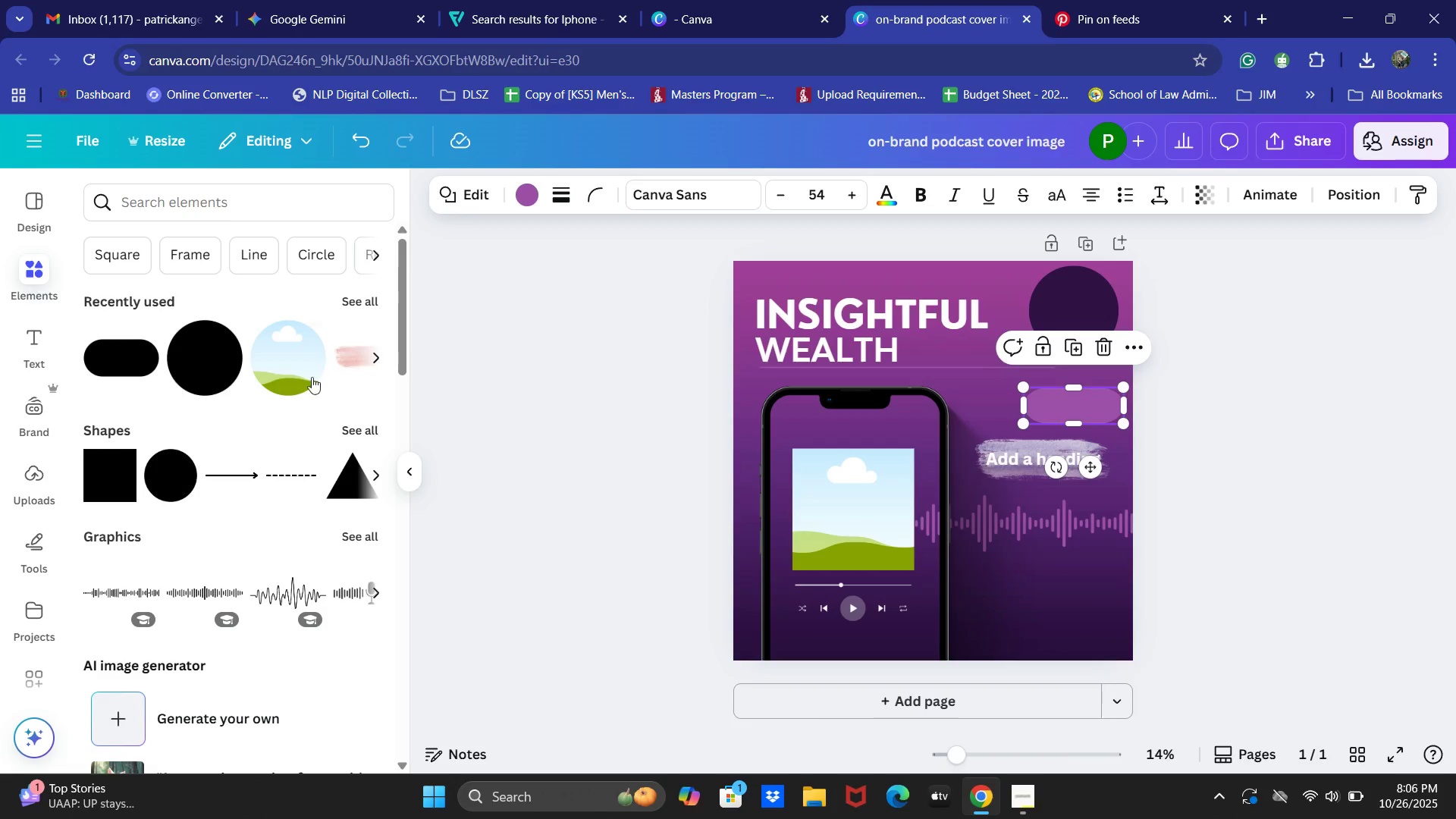 
left_click([303, 361])
 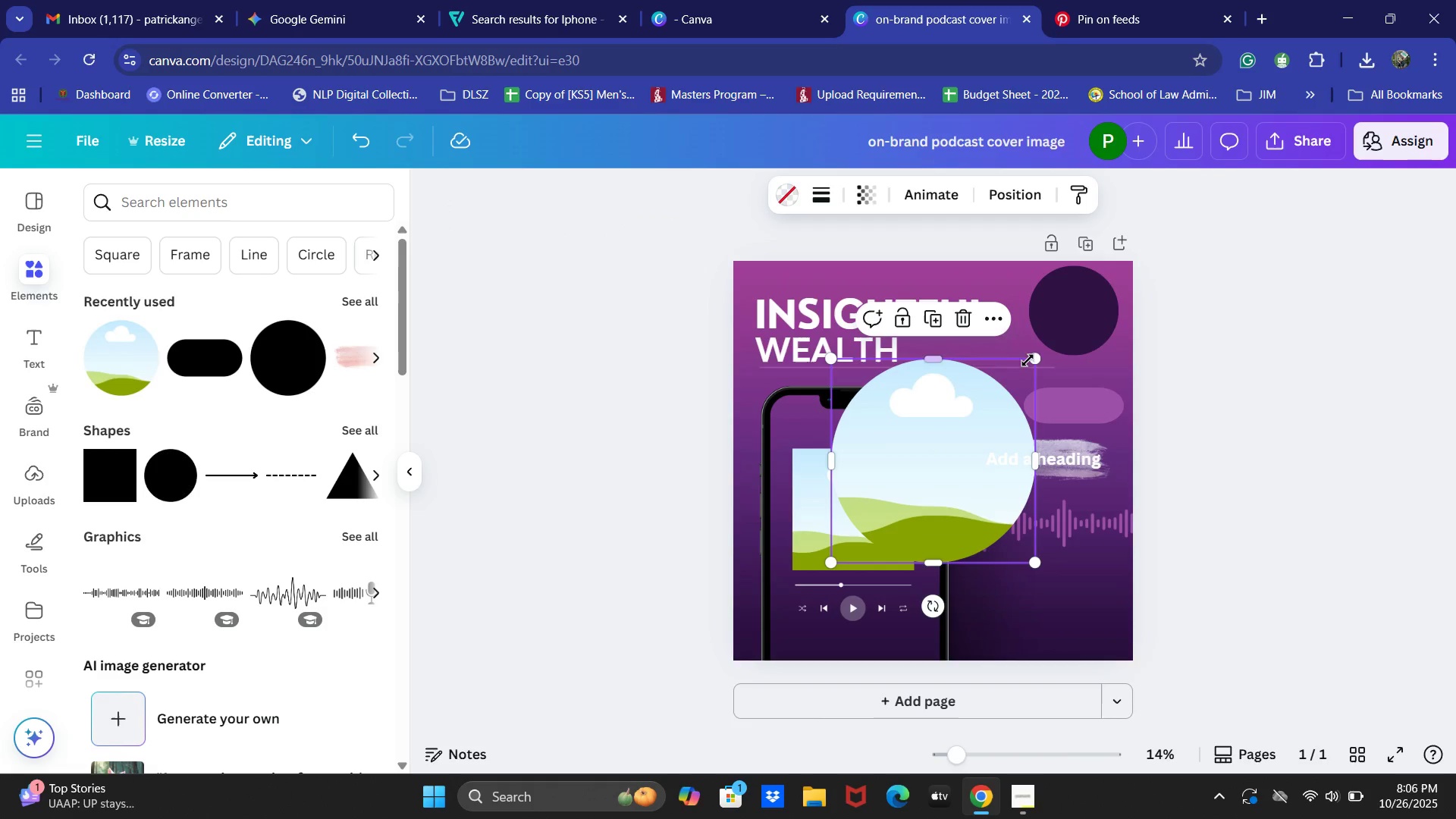 
left_click_drag(start_coordinate=[1030, 359], to_coordinate=[930, 482])
 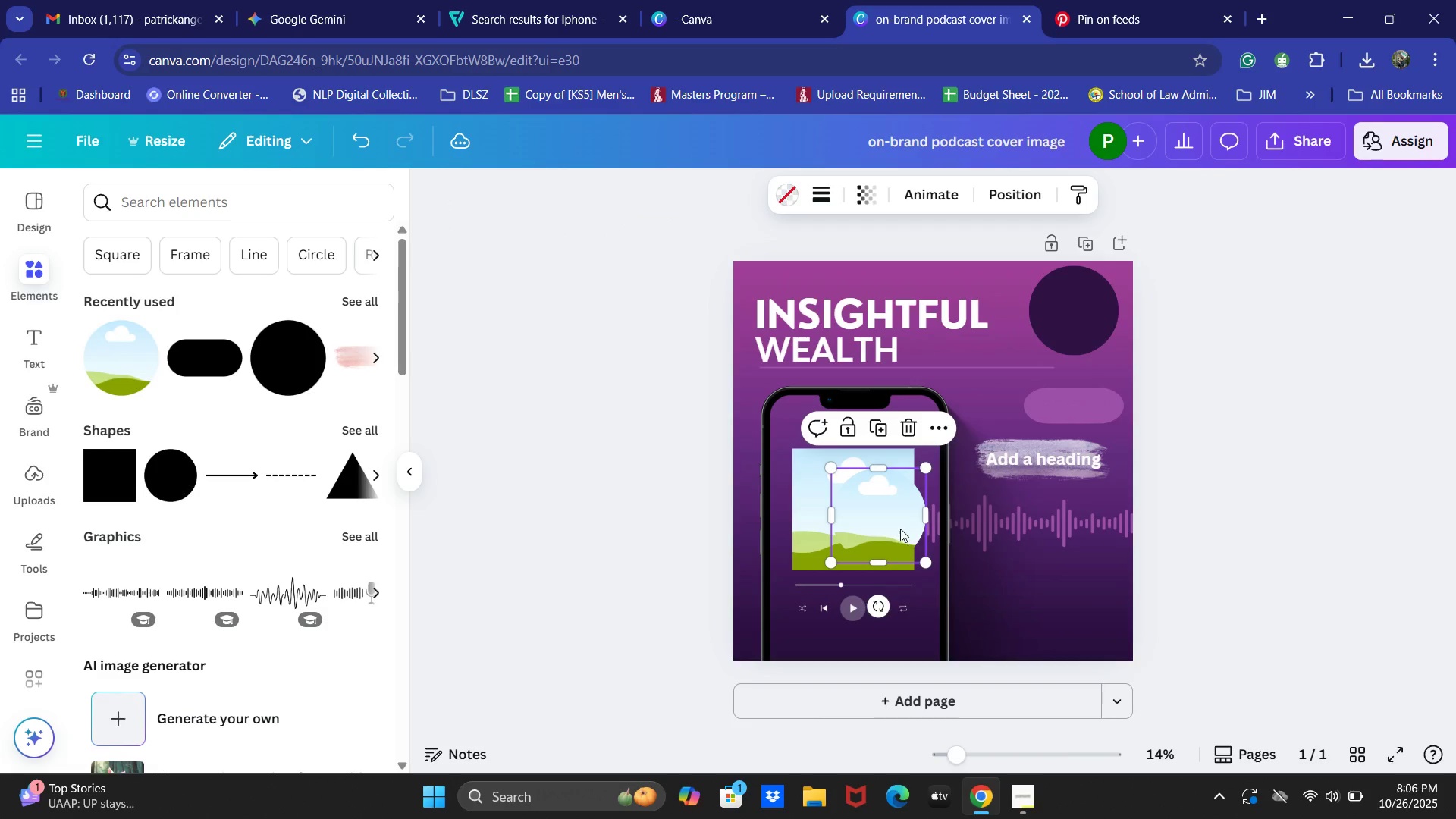 
left_click_drag(start_coordinate=[900, 529], to_coordinate=[1095, 329])
 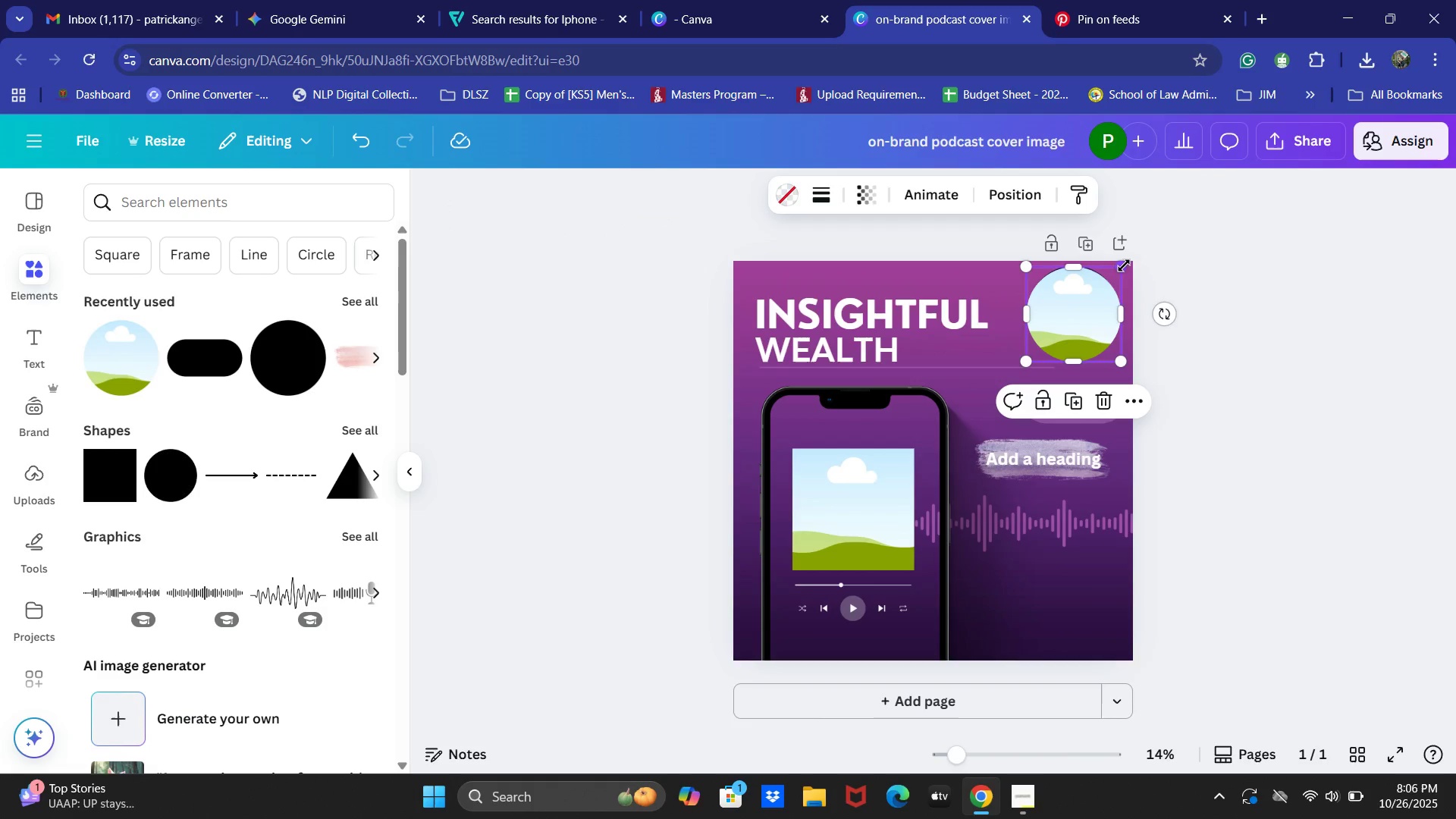 
left_click_drag(start_coordinate=[1121, 262], to_coordinate=[1100, 288])
 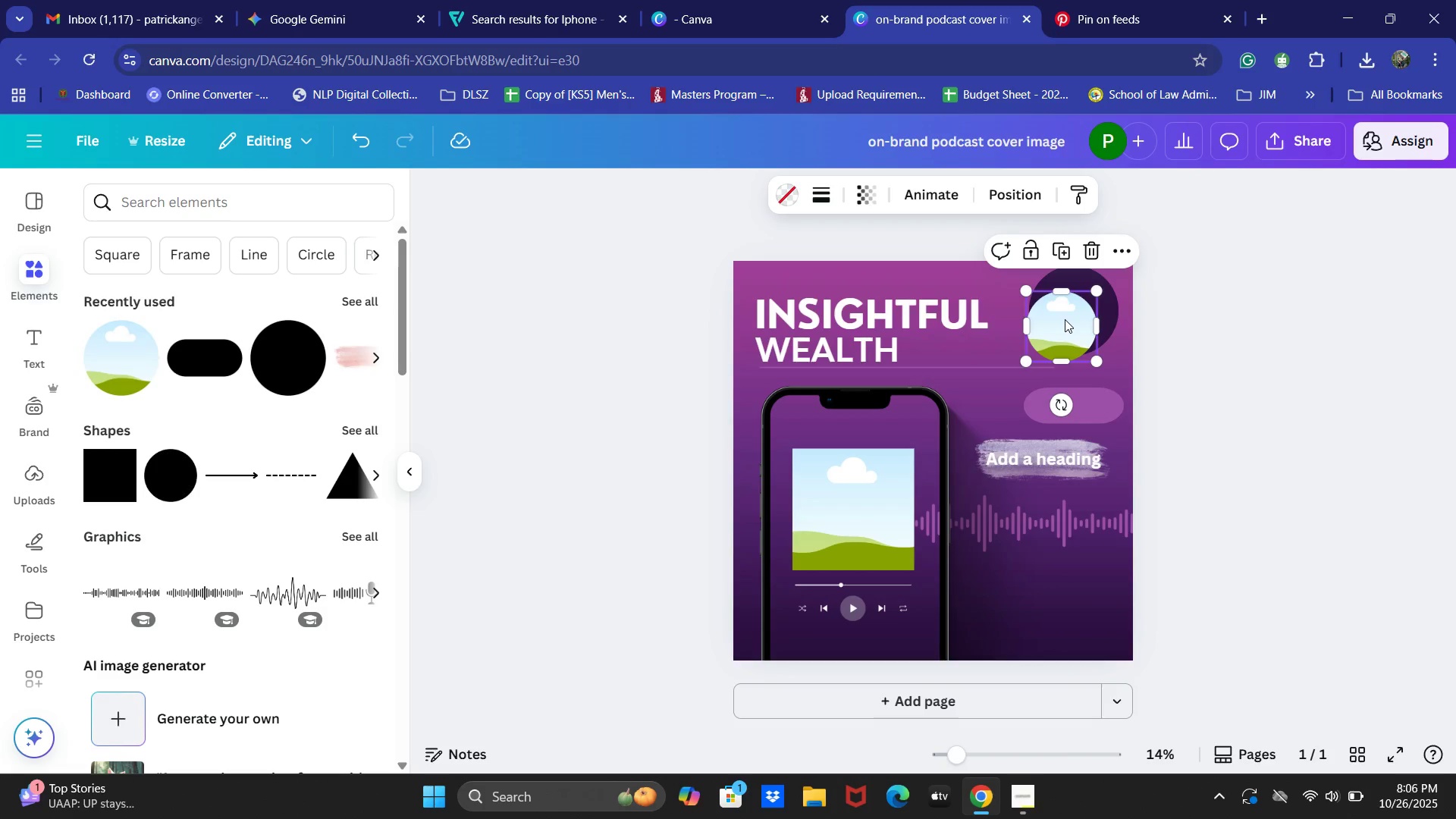 
left_click_drag(start_coordinate=[1065, 319], to_coordinate=[1076, 303])
 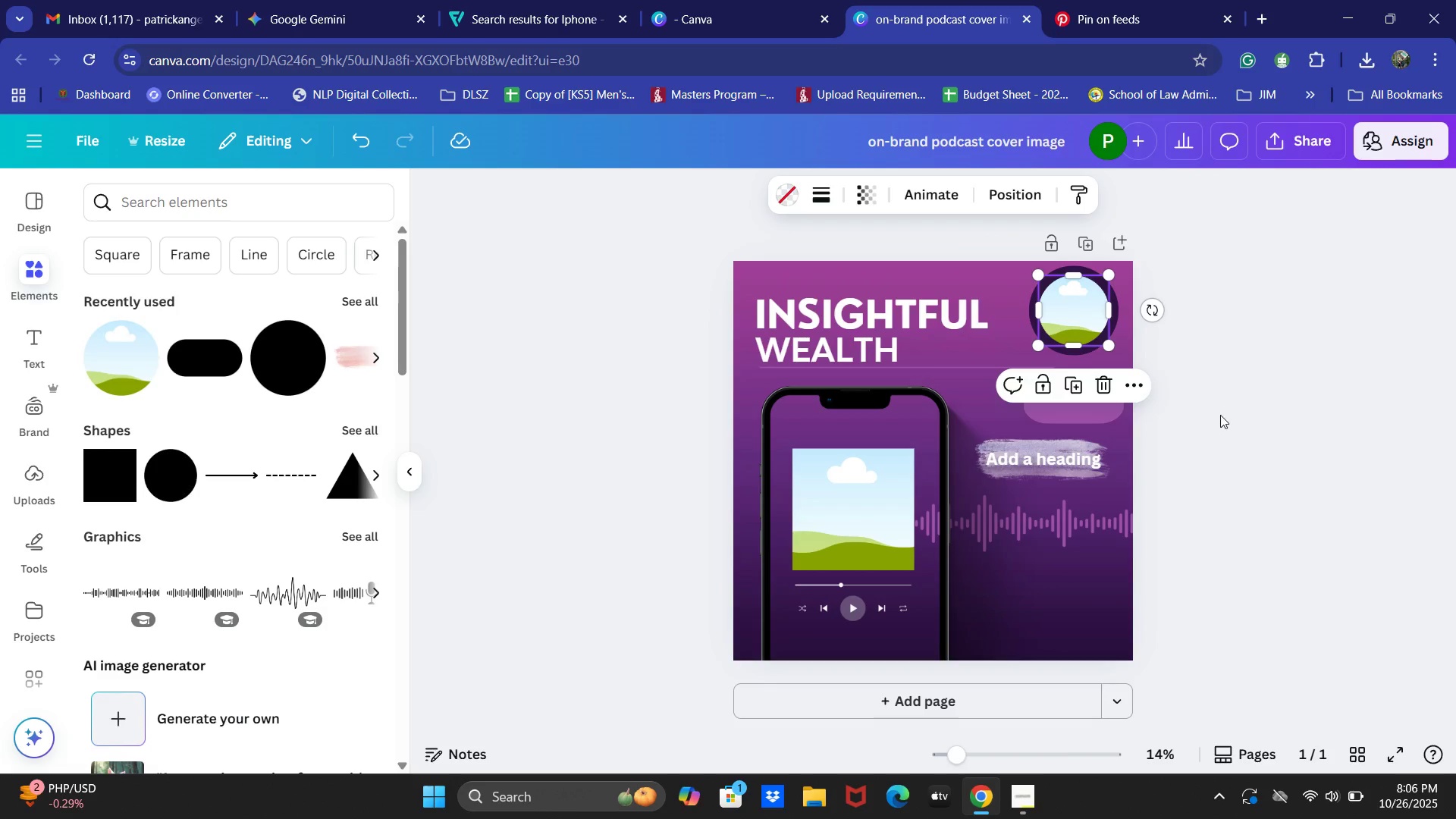 
left_click([1220, 415])
 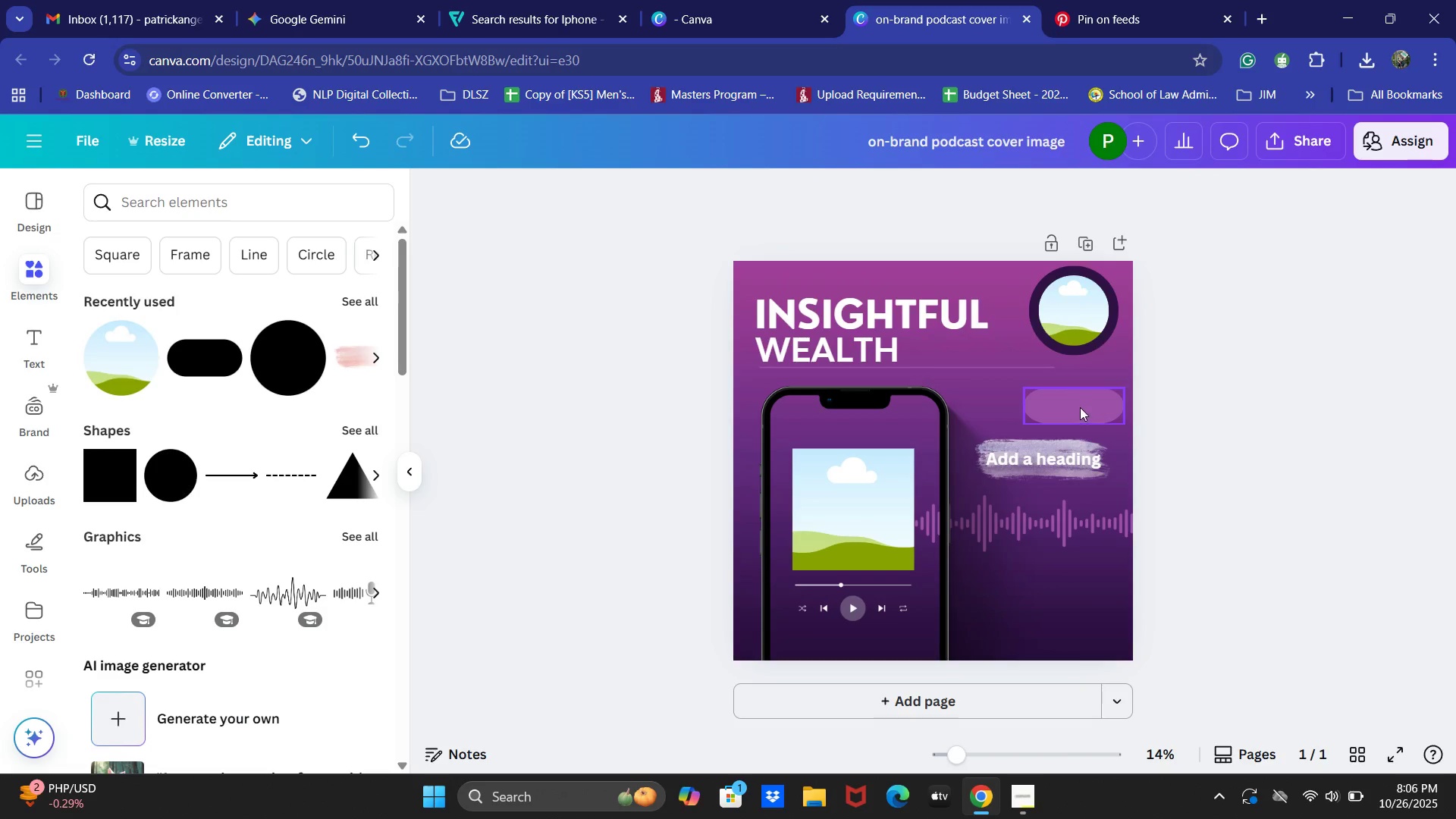 
left_click_drag(start_coordinate=[1080, 406], to_coordinate=[1079, 355])
 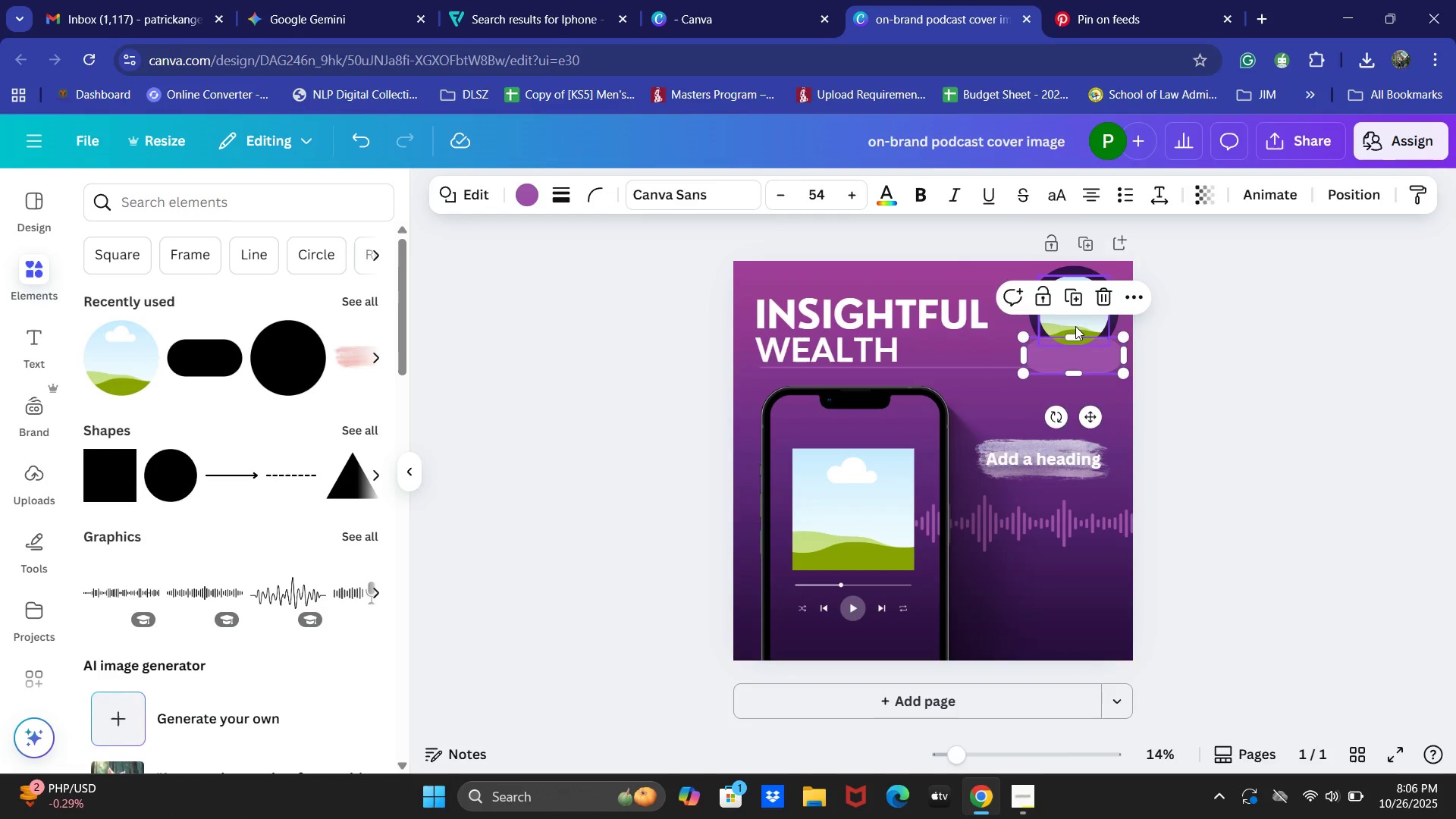 
left_click([1075, 326])
 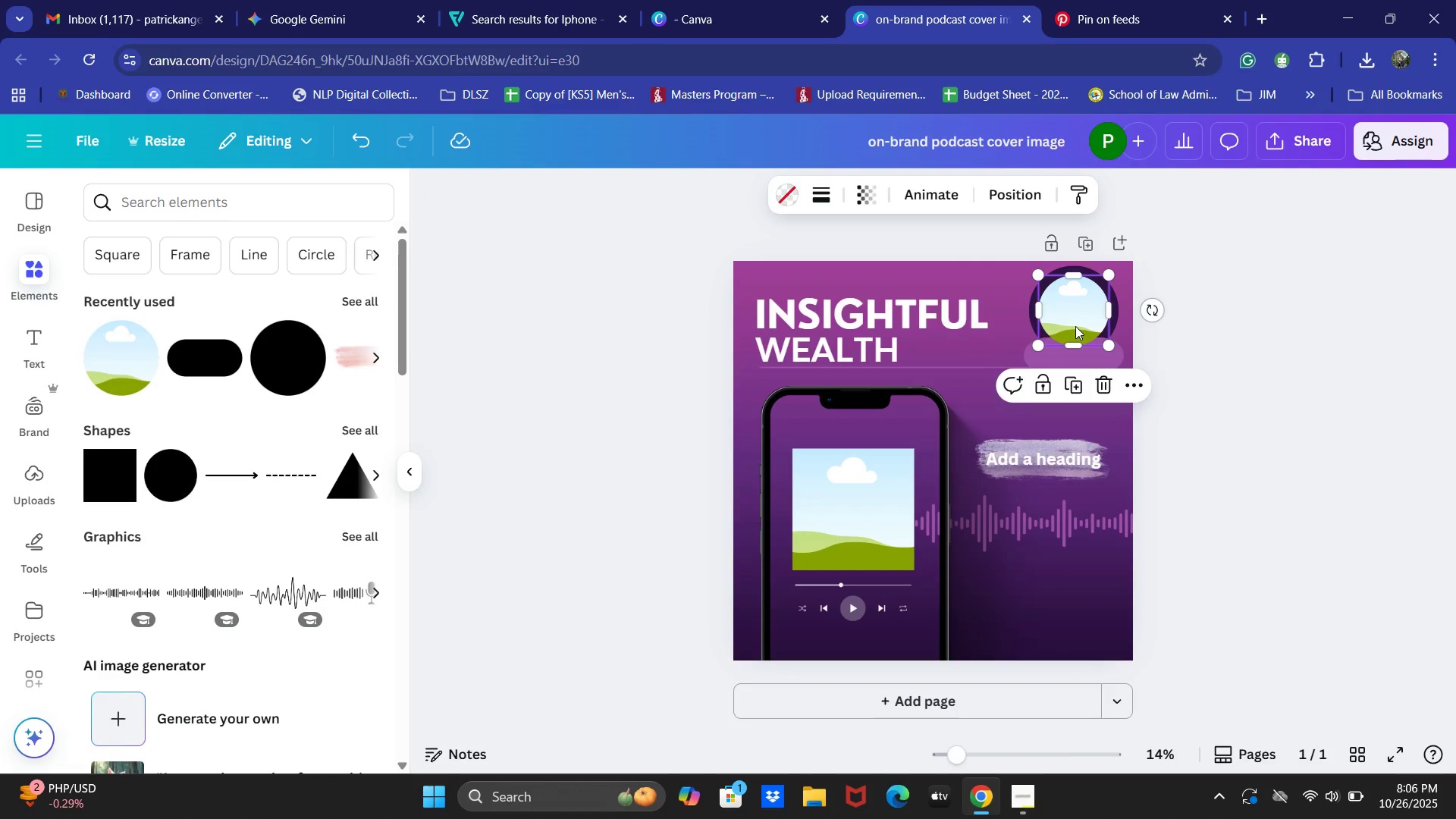 
right_click([1075, 326])
 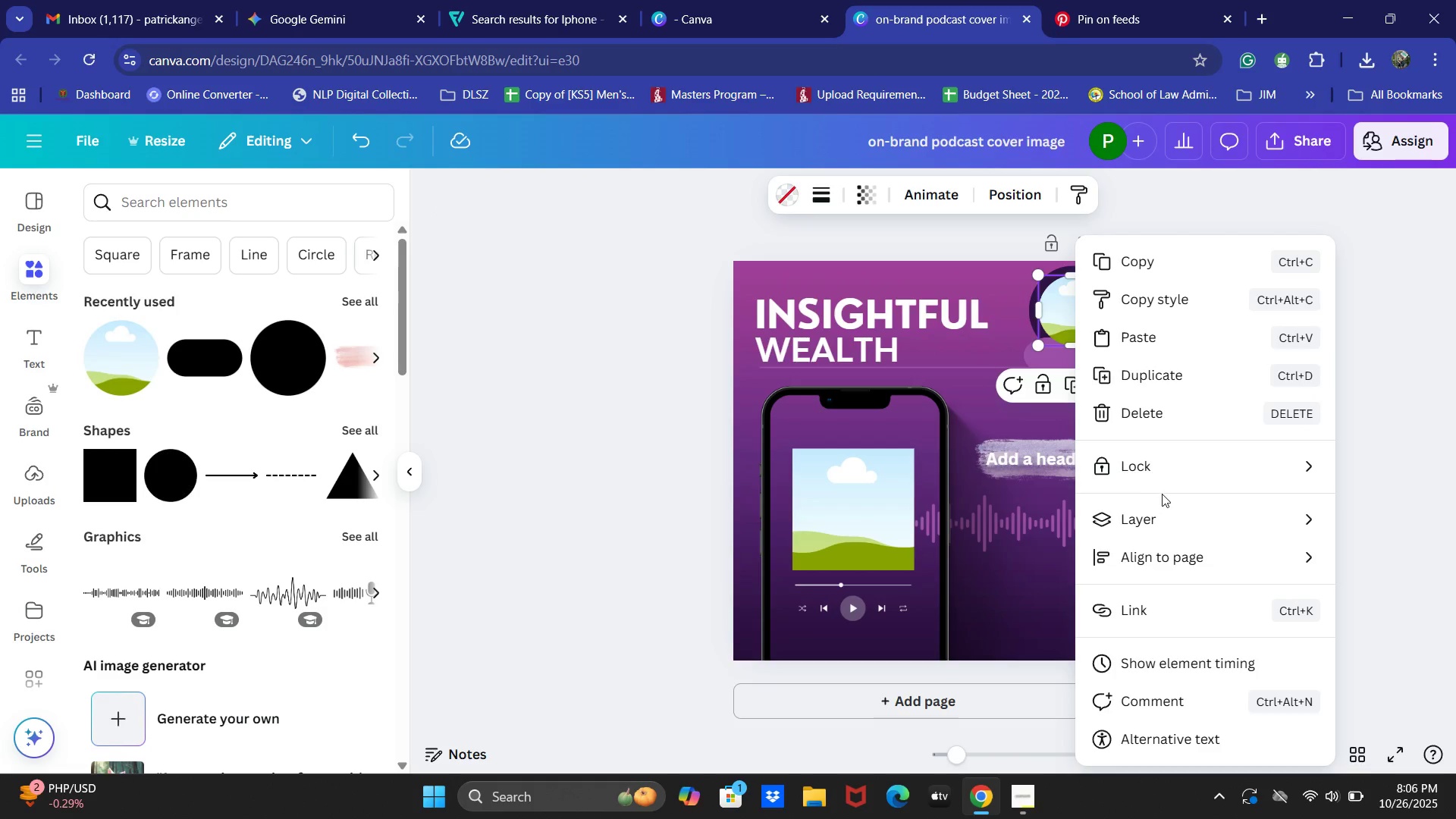 
left_click([1159, 506])
 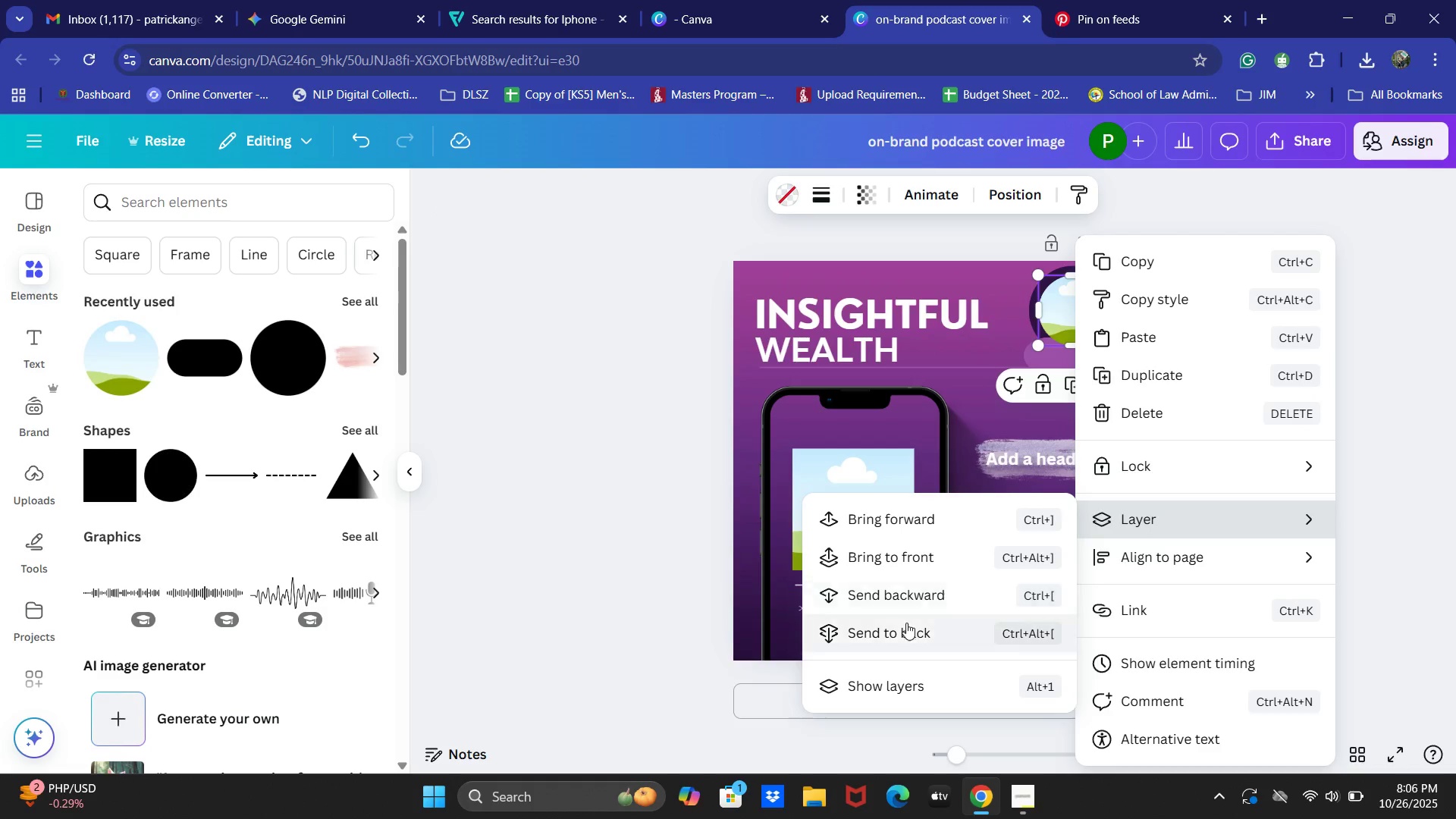 
left_click([908, 593])
 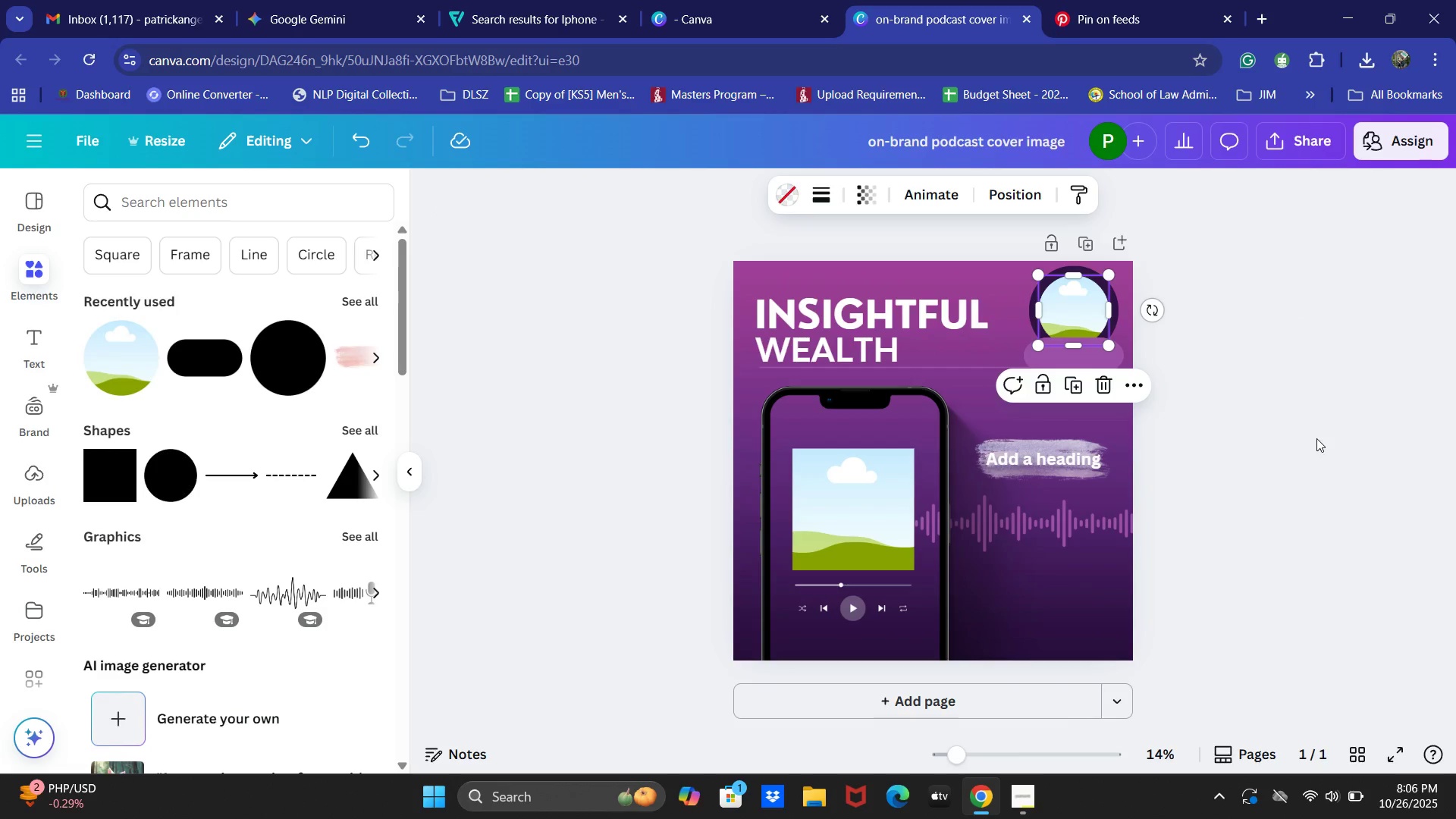 
double_click([1316, 438])
 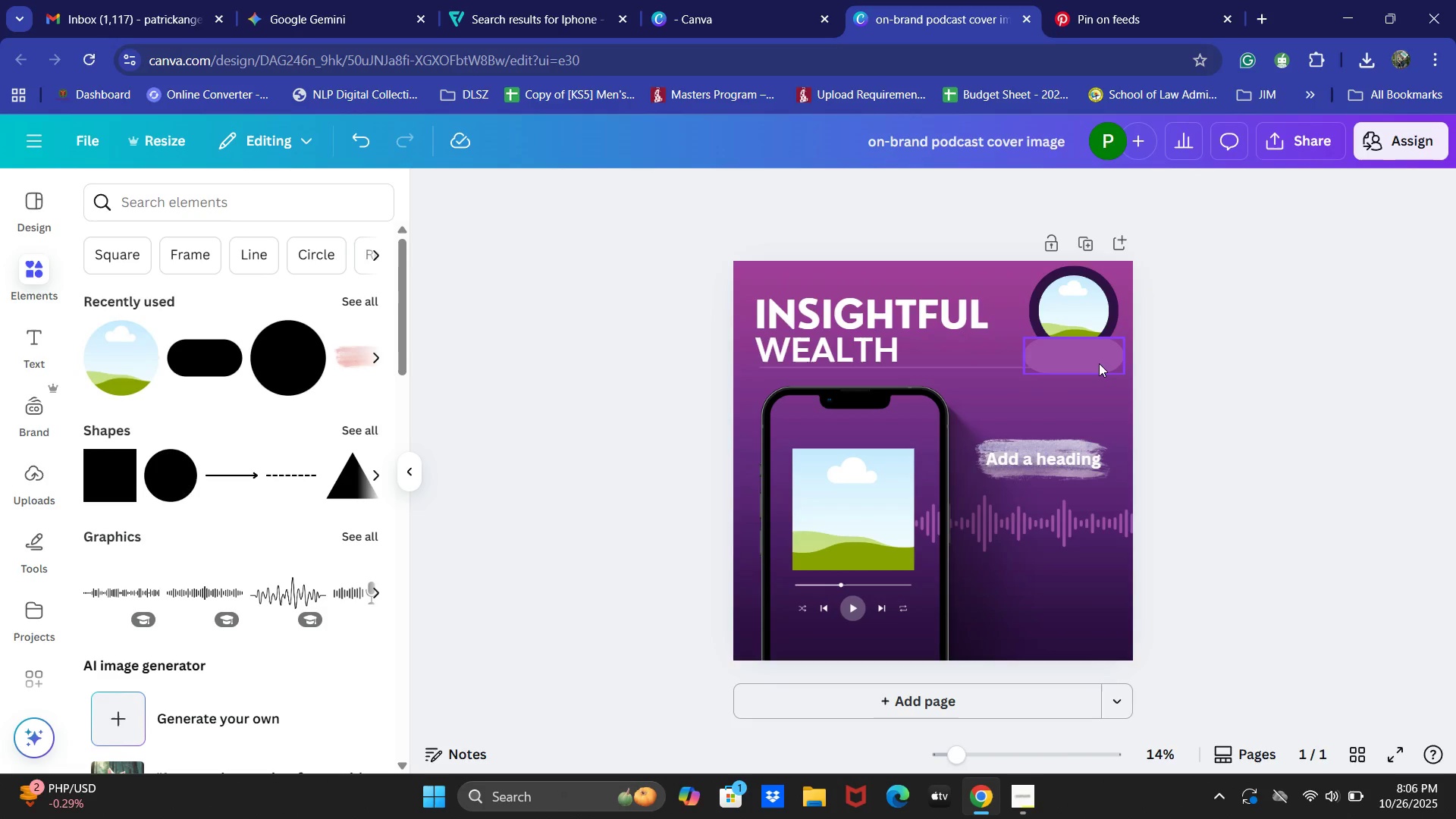 
left_click([1099, 363])
 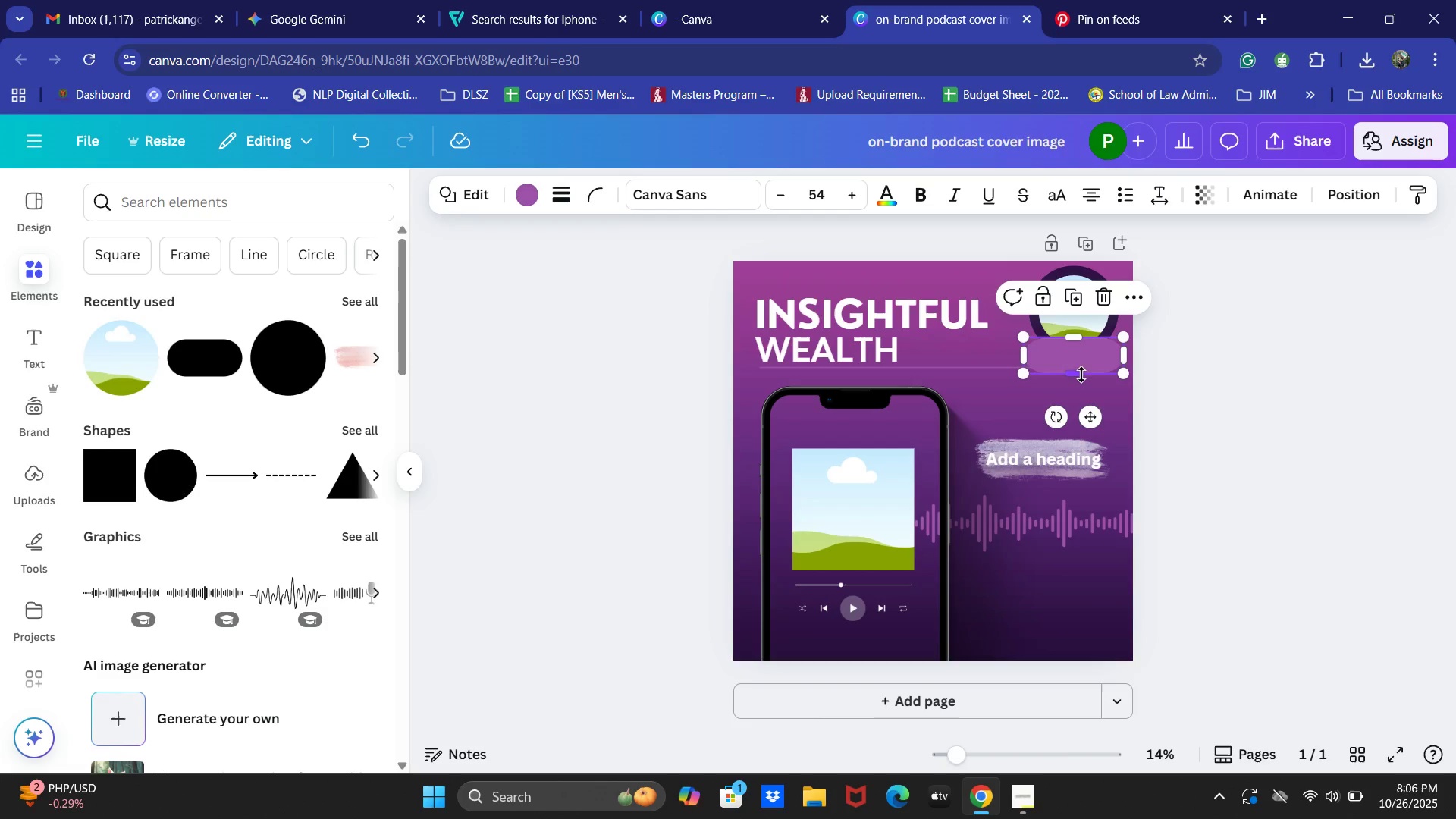 
left_click_drag(start_coordinate=[1080, 374], to_coordinate=[1080, 370])
 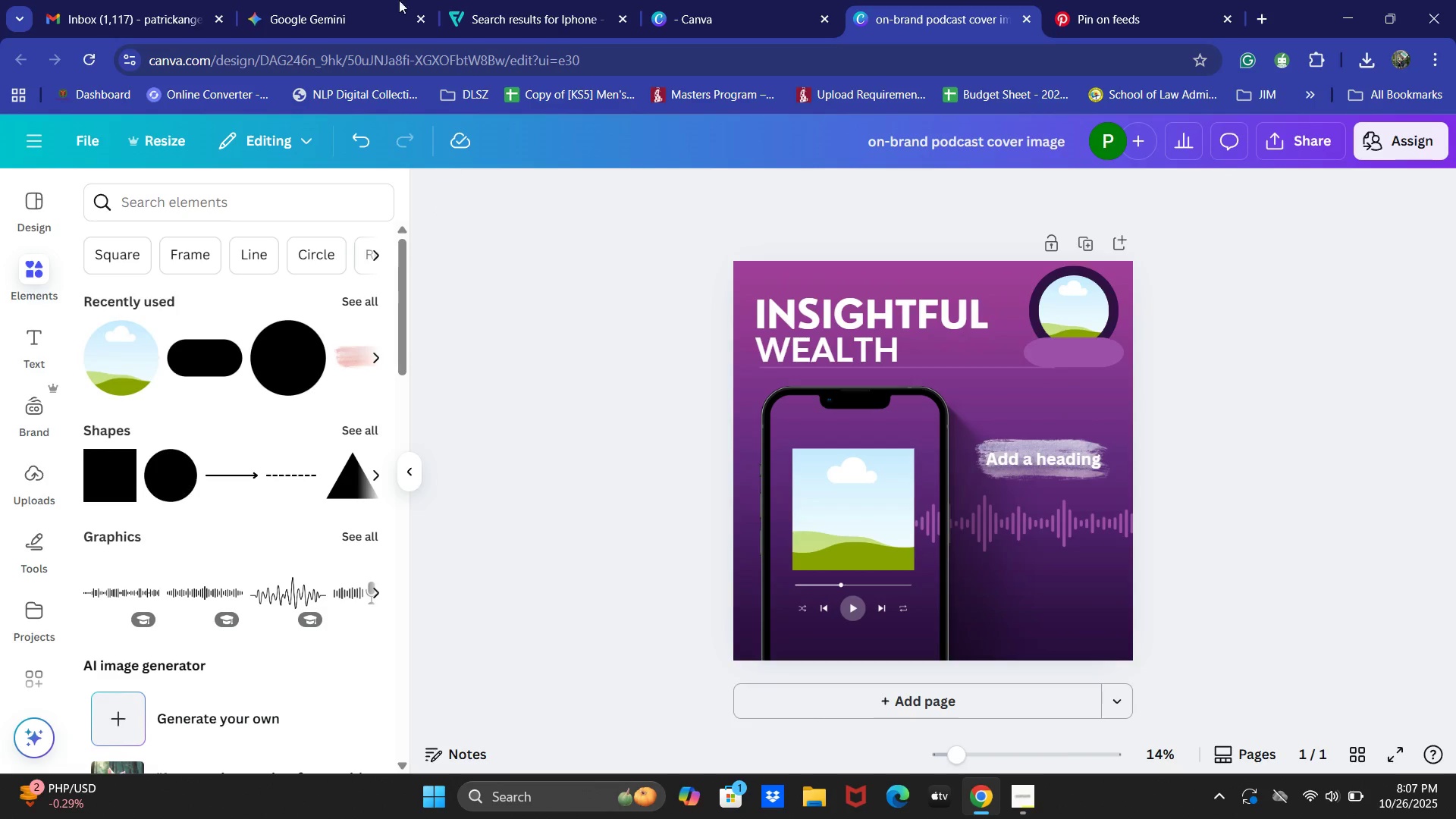 
scroll: coordinate [856, 520], scroll_direction: down, amount: 50.0
 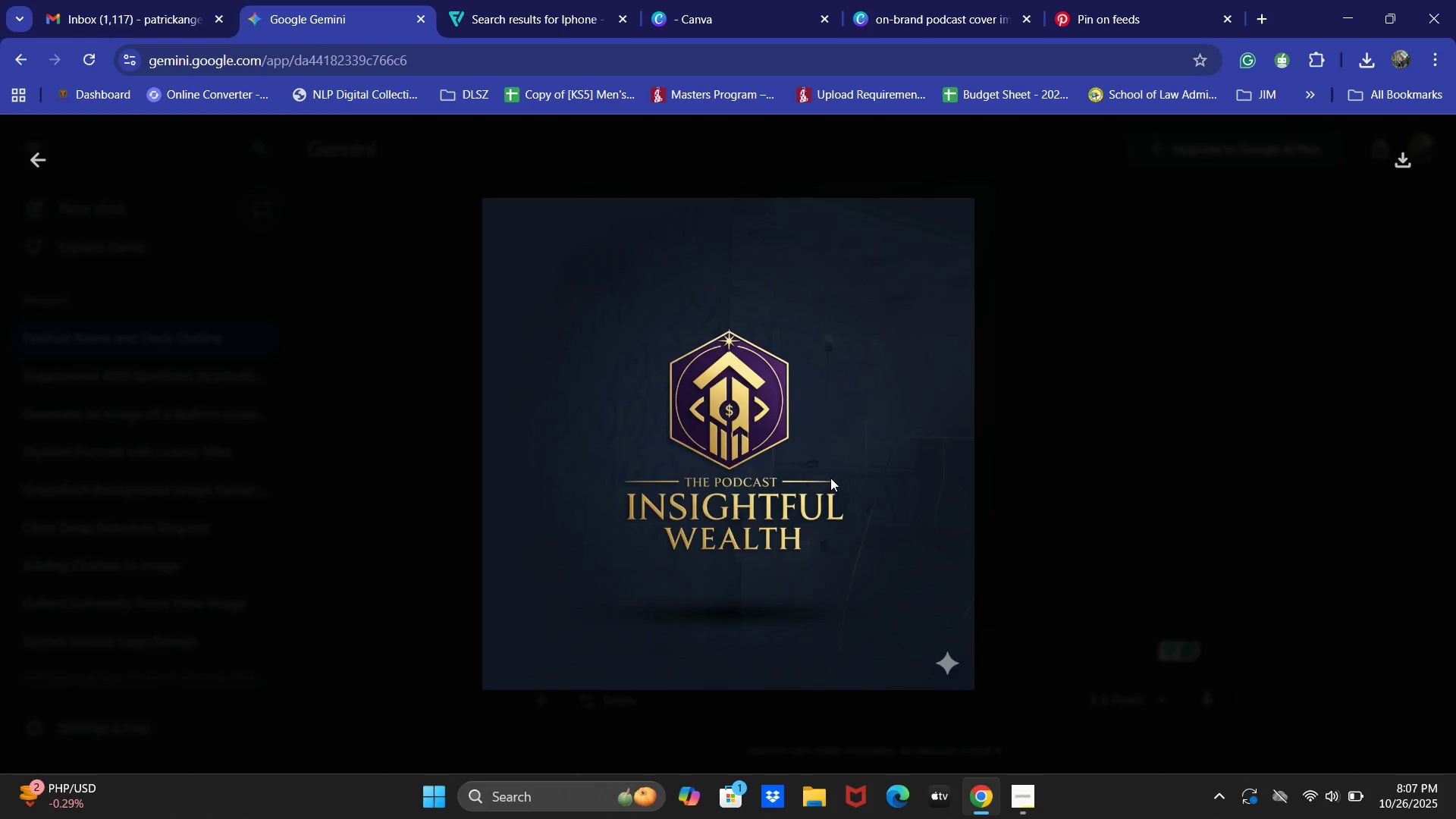 
left_click([544, 0])
 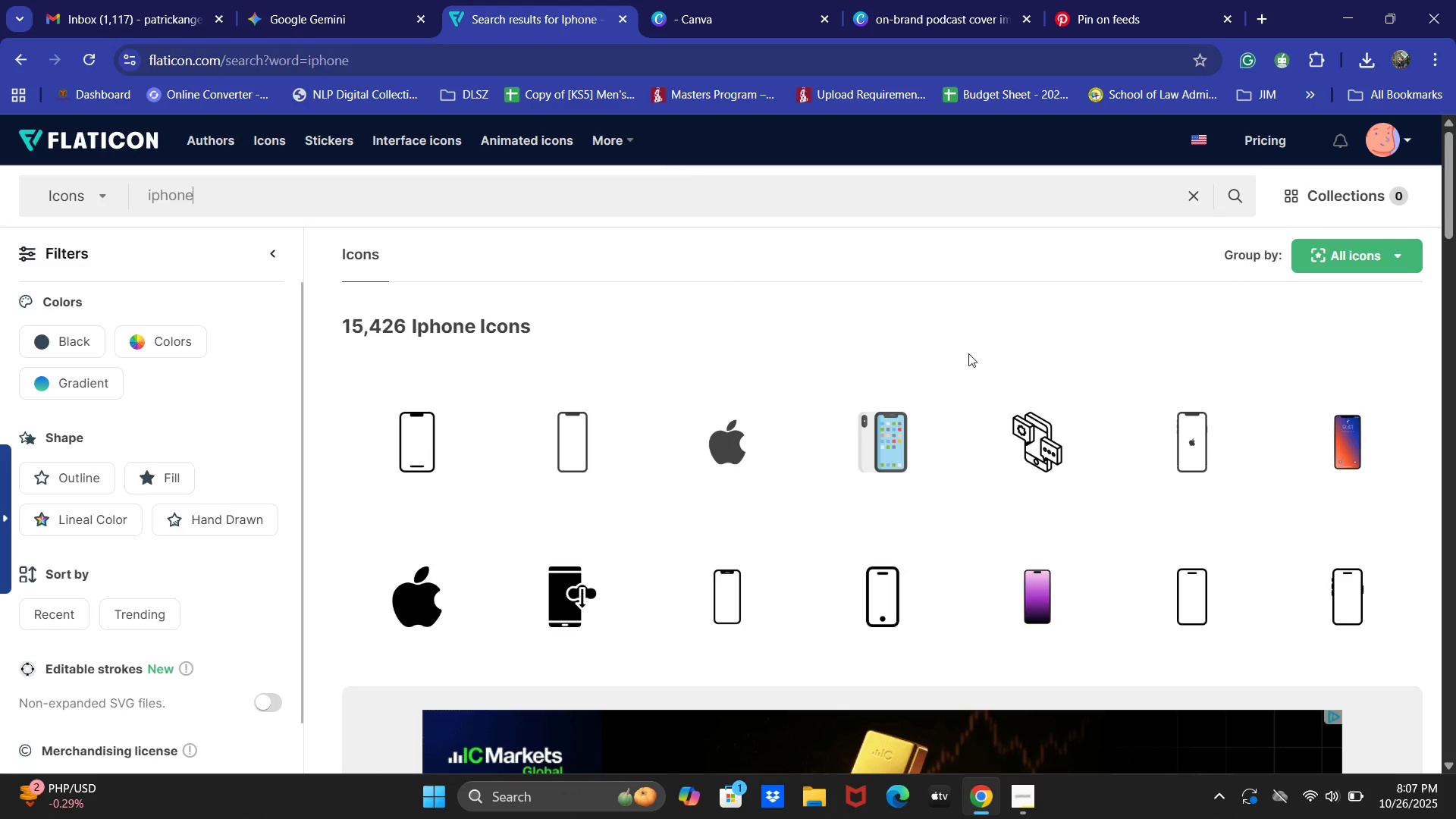 
key(Control+ControlLeft)
 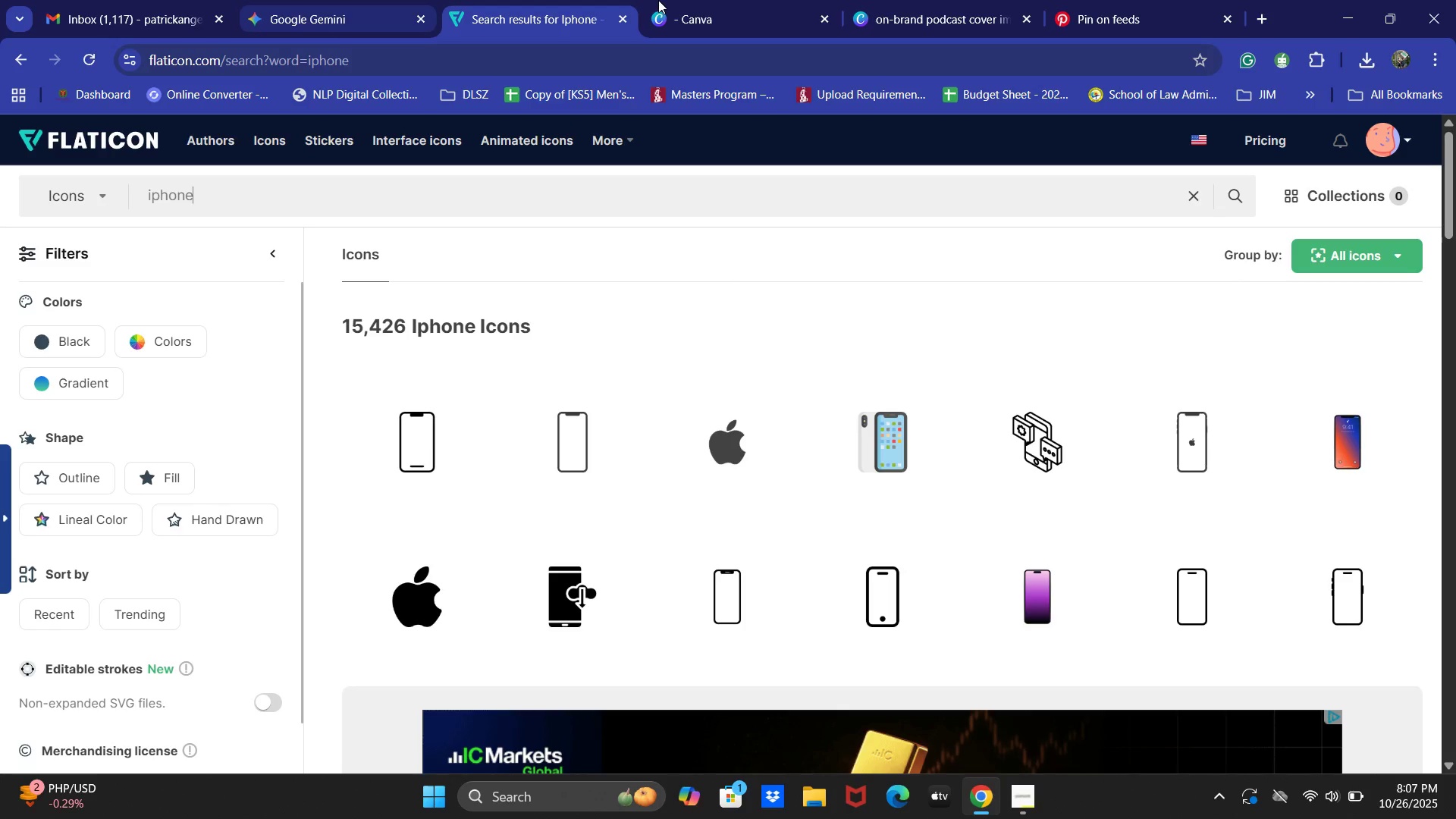 
left_click([659, 0])
 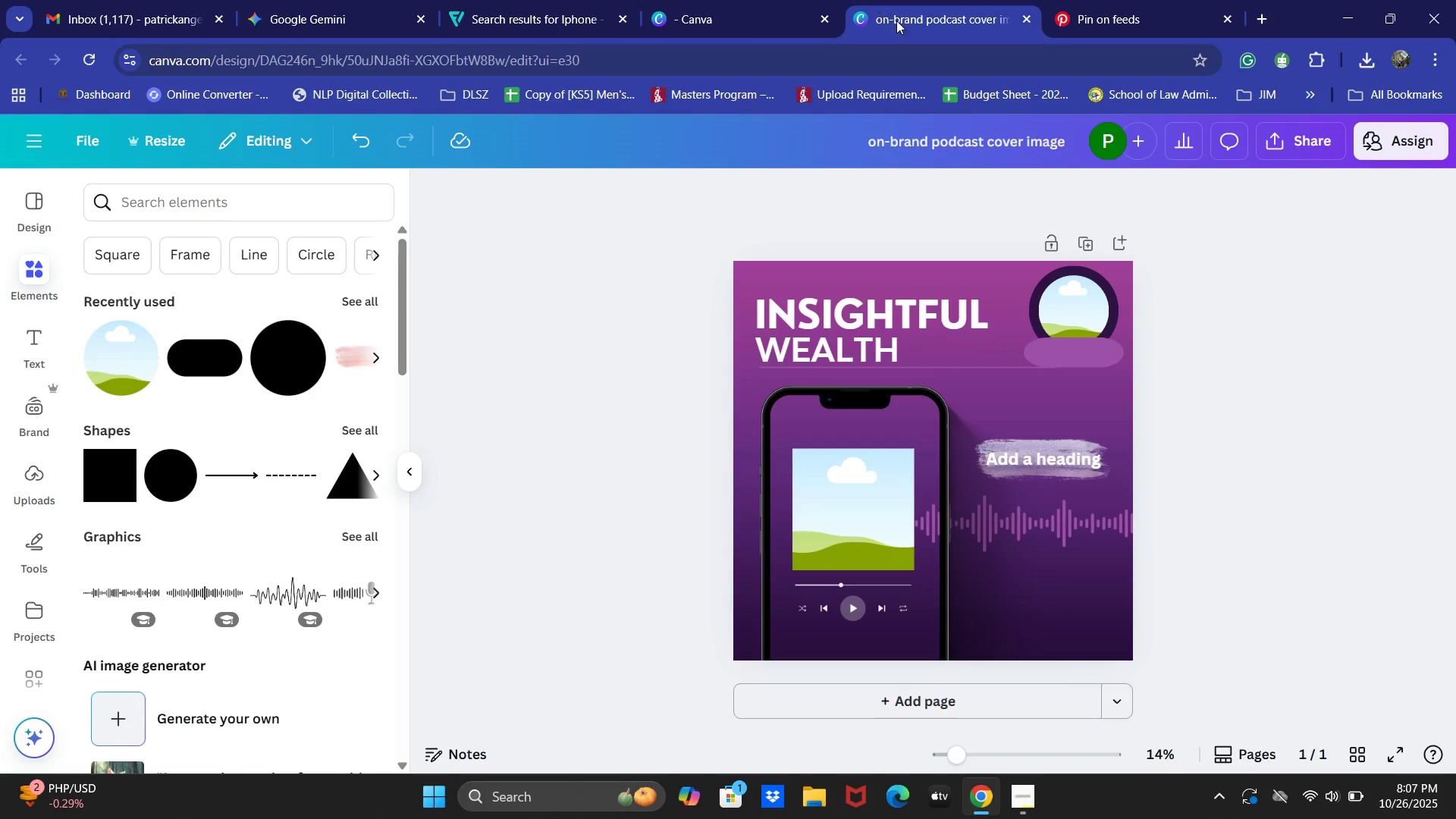 
key(Control+ControlLeft)
 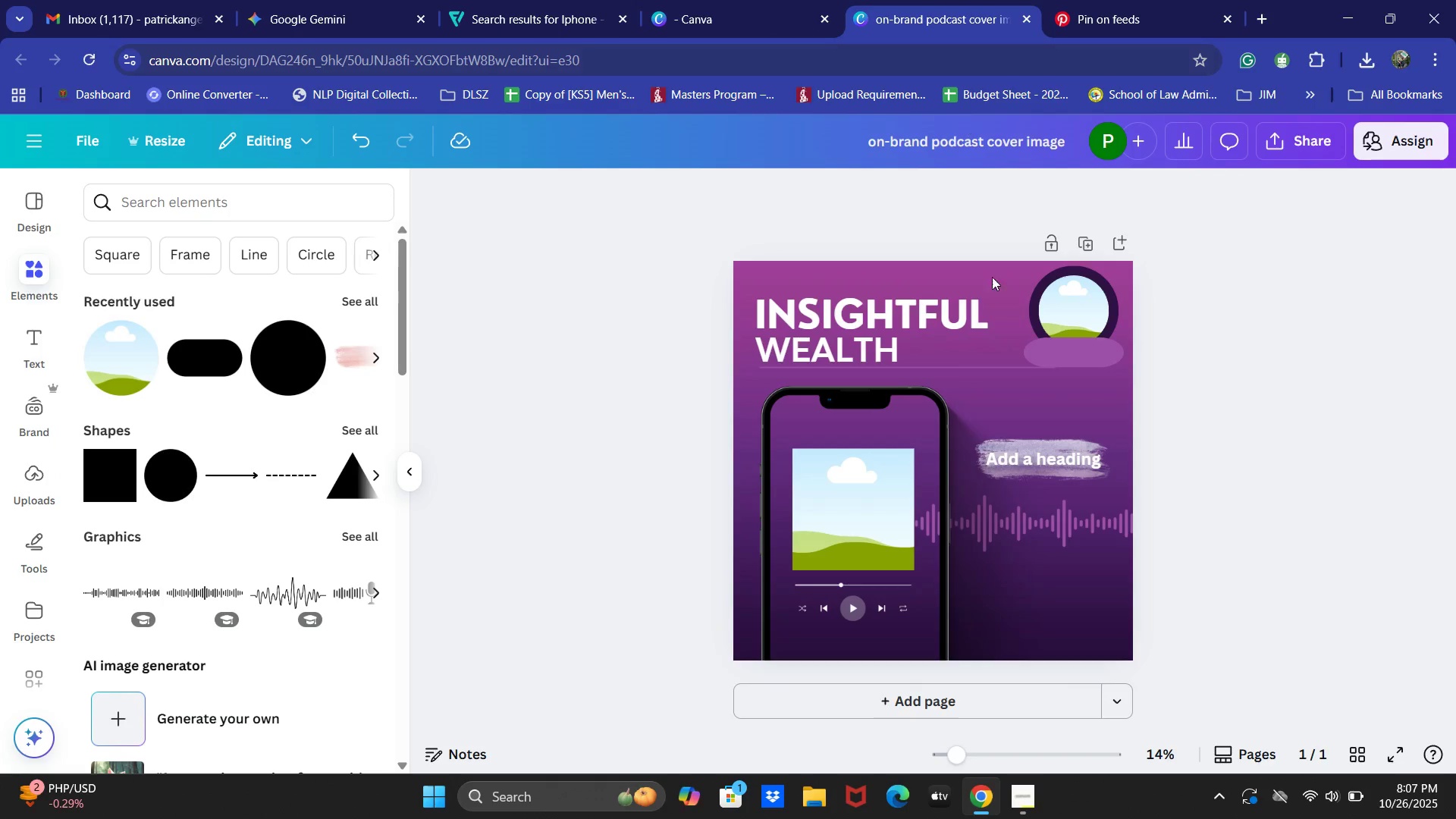 
key(Control+V)
 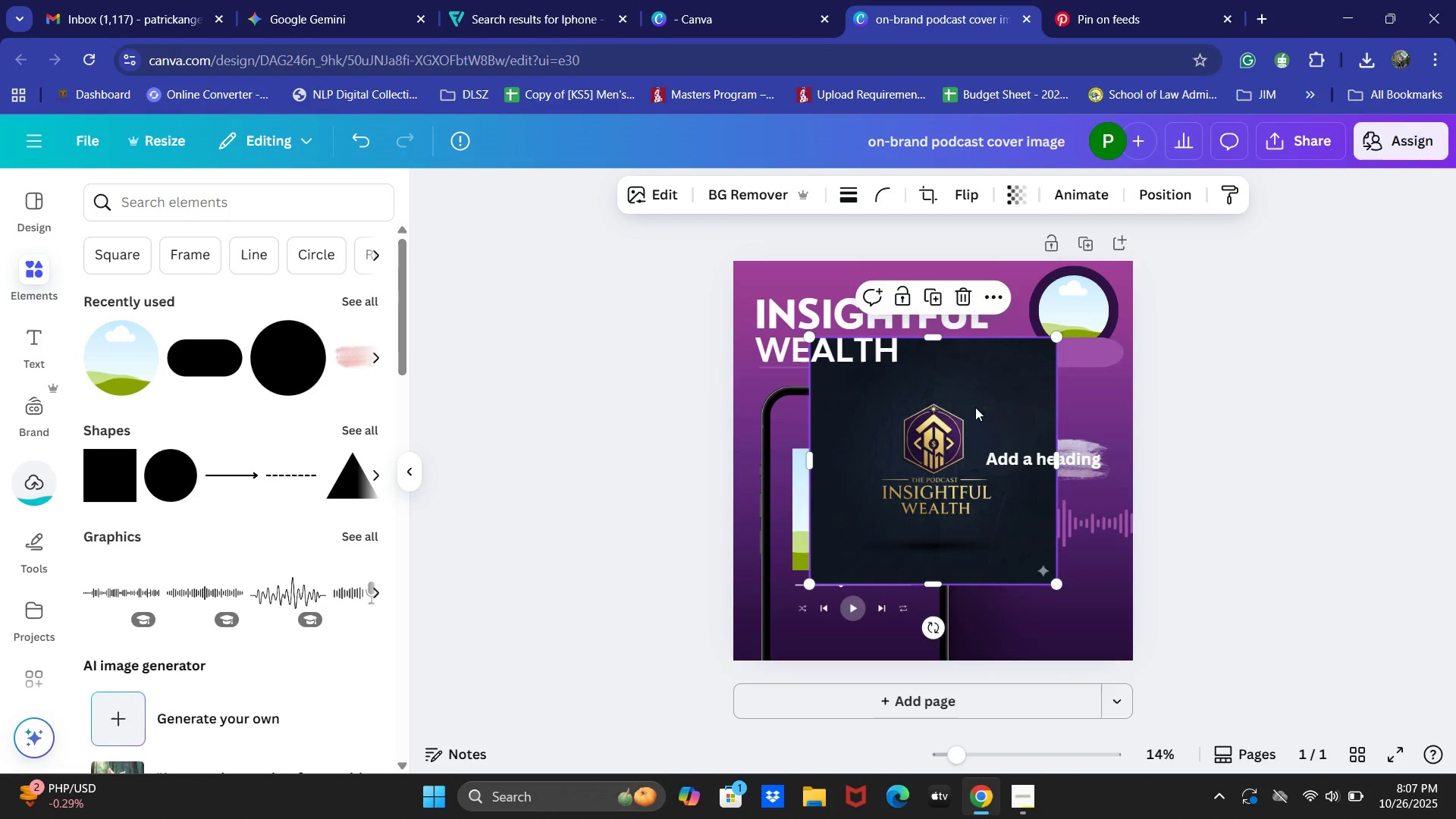 
double_click([975, 406])
 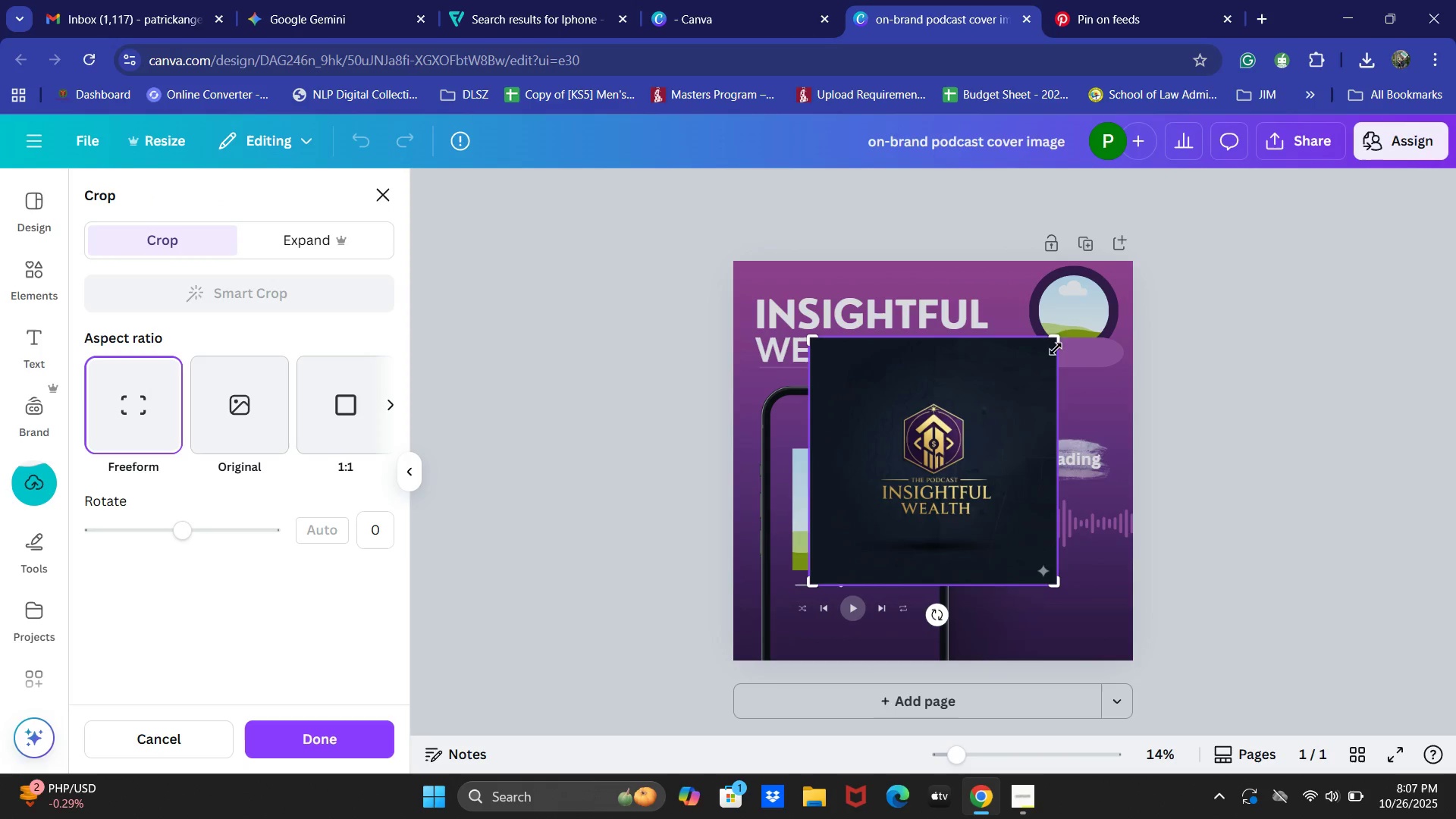 
left_click_drag(start_coordinate=[1057, 343], to_coordinate=[1003, 384])
 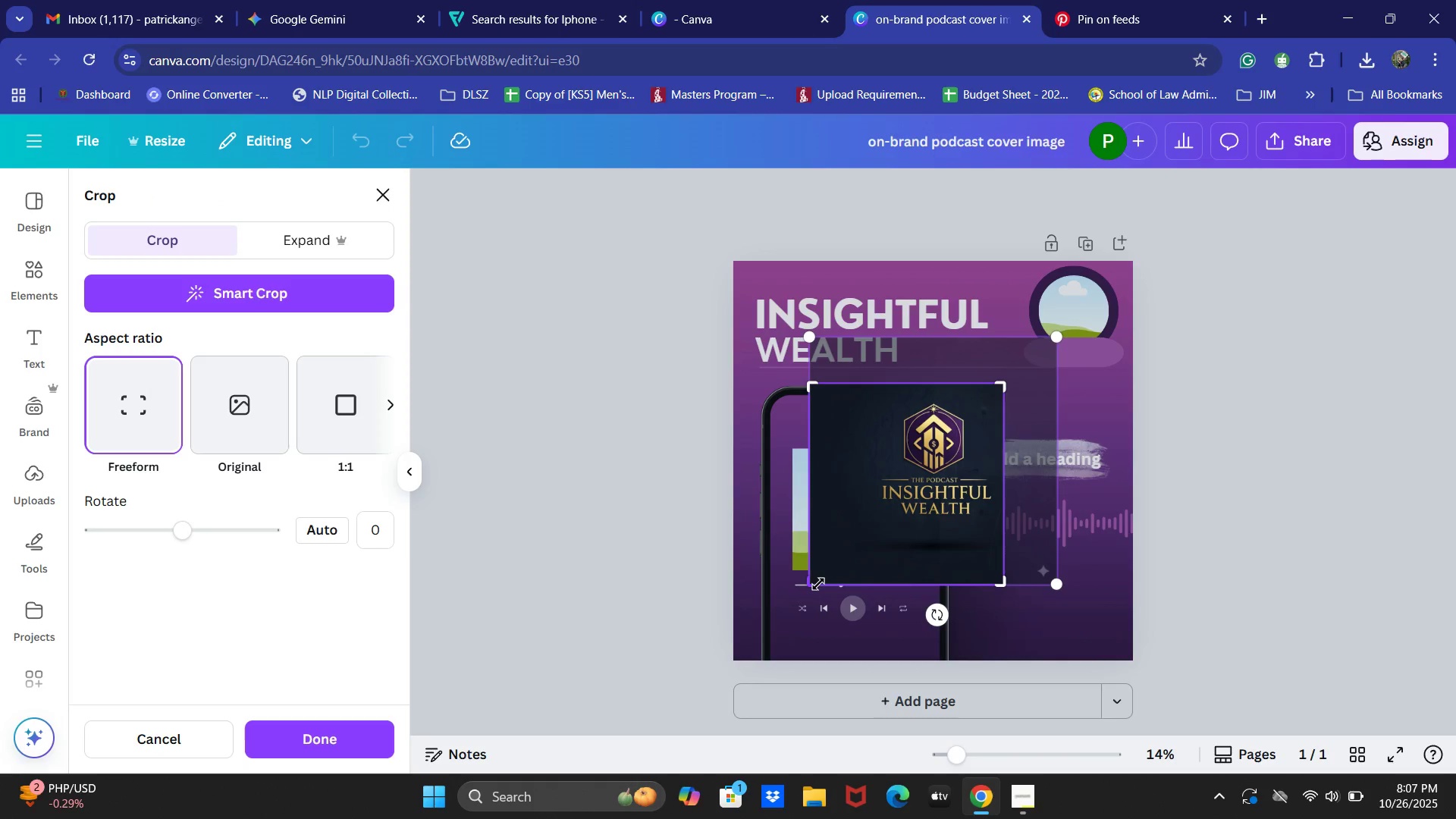 
left_click_drag(start_coordinate=[812, 585], to_coordinate=[869, 541])
 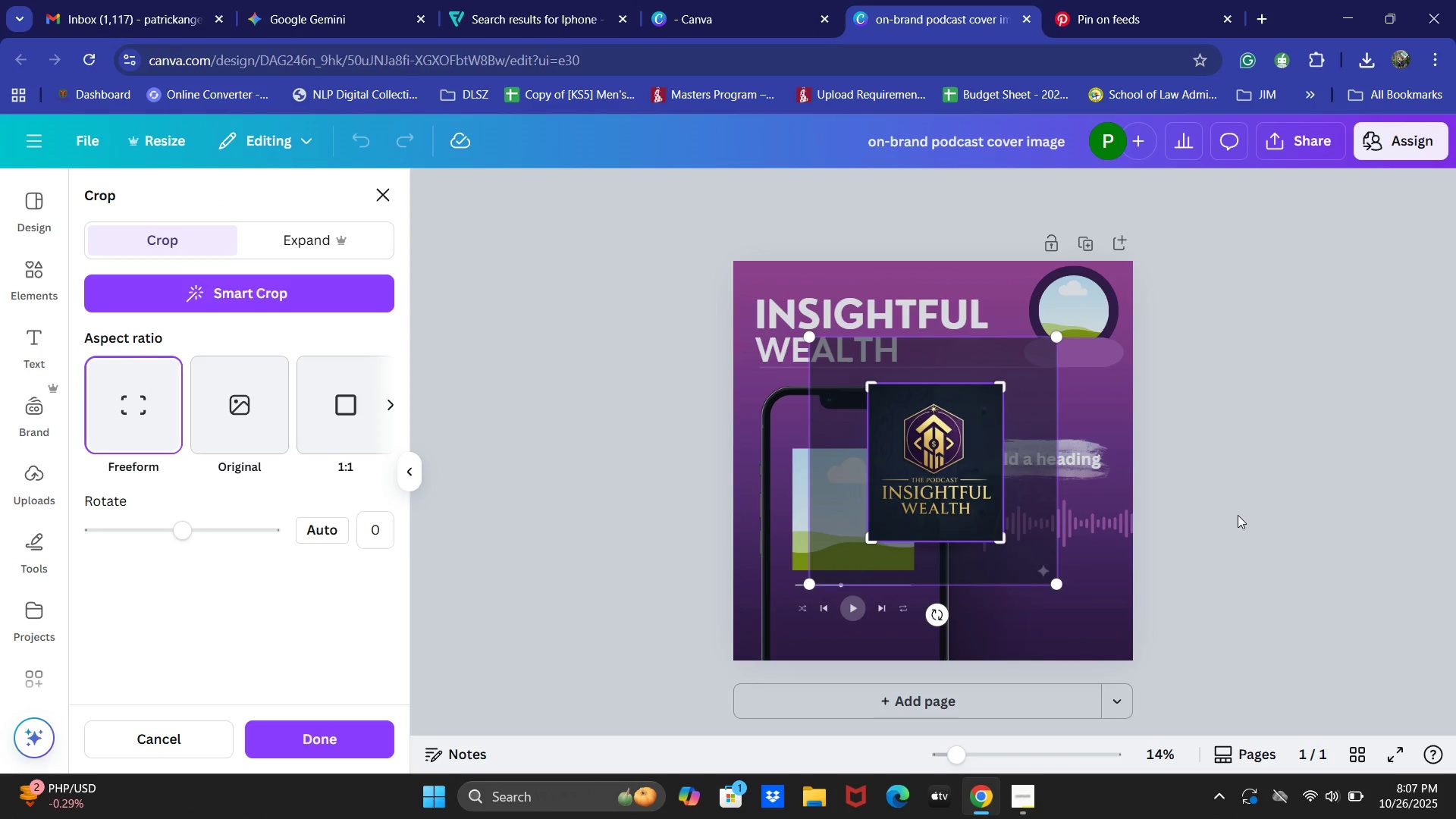 
left_click([1238, 515])
 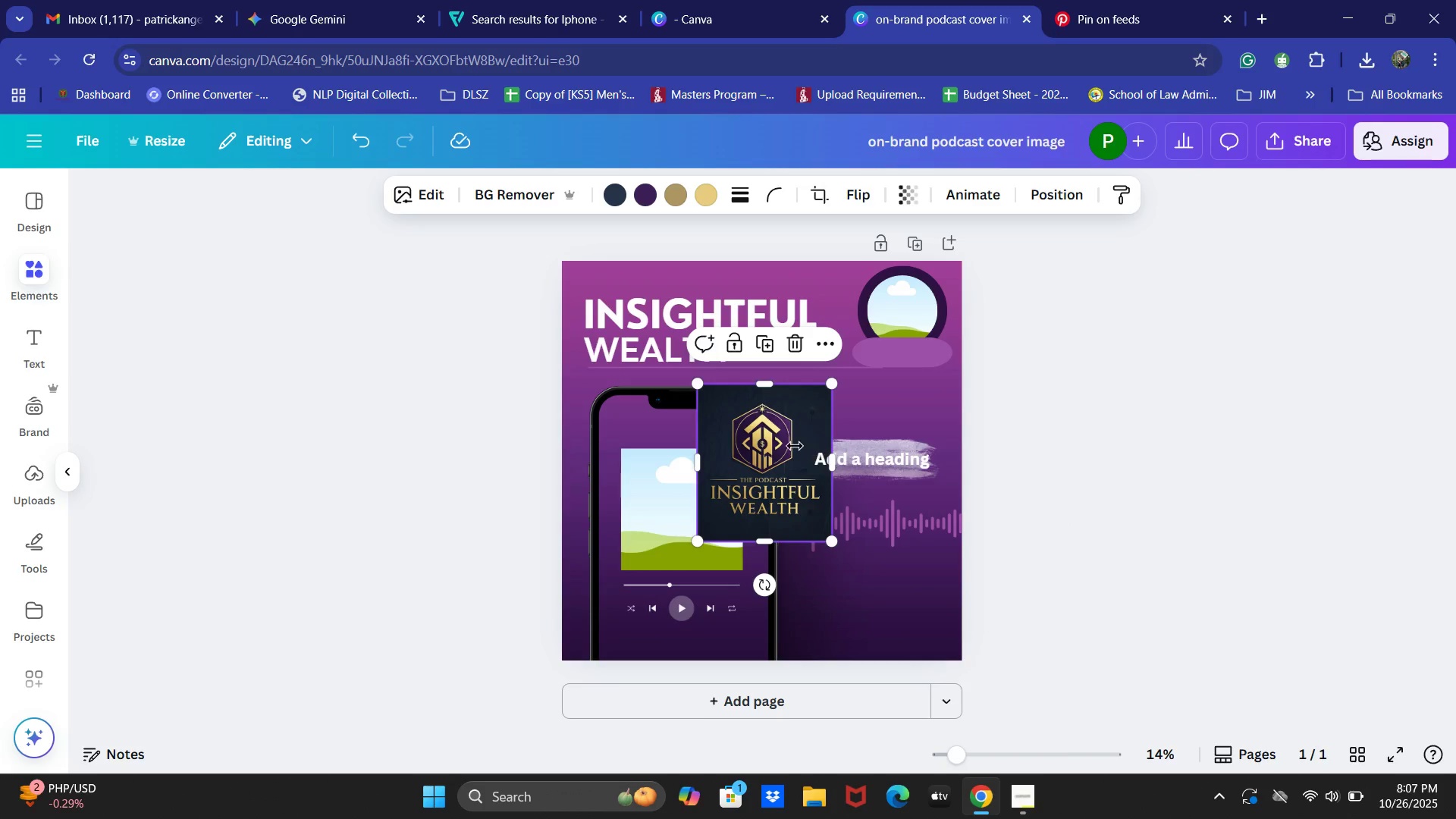 
left_click_drag(start_coordinate=[791, 443], to_coordinate=[912, 338])
 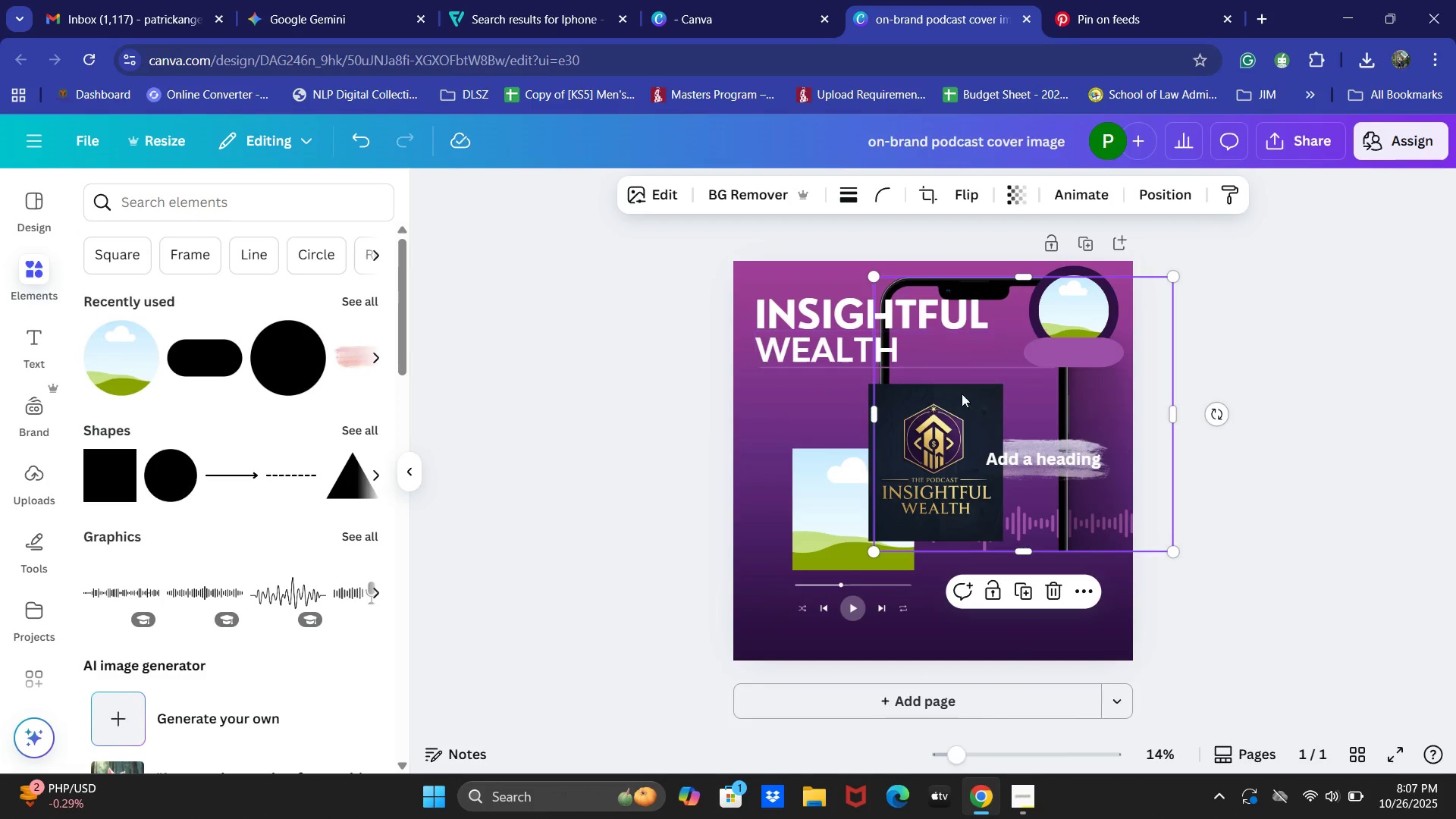 
key(Control+Z)
 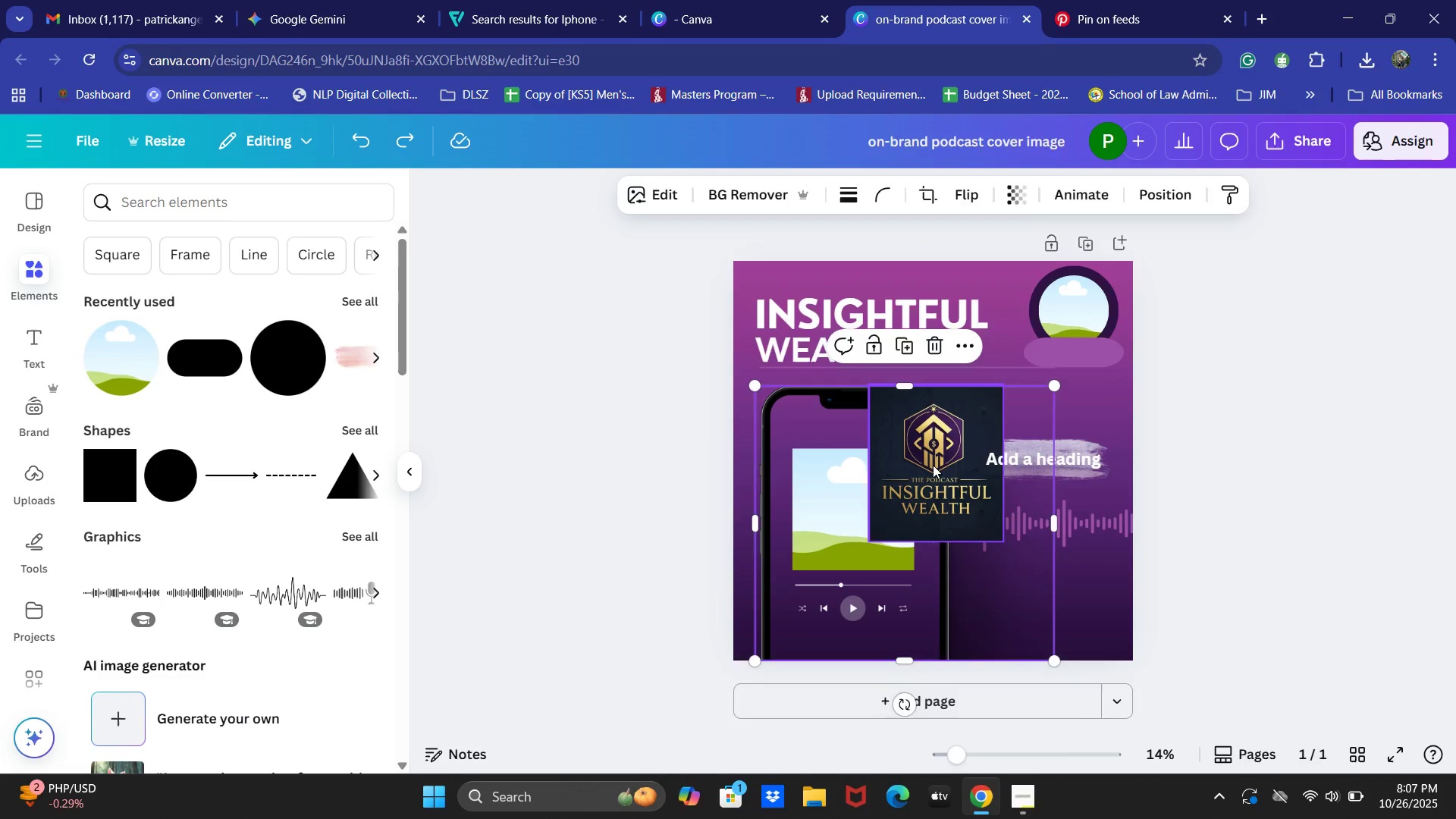 
left_click([933, 465])
 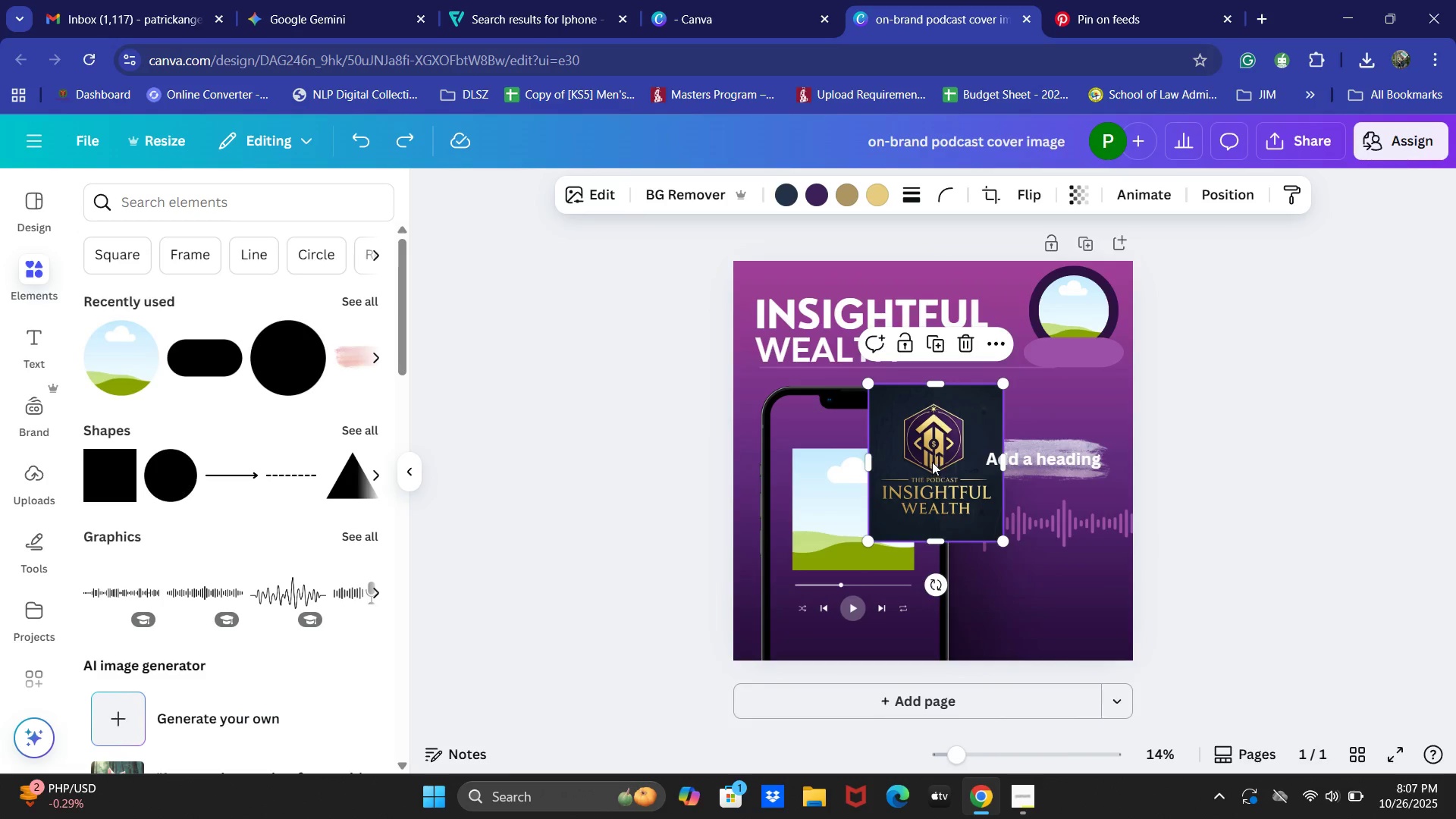 
left_click_drag(start_coordinate=[932, 463], to_coordinate=[1068, 330])
 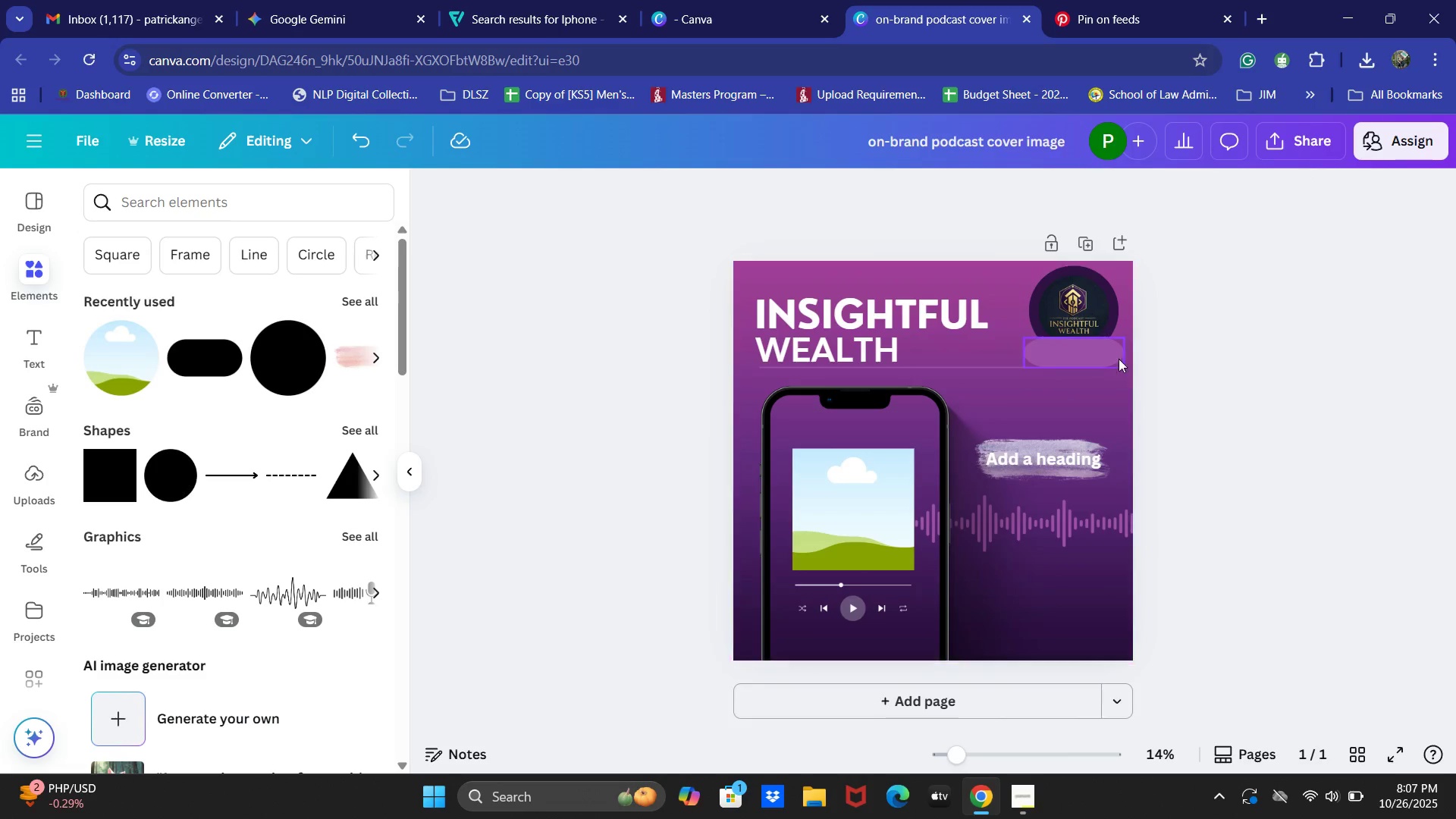 
double_click([1076, 307])
 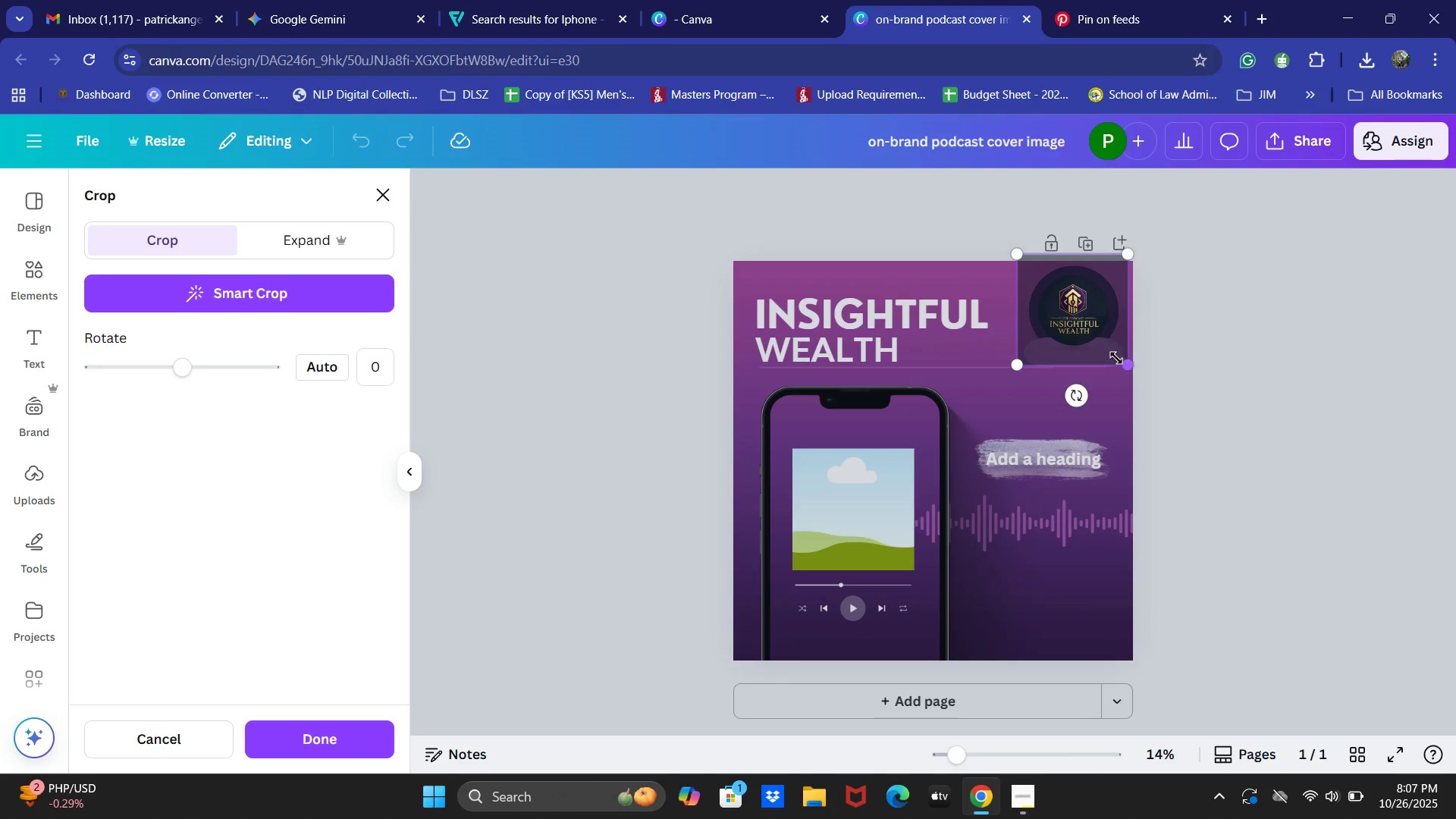 
left_click_drag(start_coordinate=[1129, 363], to_coordinate=[1145, 372])
 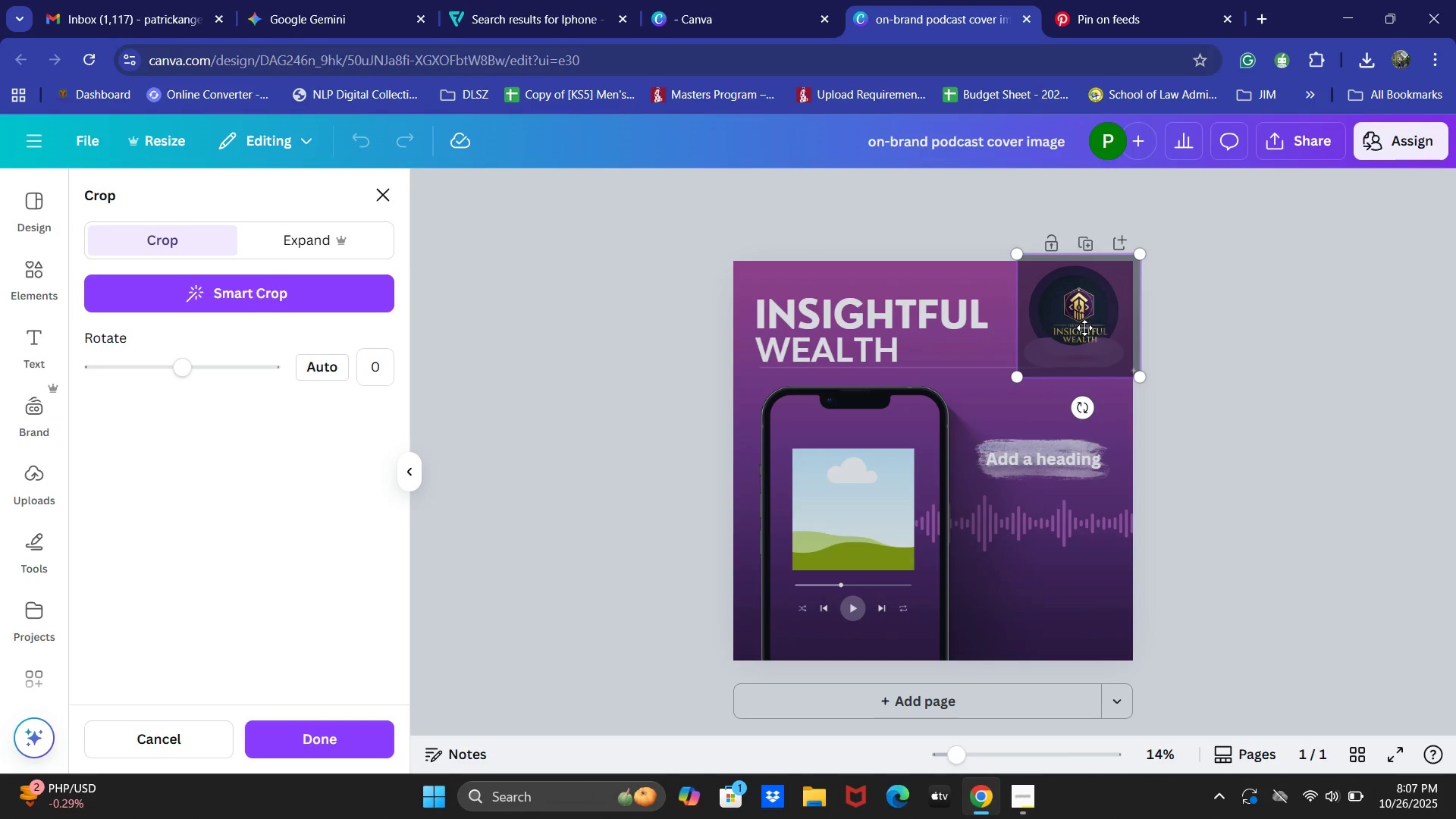 
left_click_drag(start_coordinate=[1084, 327], to_coordinate=[1079, 319])
 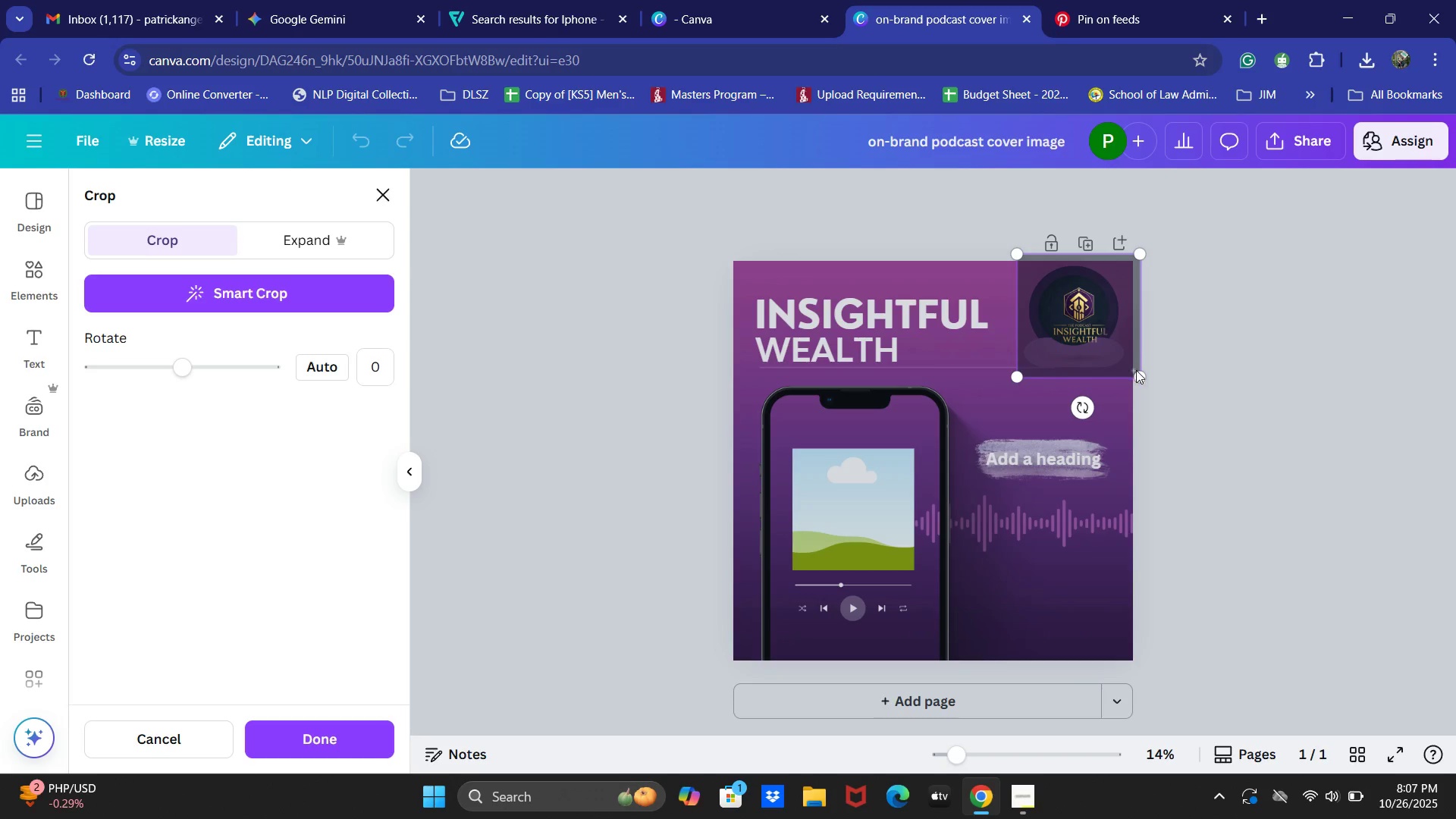 
left_click_drag(start_coordinate=[1142, 376], to_coordinate=[1153, 394])
 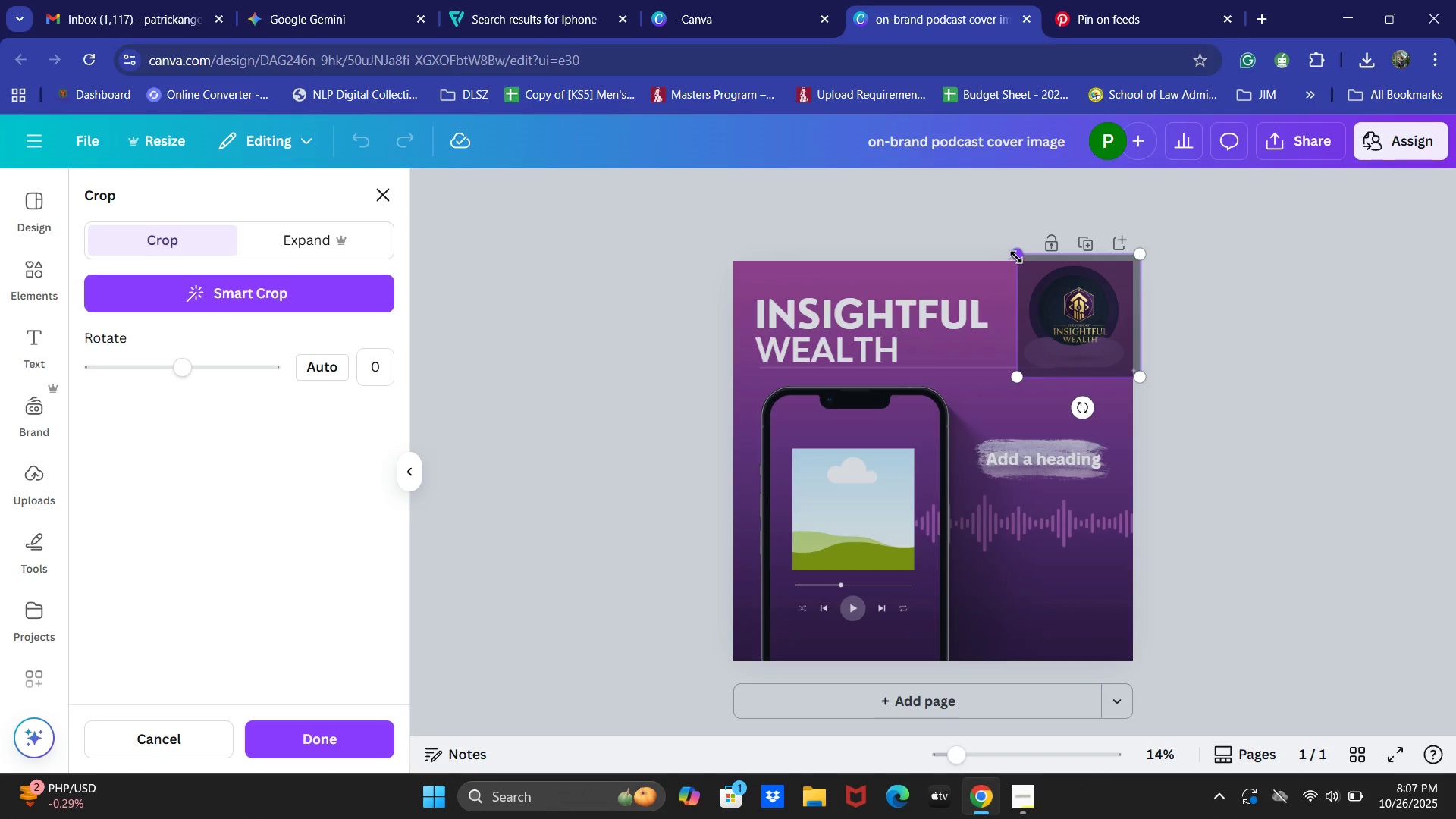 
left_click_drag(start_coordinate=[1020, 256], to_coordinate=[959, 223])
 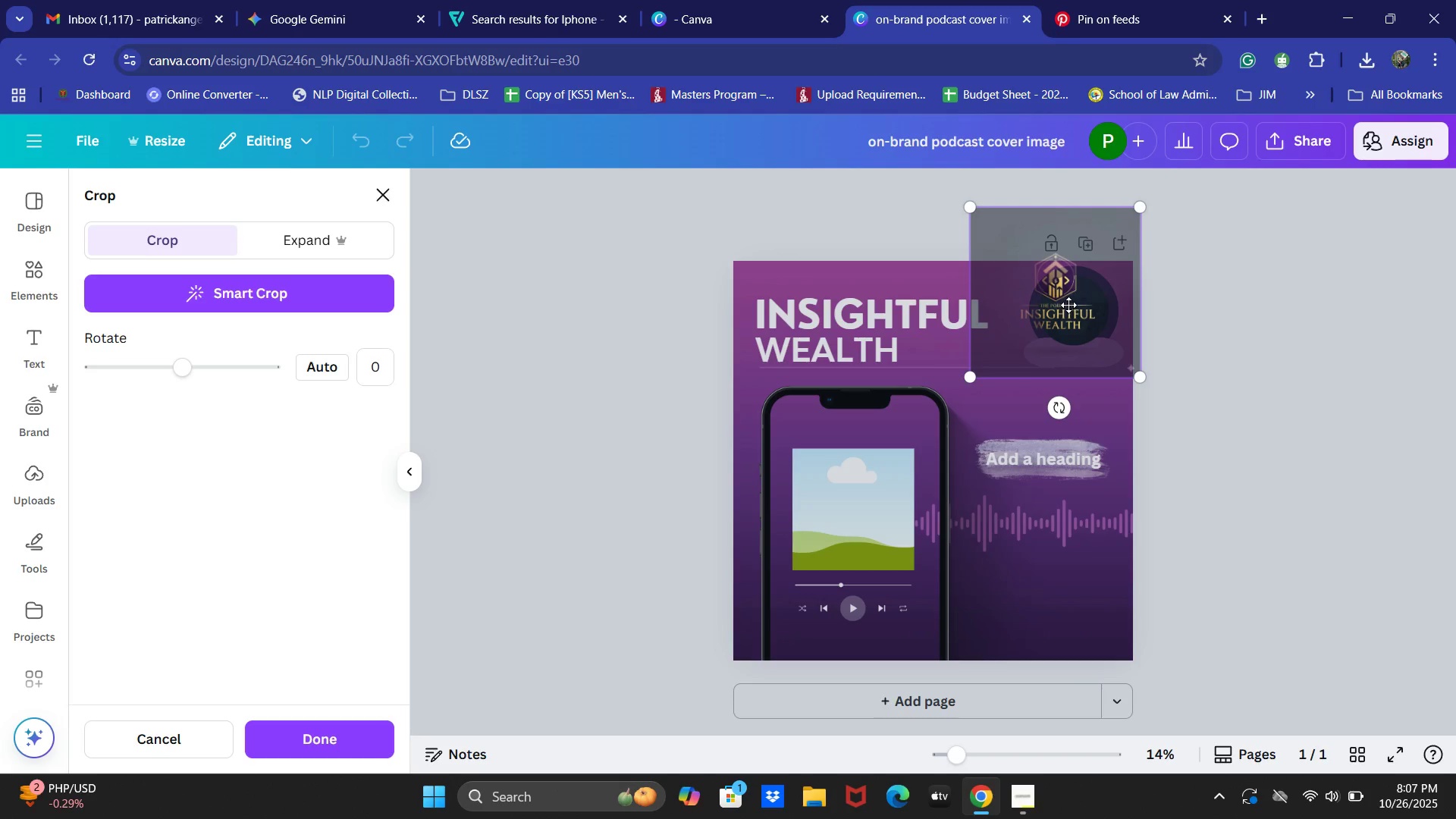 
left_click_drag(start_coordinate=[1068, 305], to_coordinate=[1086, 334])
 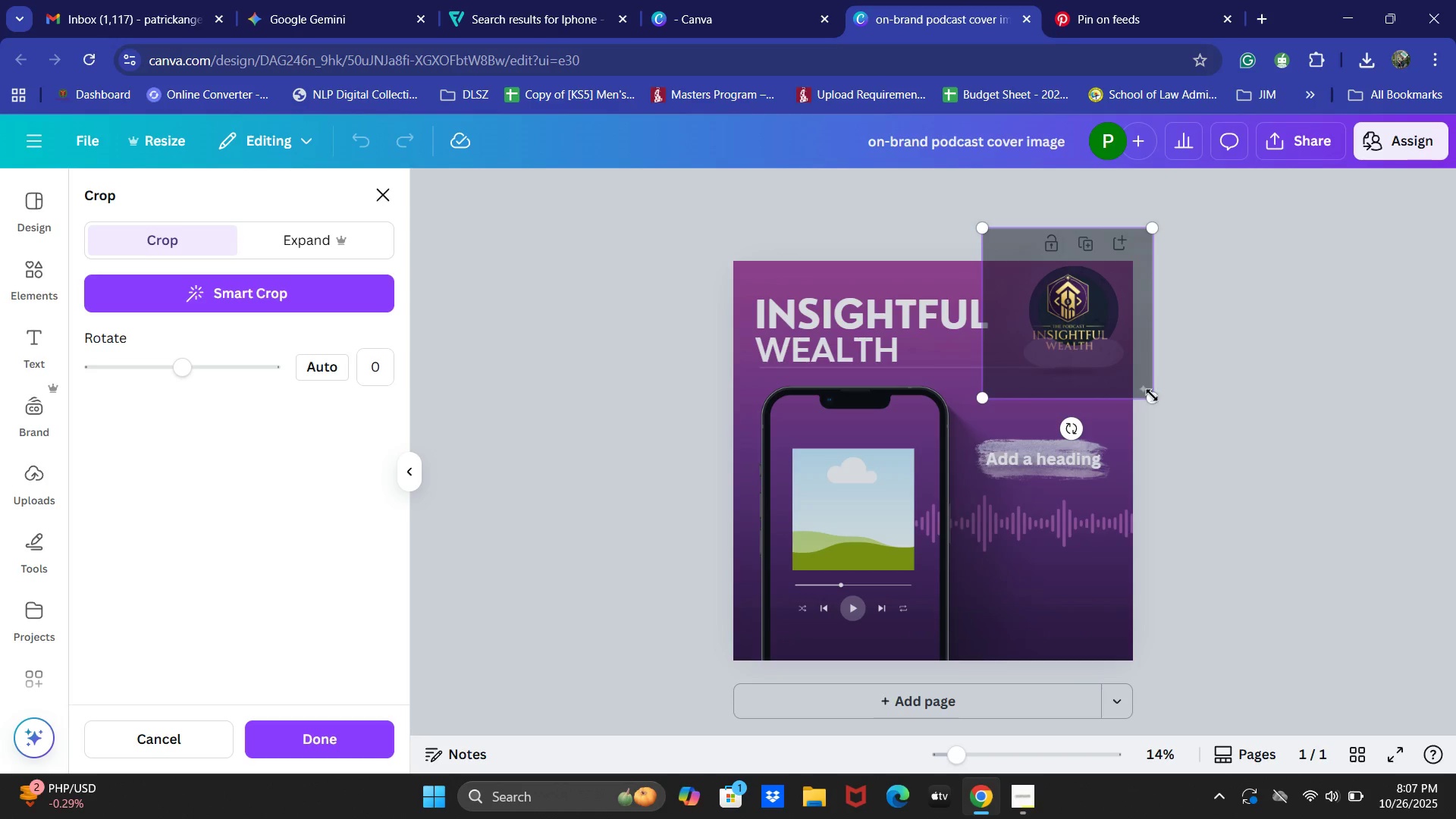 
left_click_drag(start_coordinate=[1150, 395], to_coordinate=[1181, 421])
 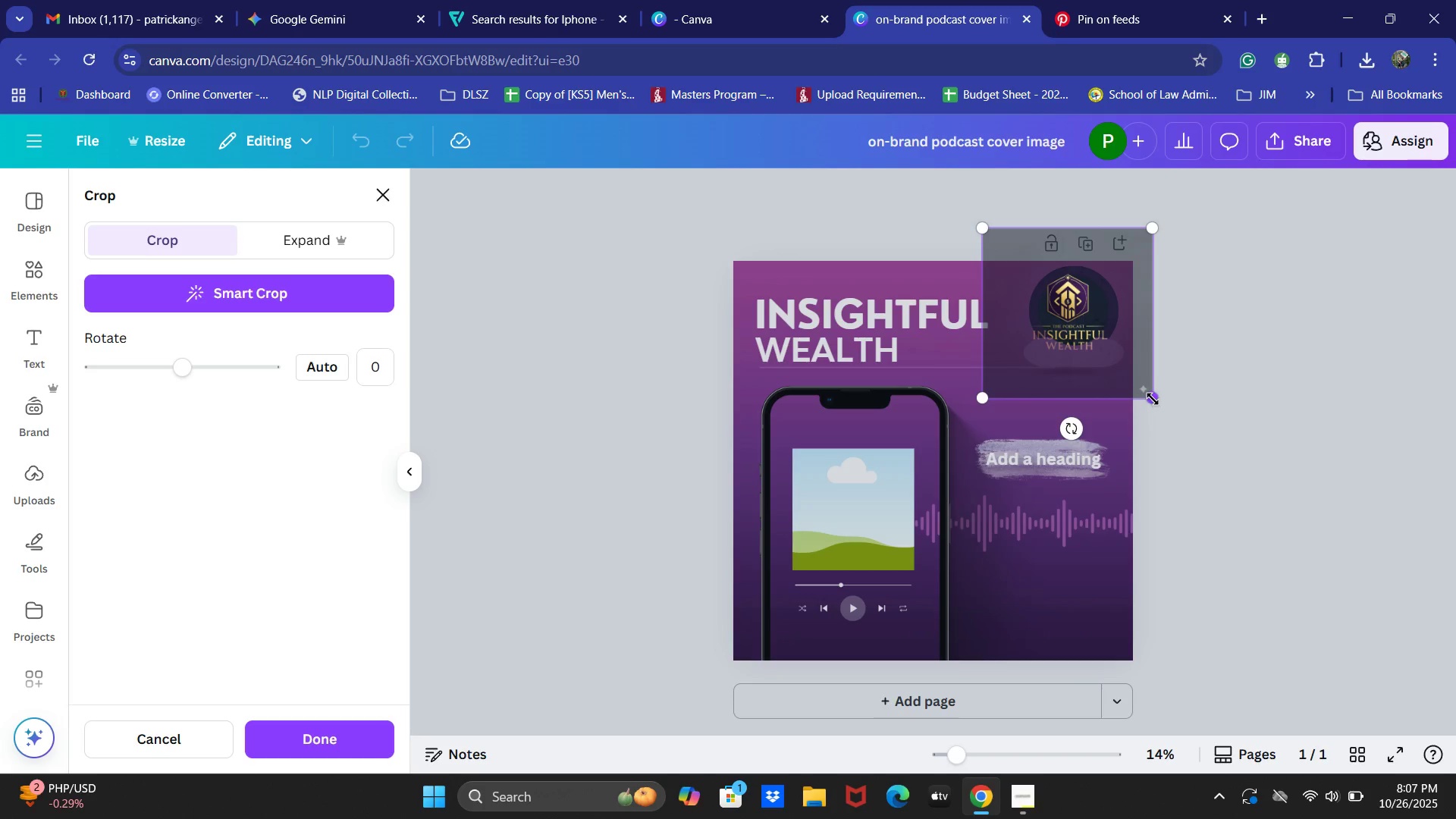 
left_click_drag(start_coordinate=[1153, 399], to_coordinate=[1223, 472])
 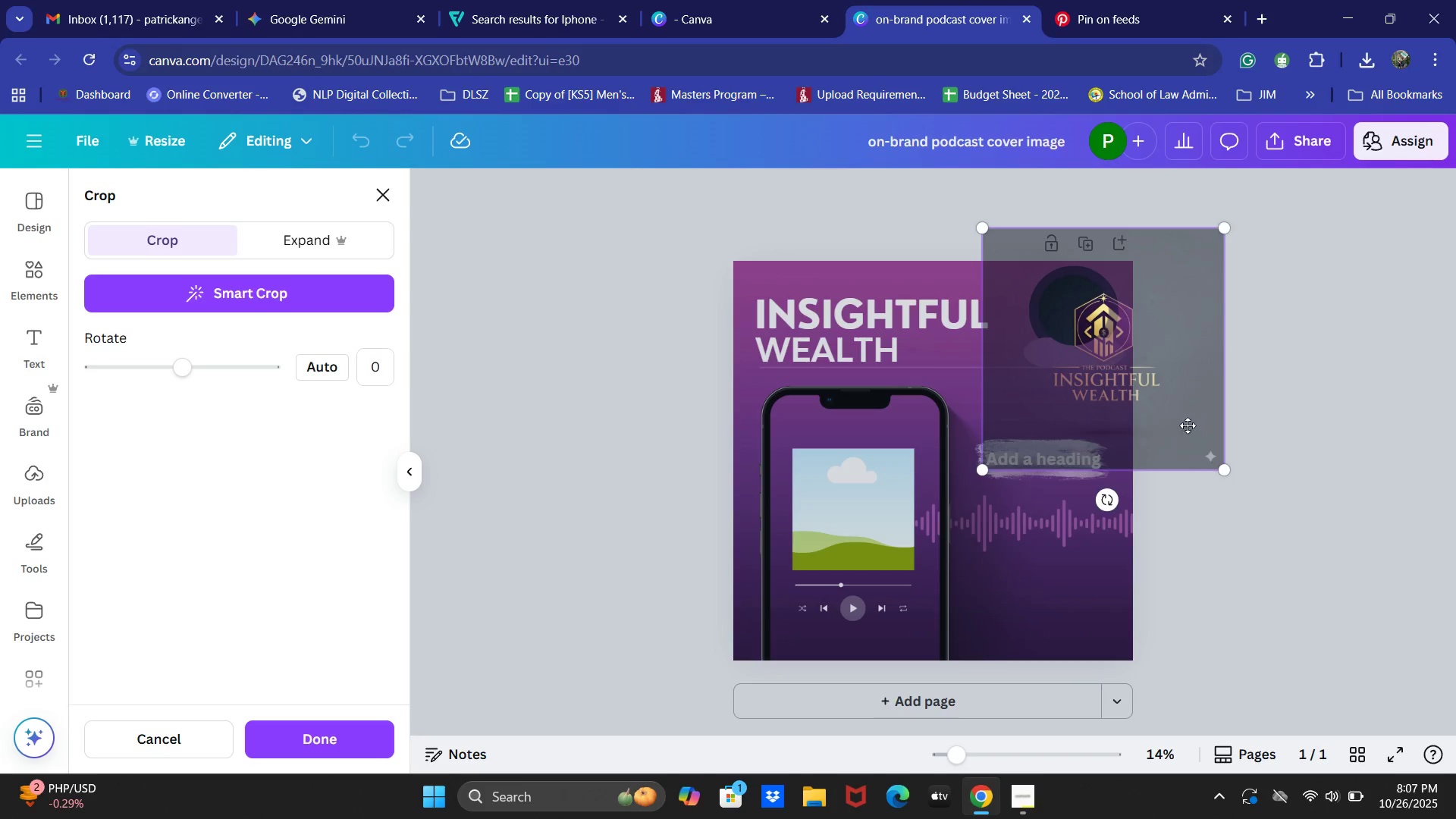 
left_click_drag(start_coordinate=[1188, 425], to_coordinate=[1169, 412])
 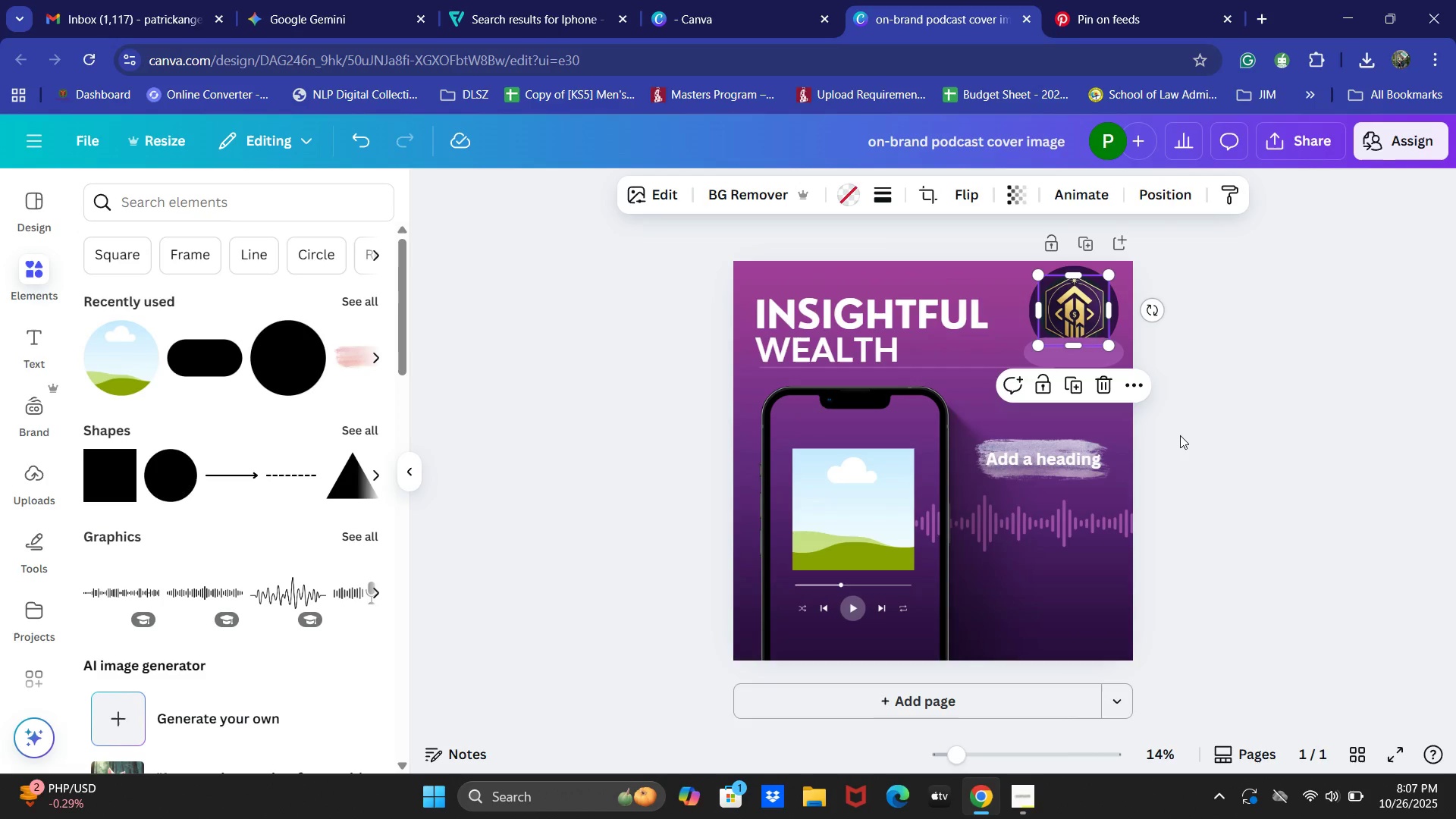 
wait(12.44)
 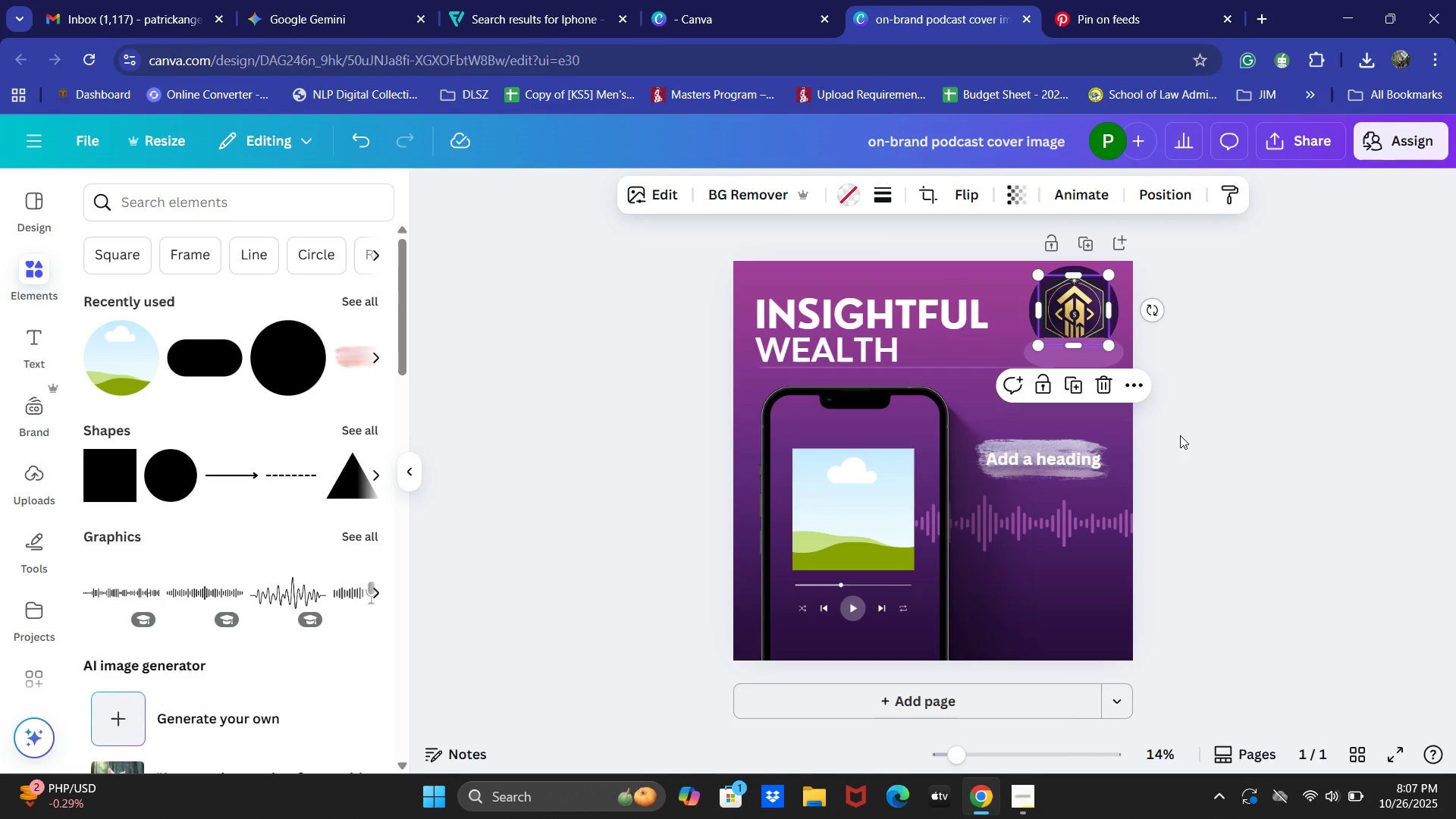 
left_click_drag(start_coordinate=[211, 209], to_coordinate=[211, 206])
 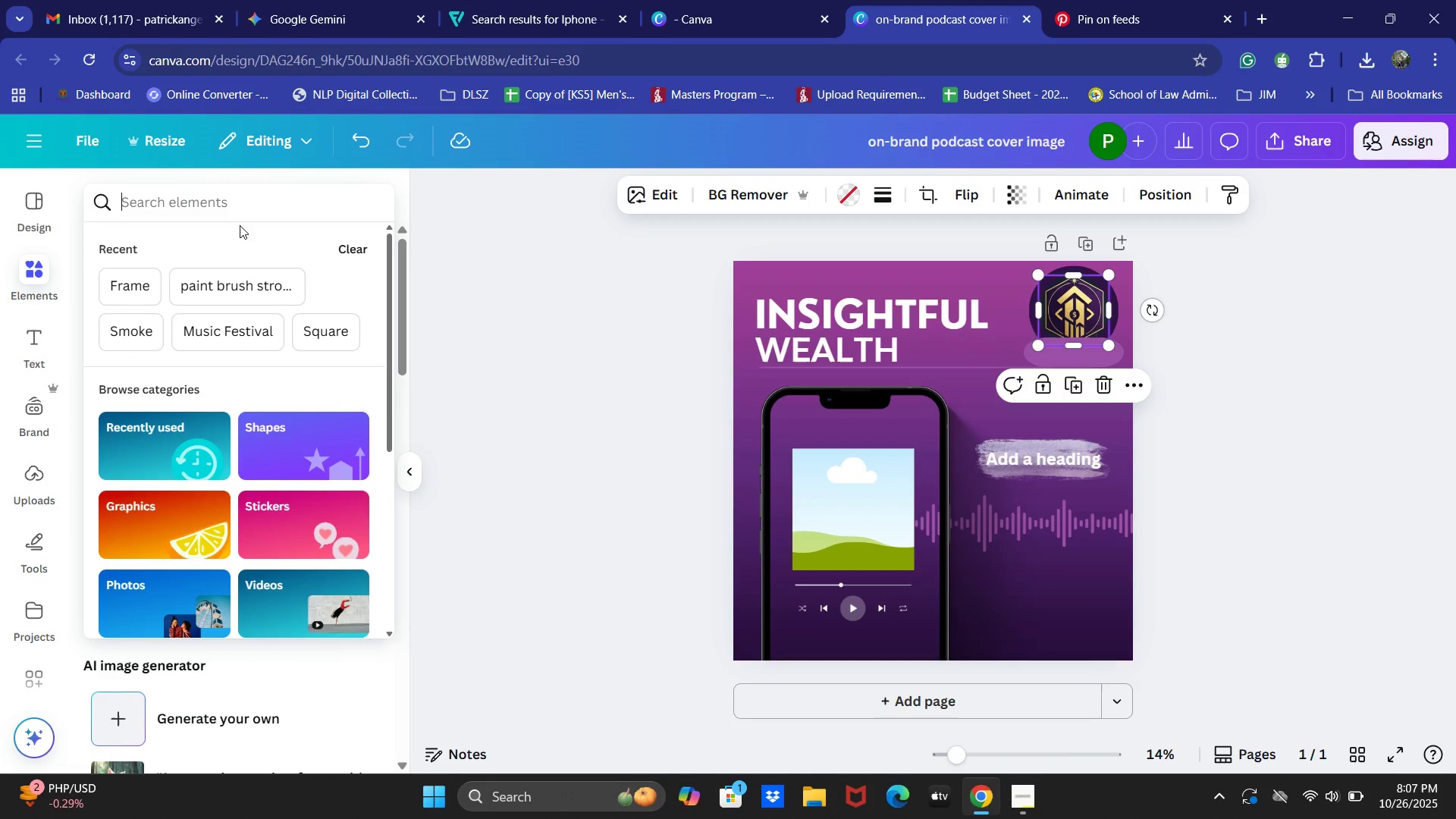 
type(Spotify)
 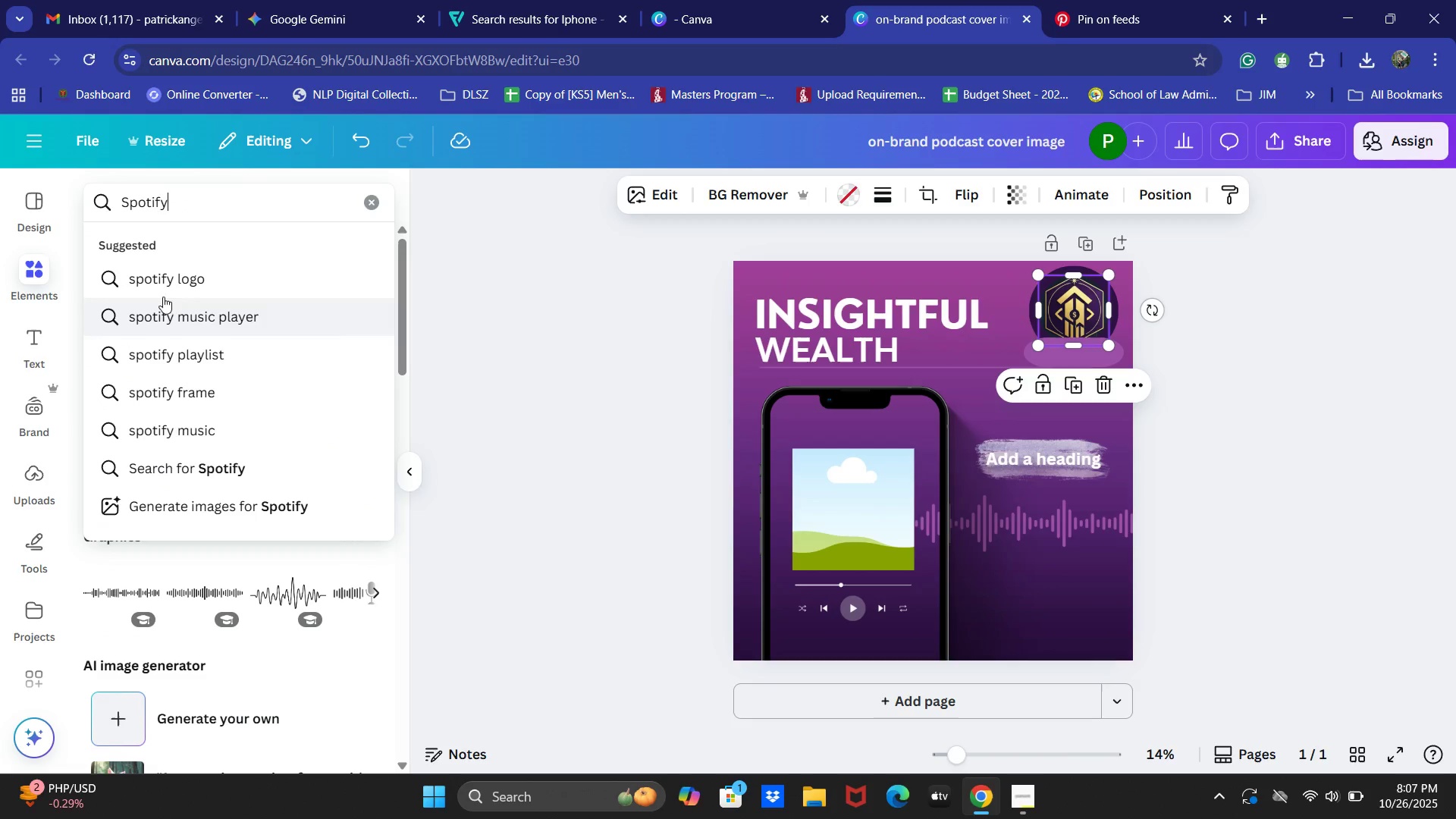 
left_click([184, 268])
 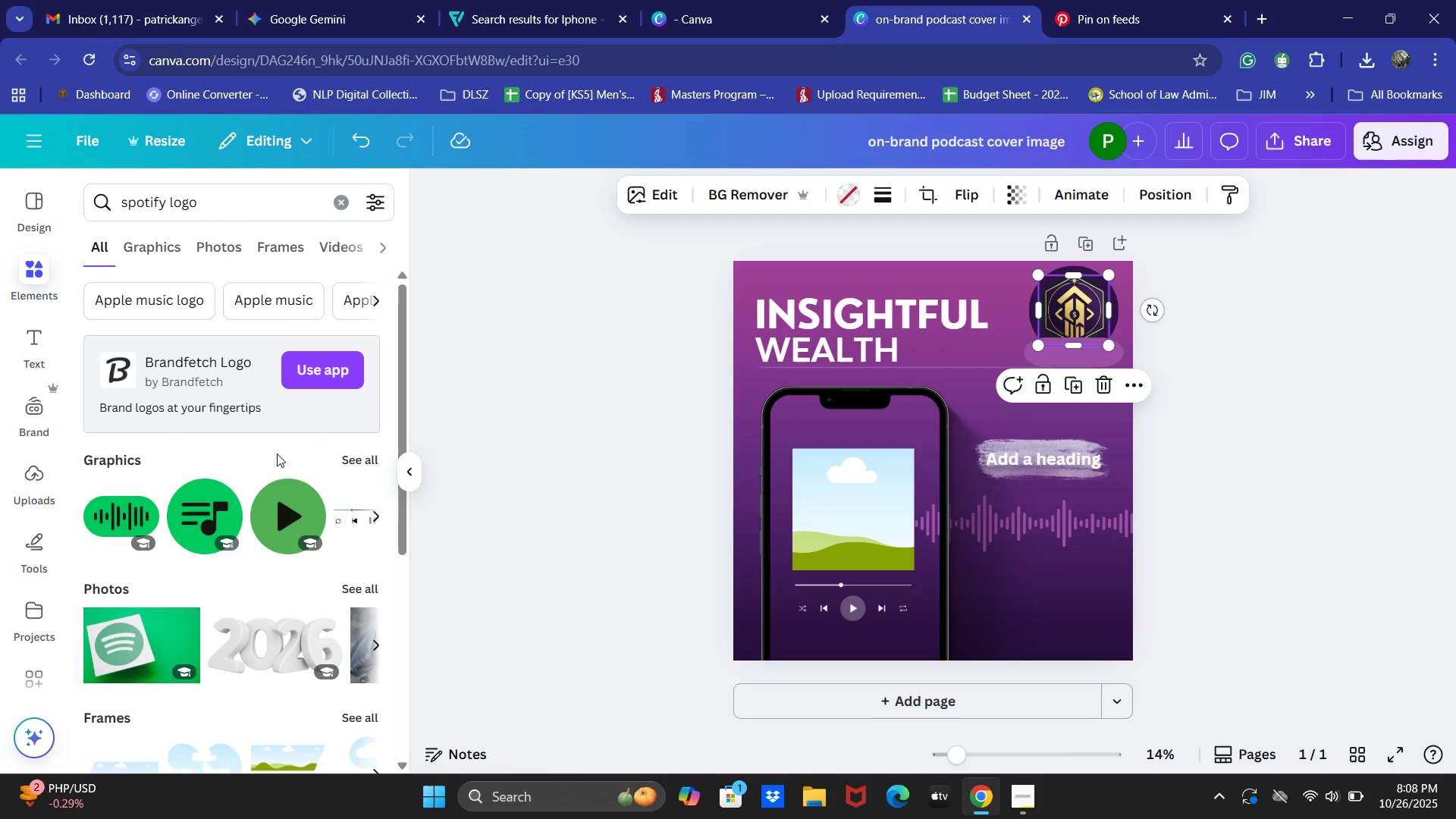 
scroll: coordinate [353, 469], scroll_direction: down, amount: 1.0
 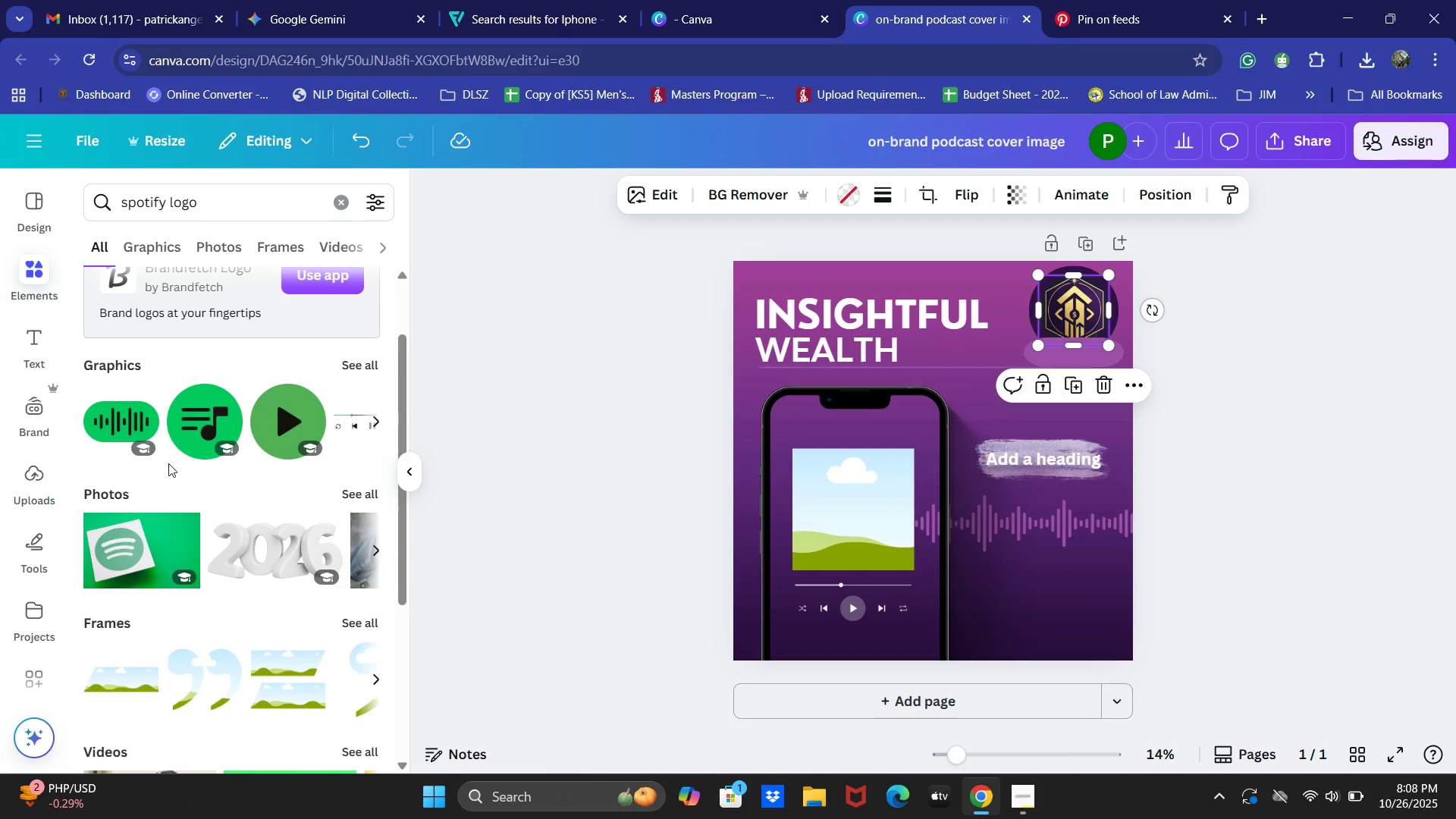 
left_click([105, 422])
 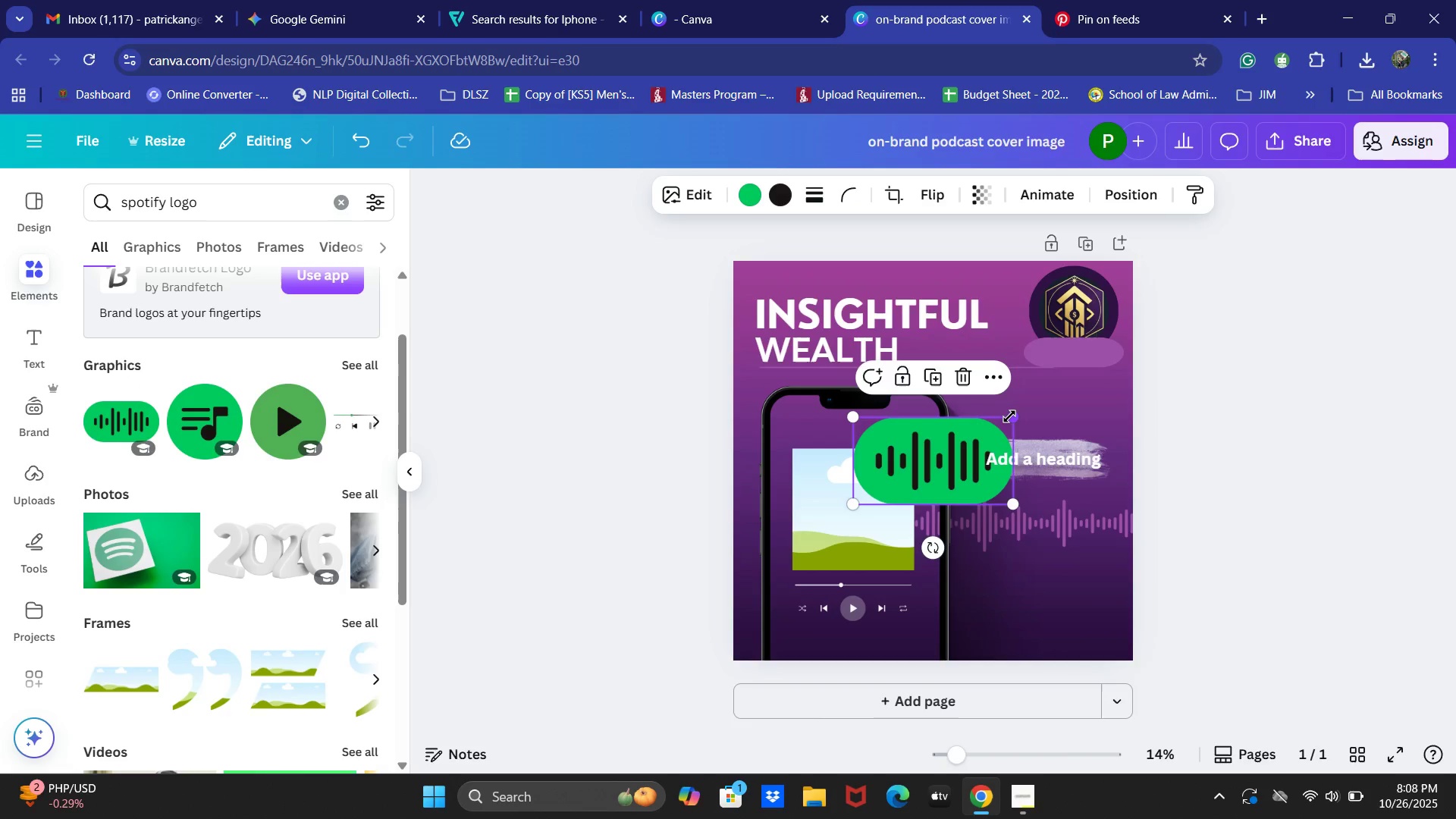 
key(Control+Z)
 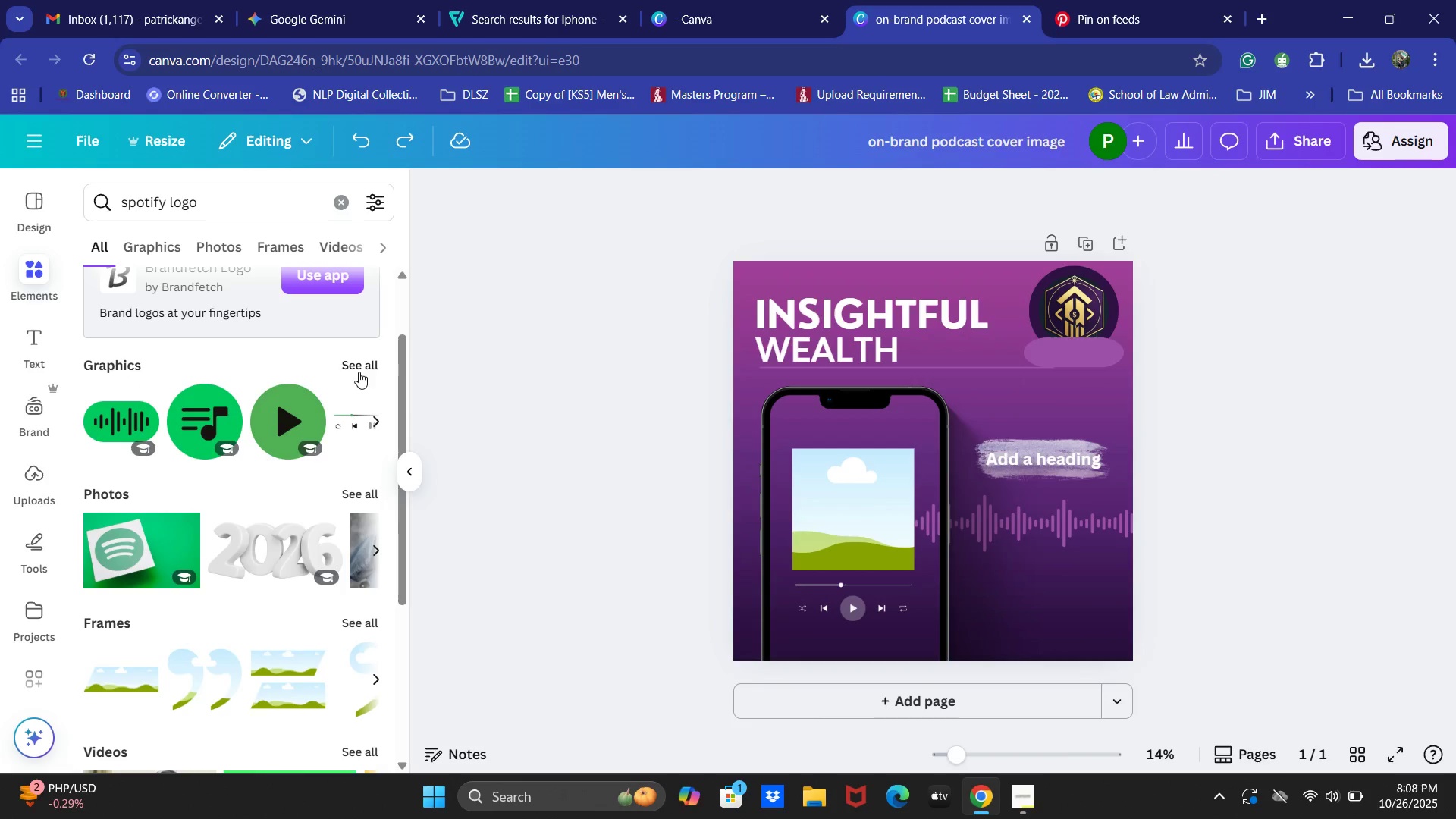 
left_click([358, 370])
 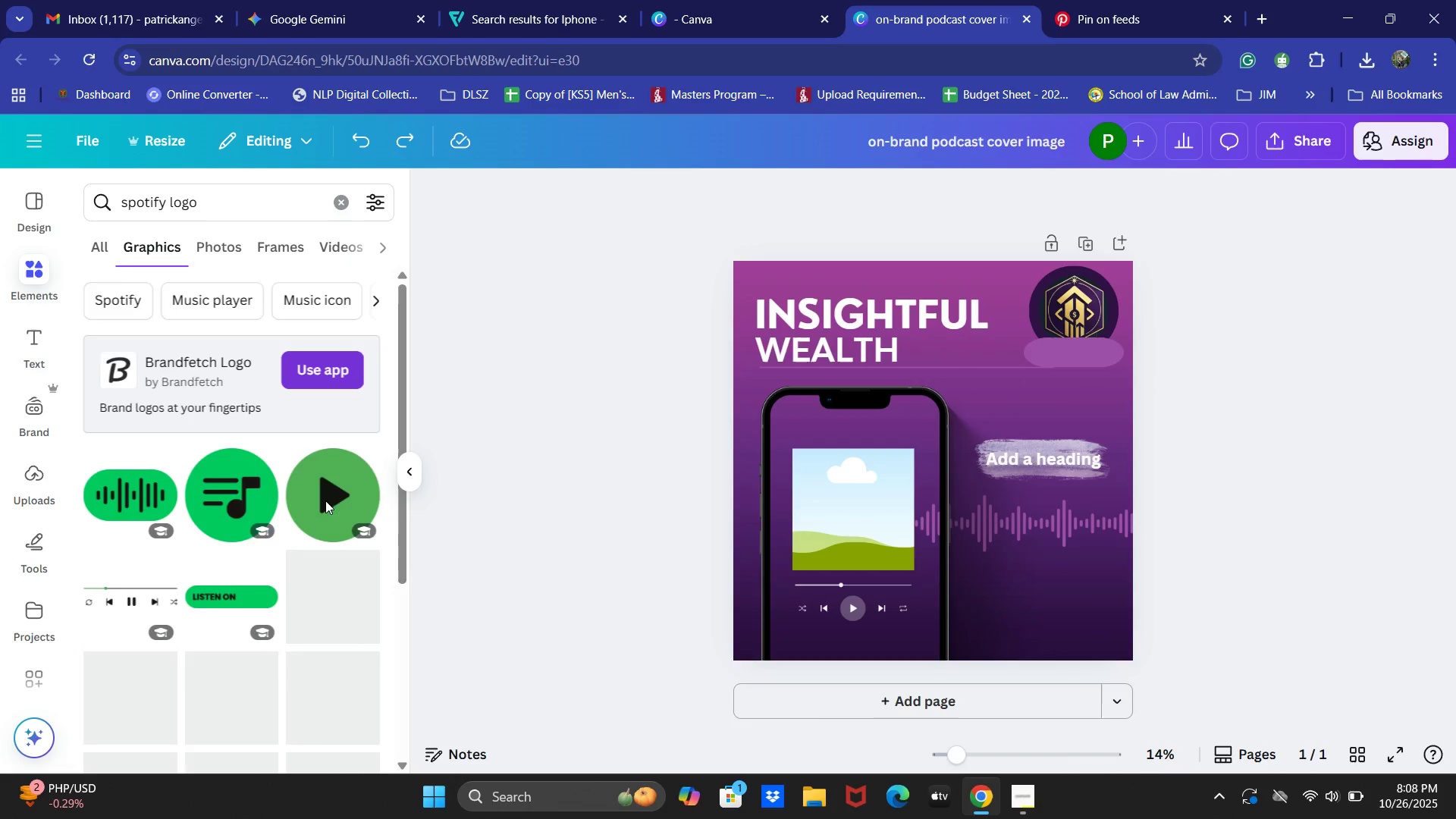 
scroll: coordinate [311, 495], scroll_direction: down, amount: 3.0
 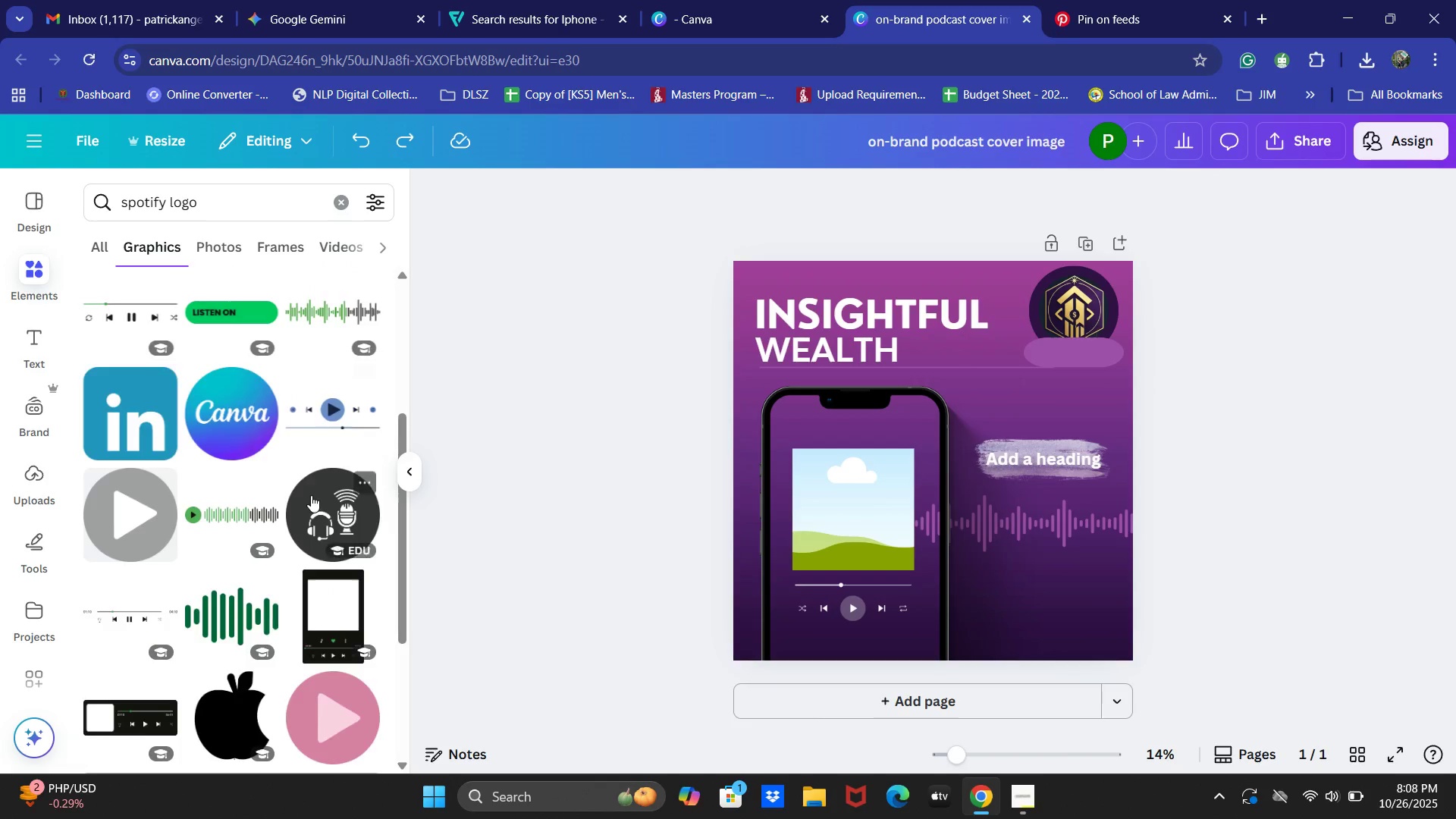 
scroll: coordinate [311, 494], scroll_direction: up, amount: 2.0
 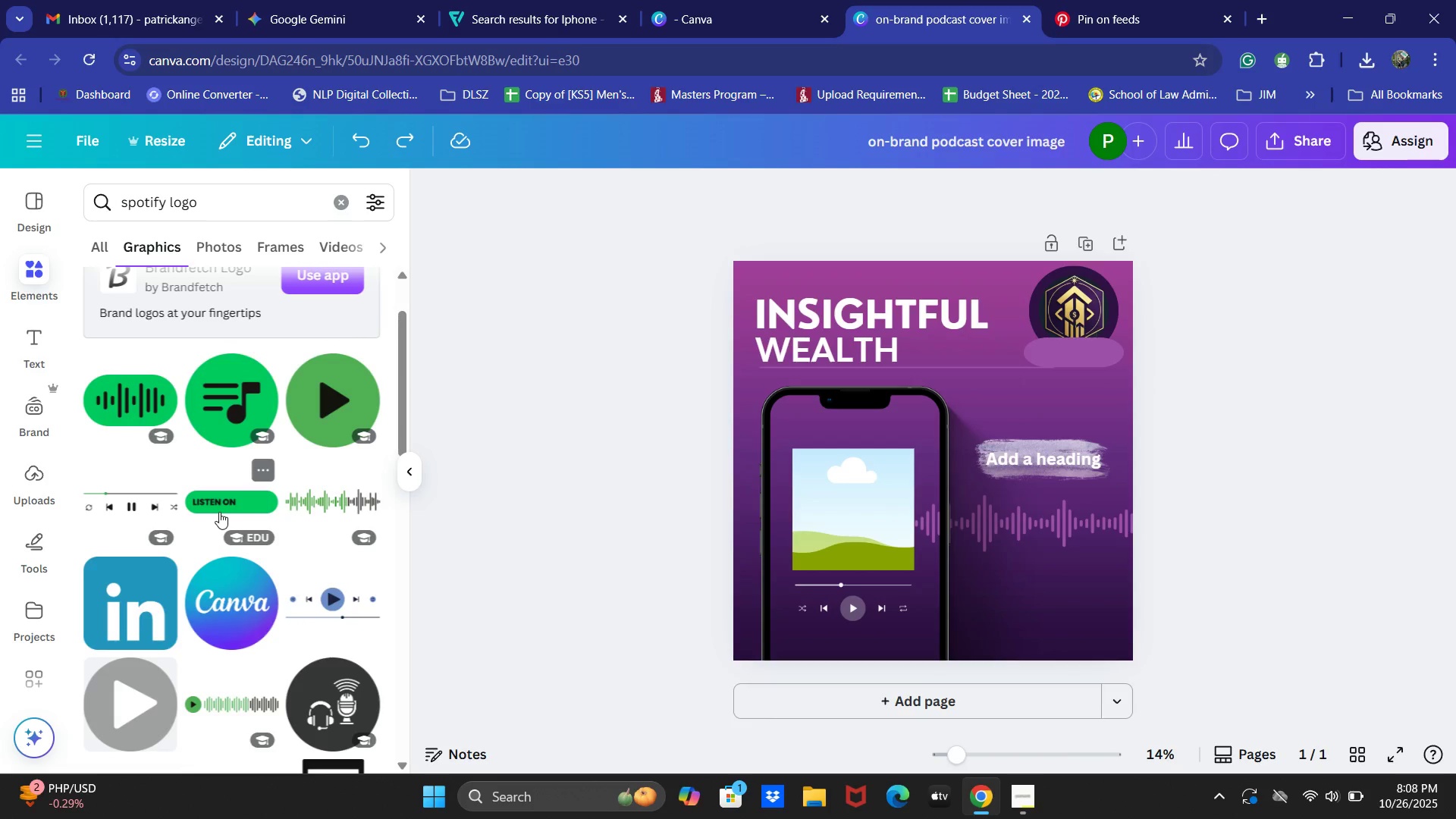 
mouse_move([259, 488])
 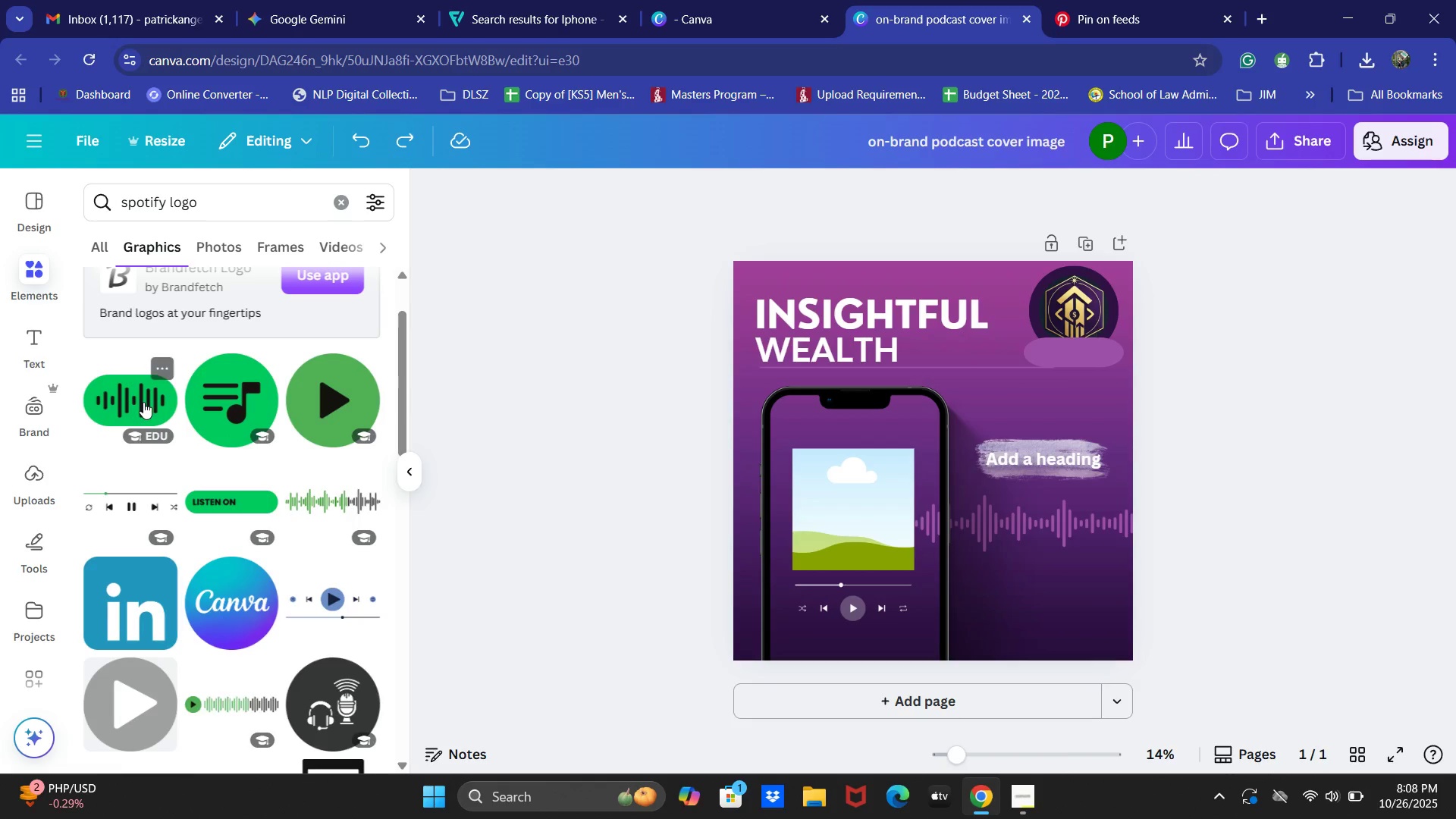 
left_click([143, 402])
 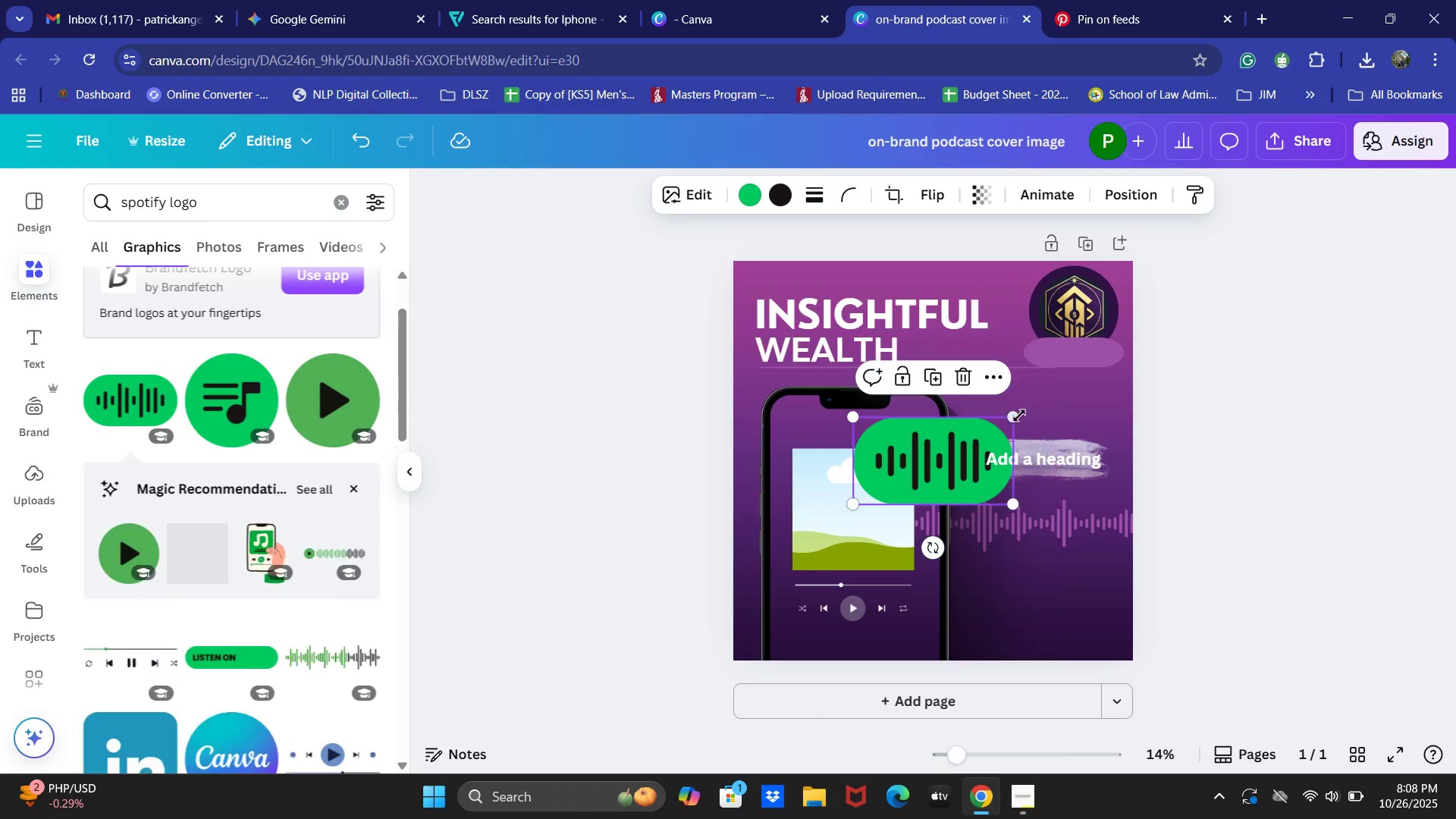 
left_click_drag(start_coordinate=[1019, 416], to_coordinate=[924, 462])
 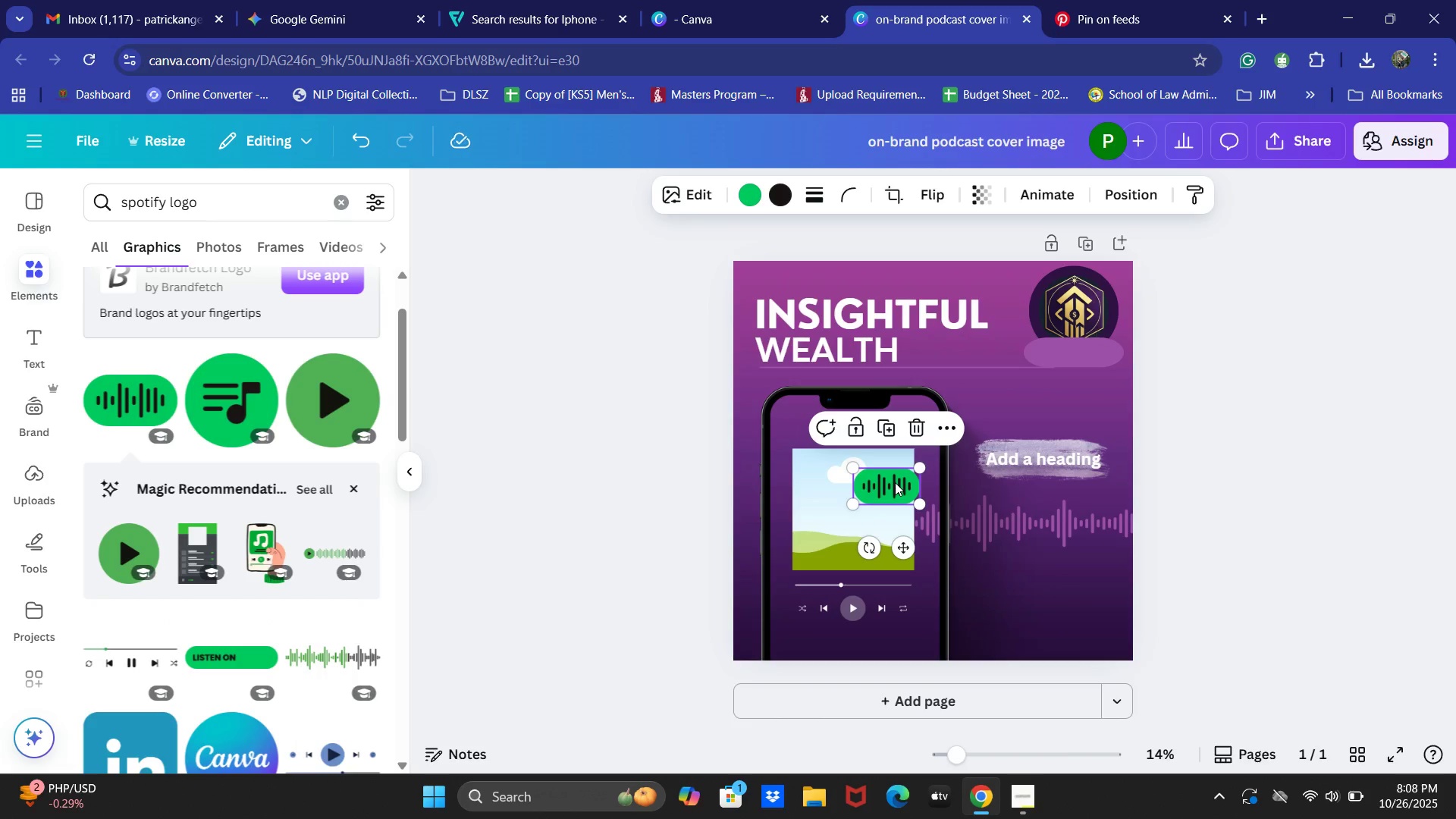 
left_click_drag(start_coordinate=[895, 482], to_coordinate=[1006, 617])
 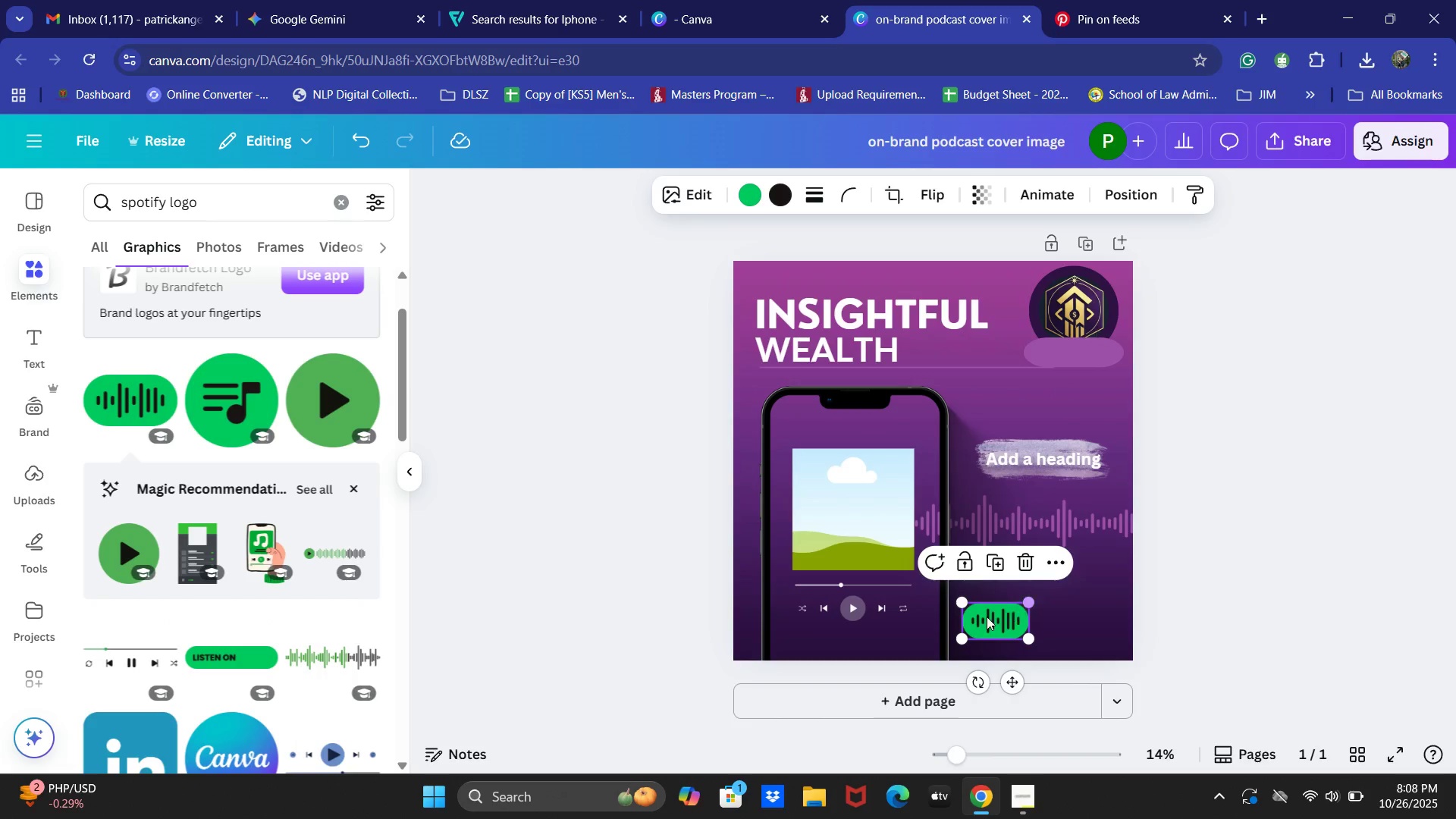 
left_click_drag(start_coordinate=[987, 617], to_coordinate=[990, 599])
 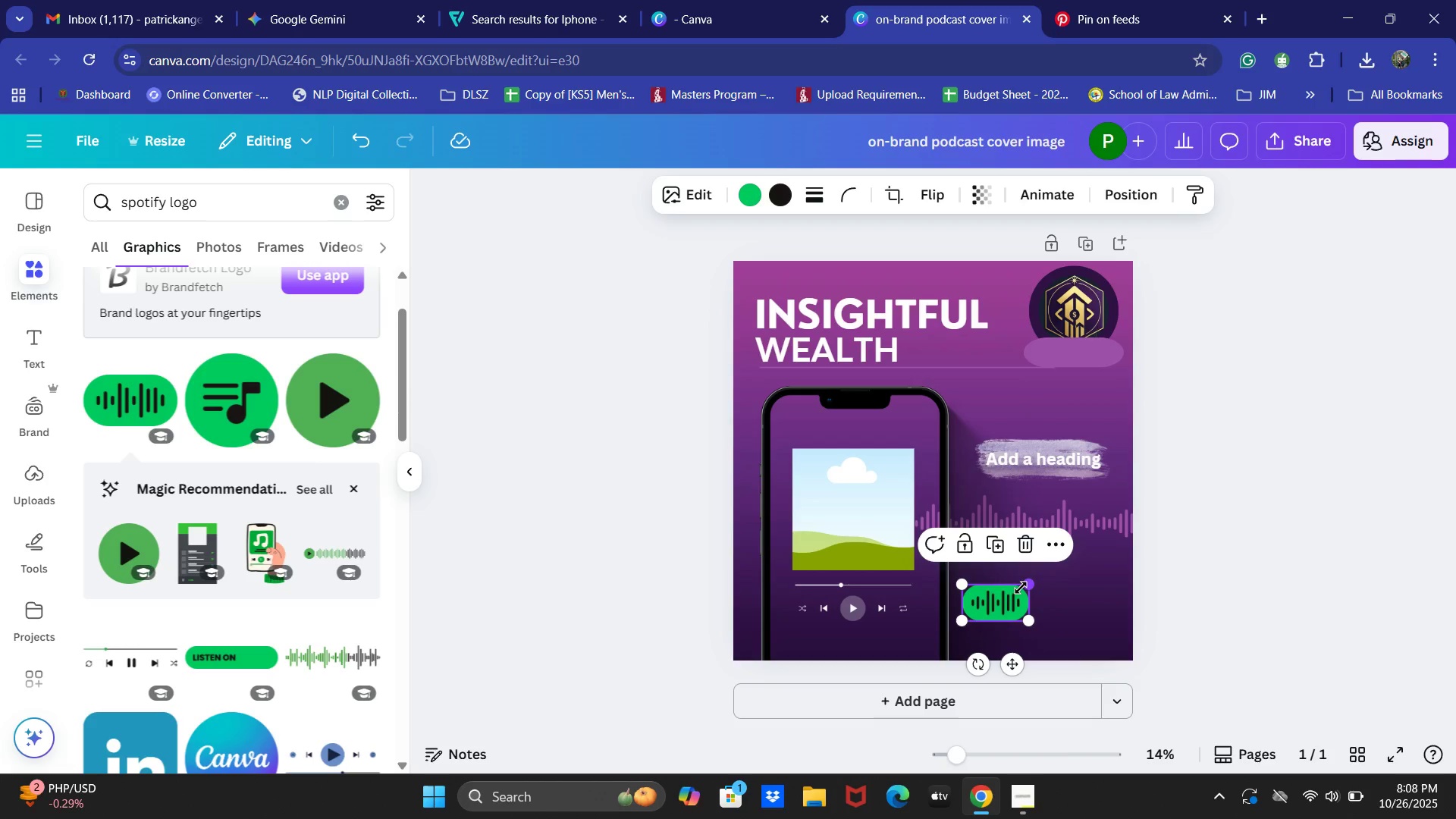 
left_click_drag(start_coordinate=[1028, 588], to_coordinate=[1012, 593])
 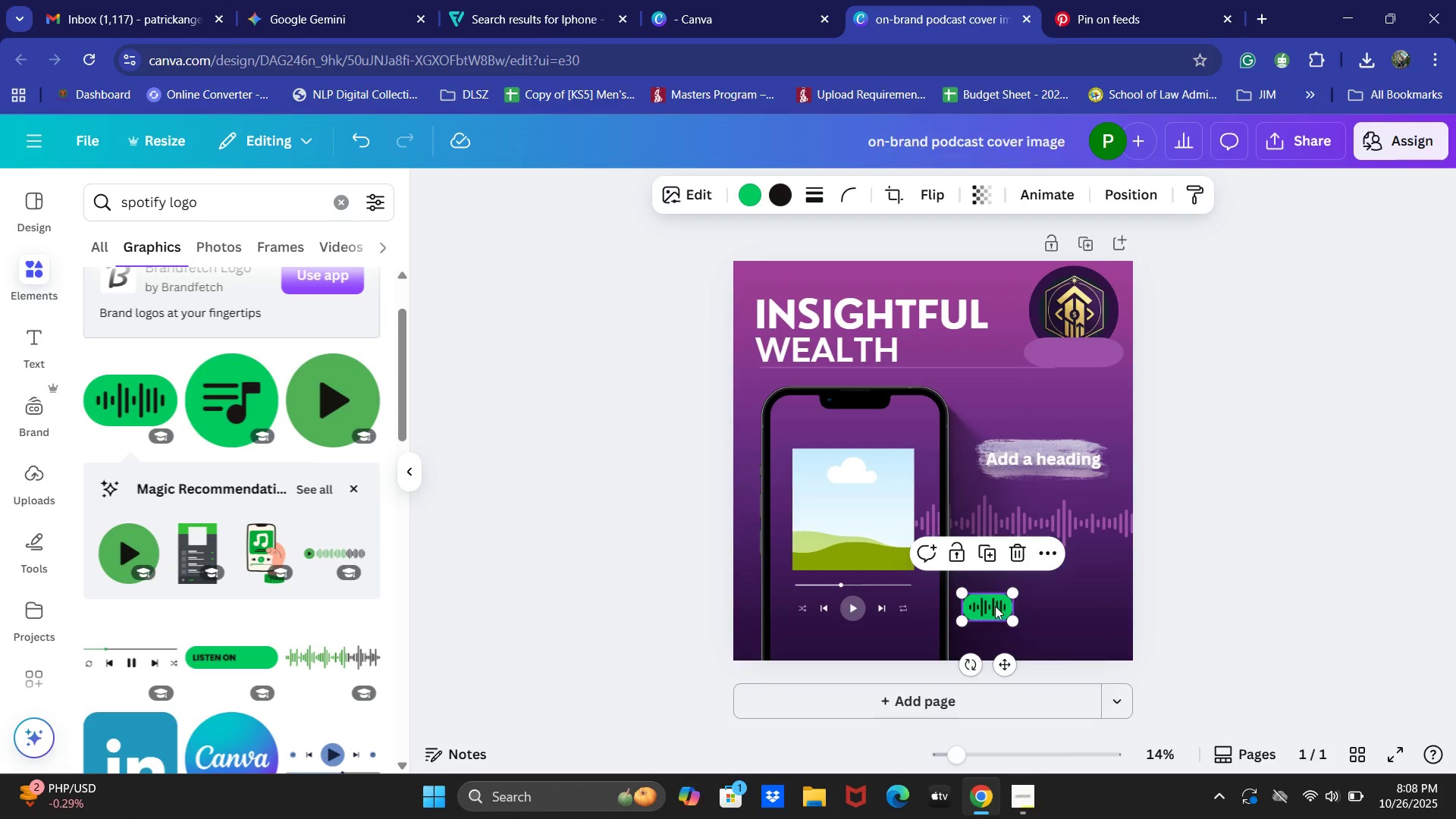 
left_click_drag(start_coordinate=[997, 607], to_coordinate=[993, 605])
 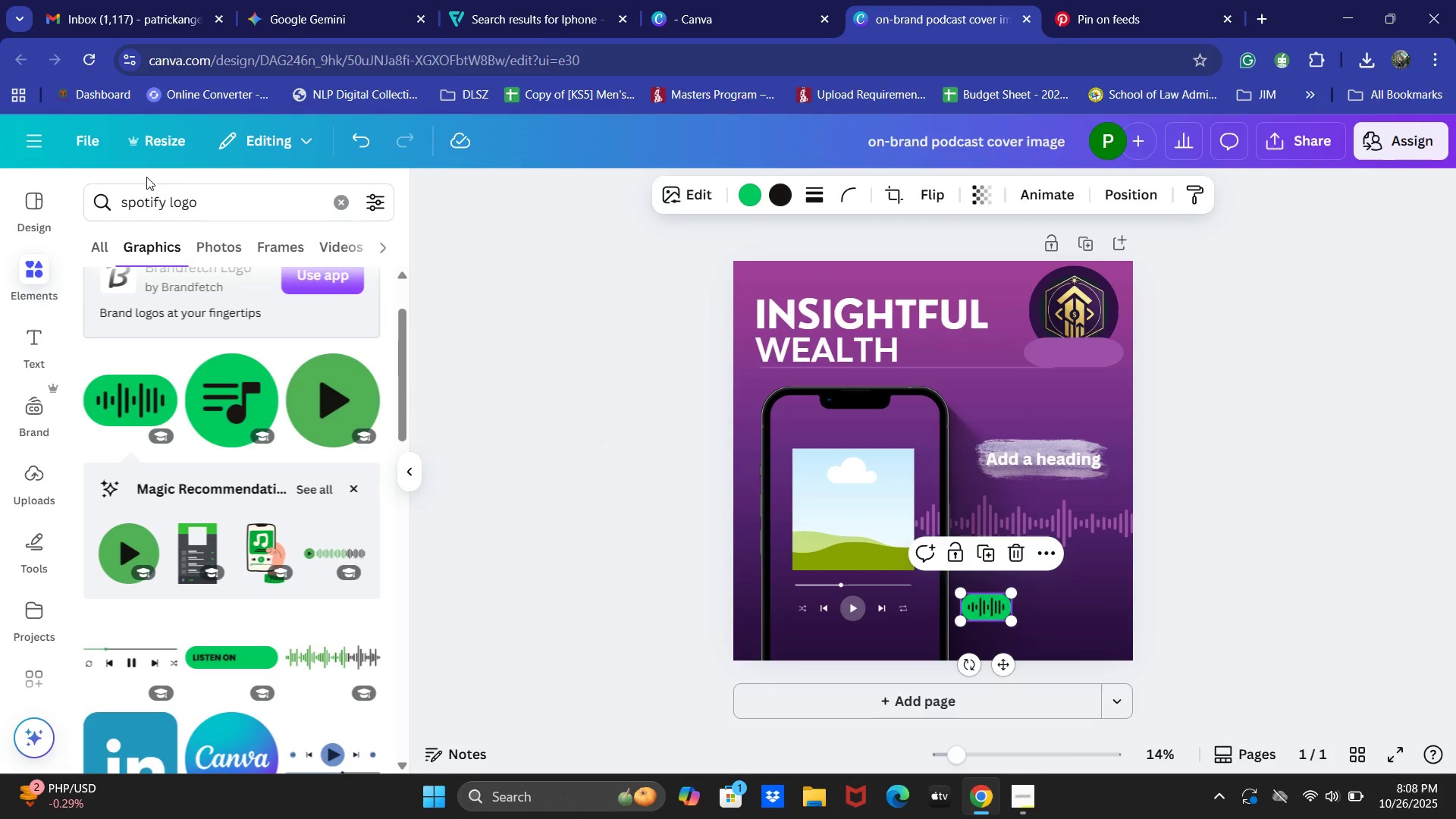 
key(Control+ControlLeft)
 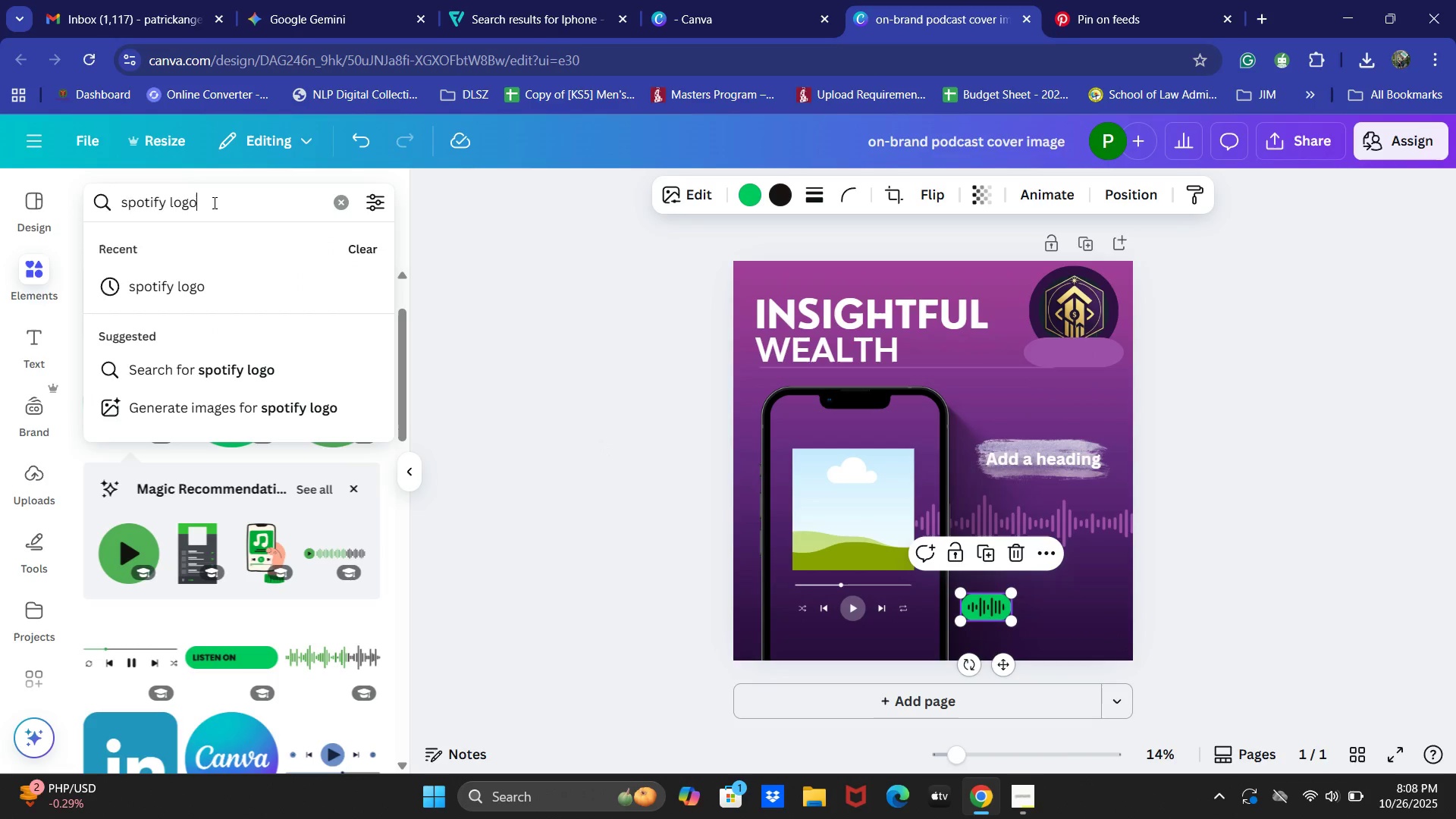 
key(Control+A)
 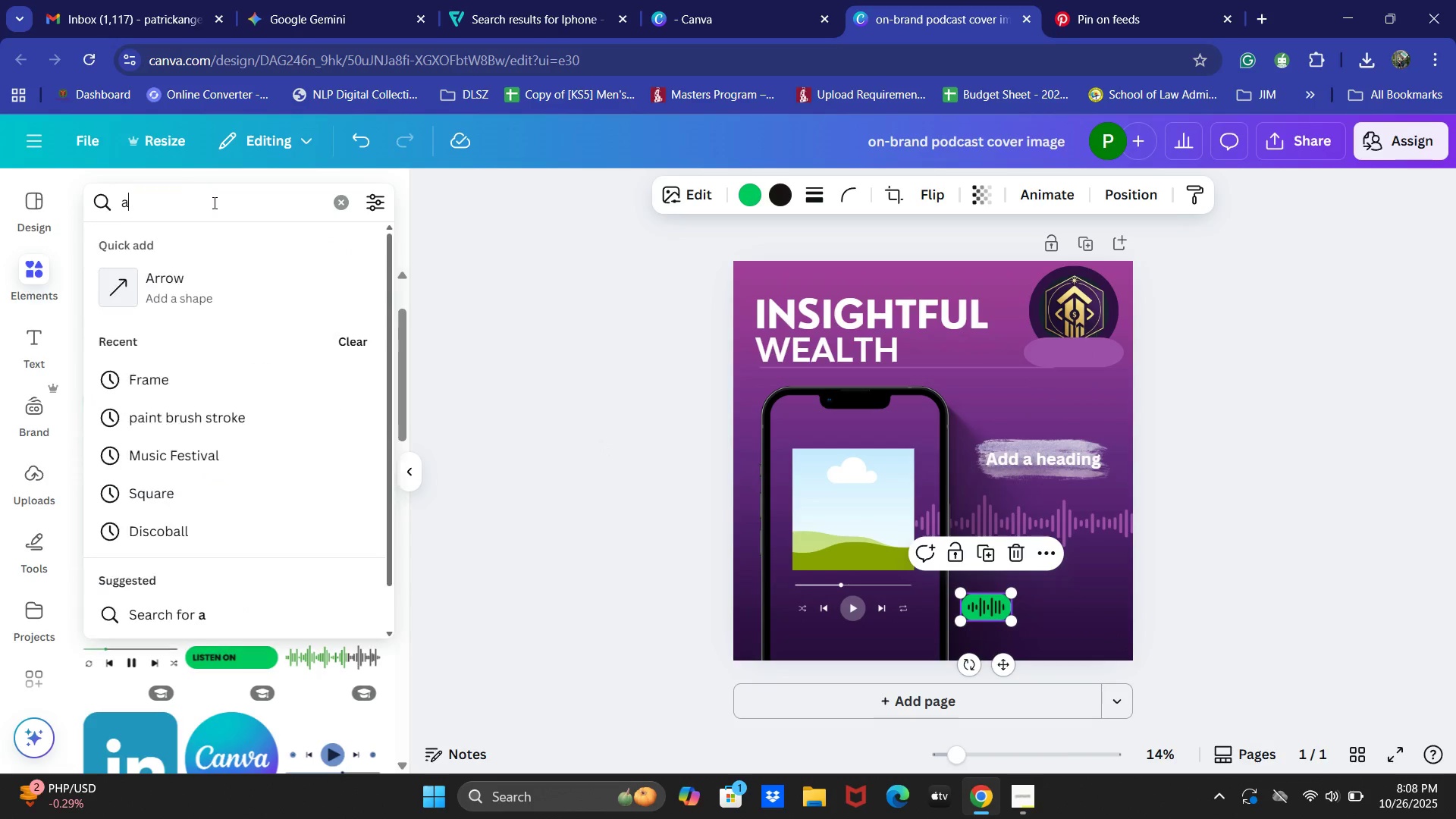 
type(apple music)
 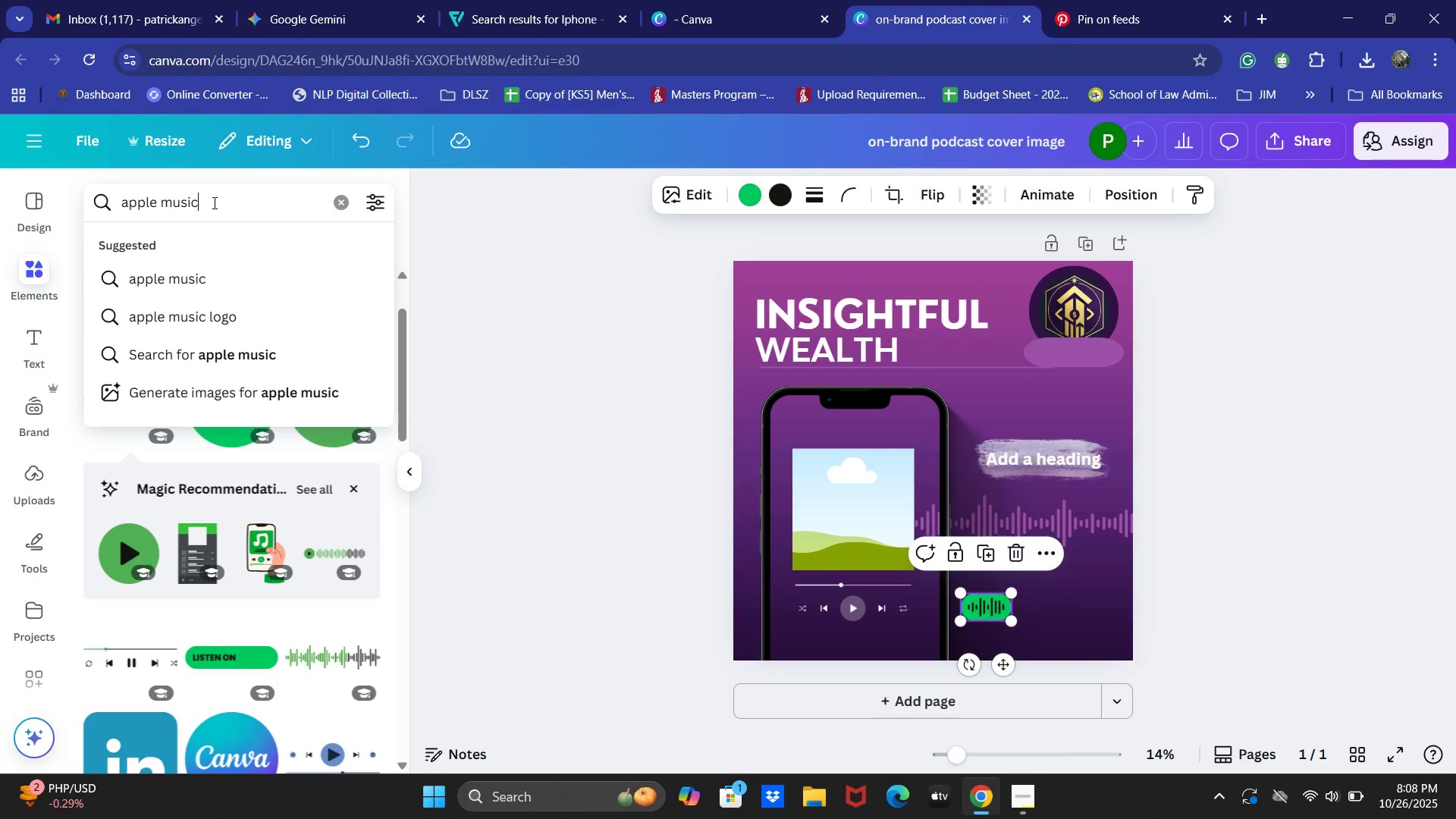 
key(Enter)
 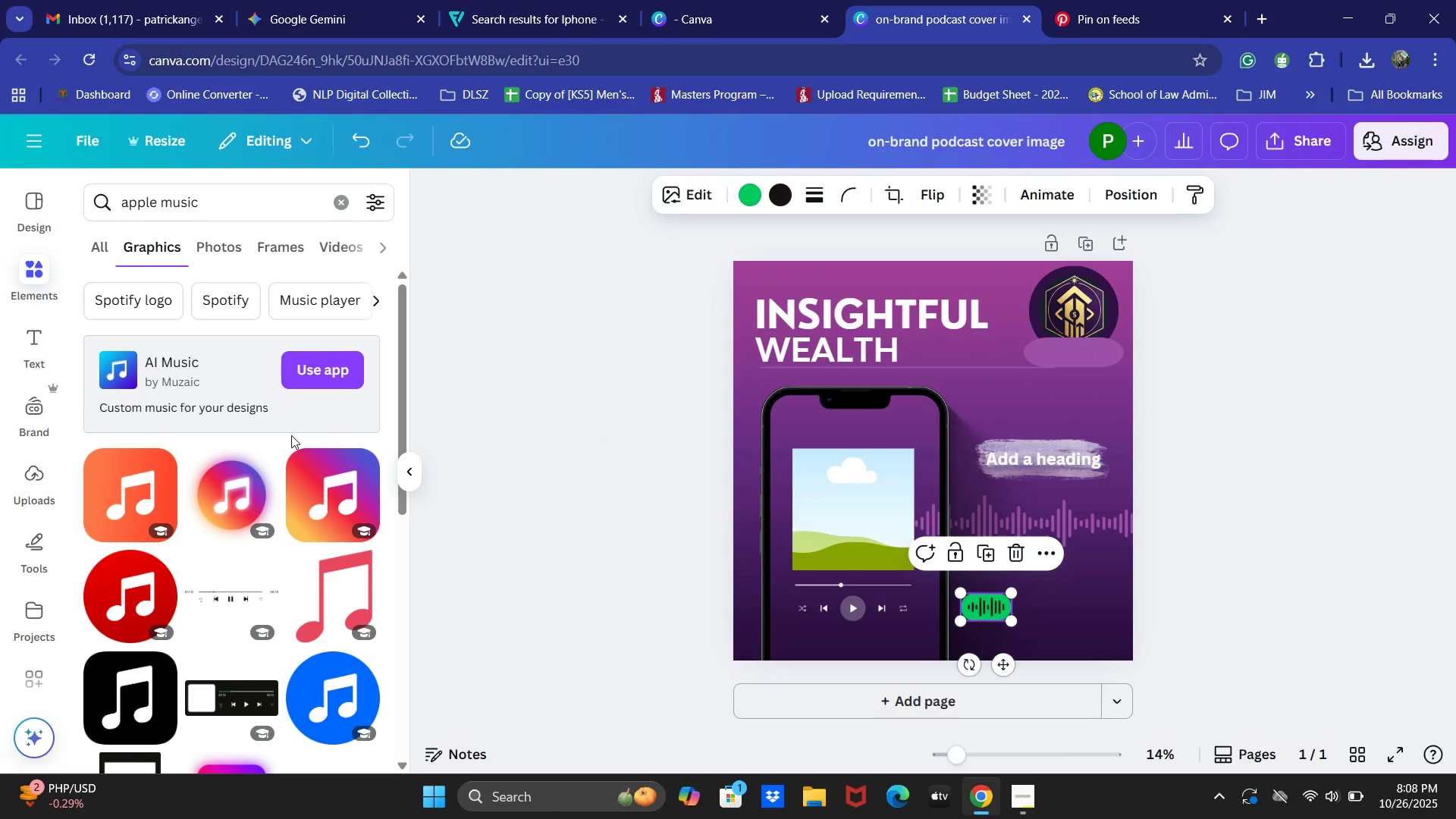 
left_click([247, 466])
 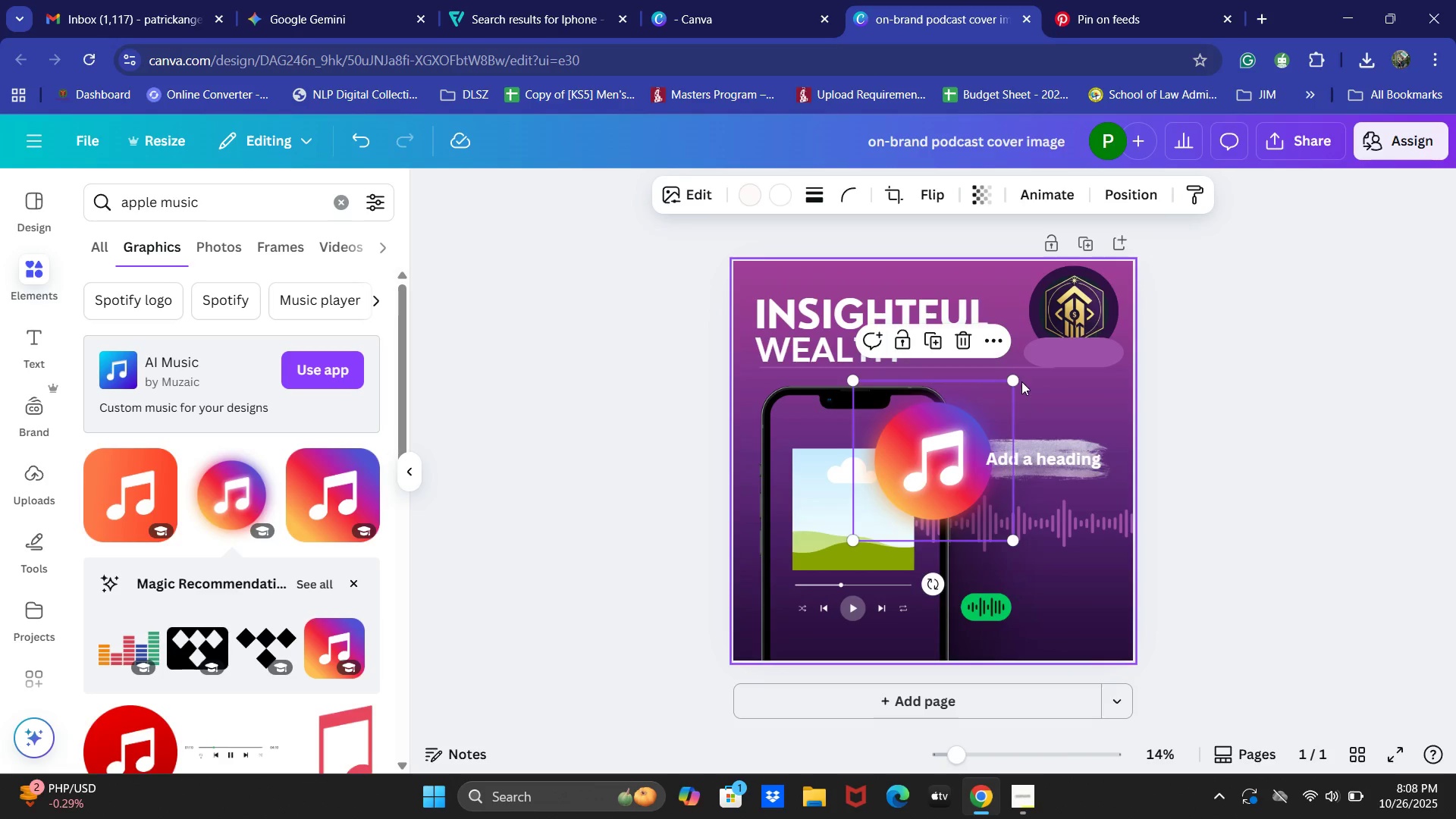 
left_click_drag(start_coordinate=[1016, 379], to_coordinate=[896, 490])
 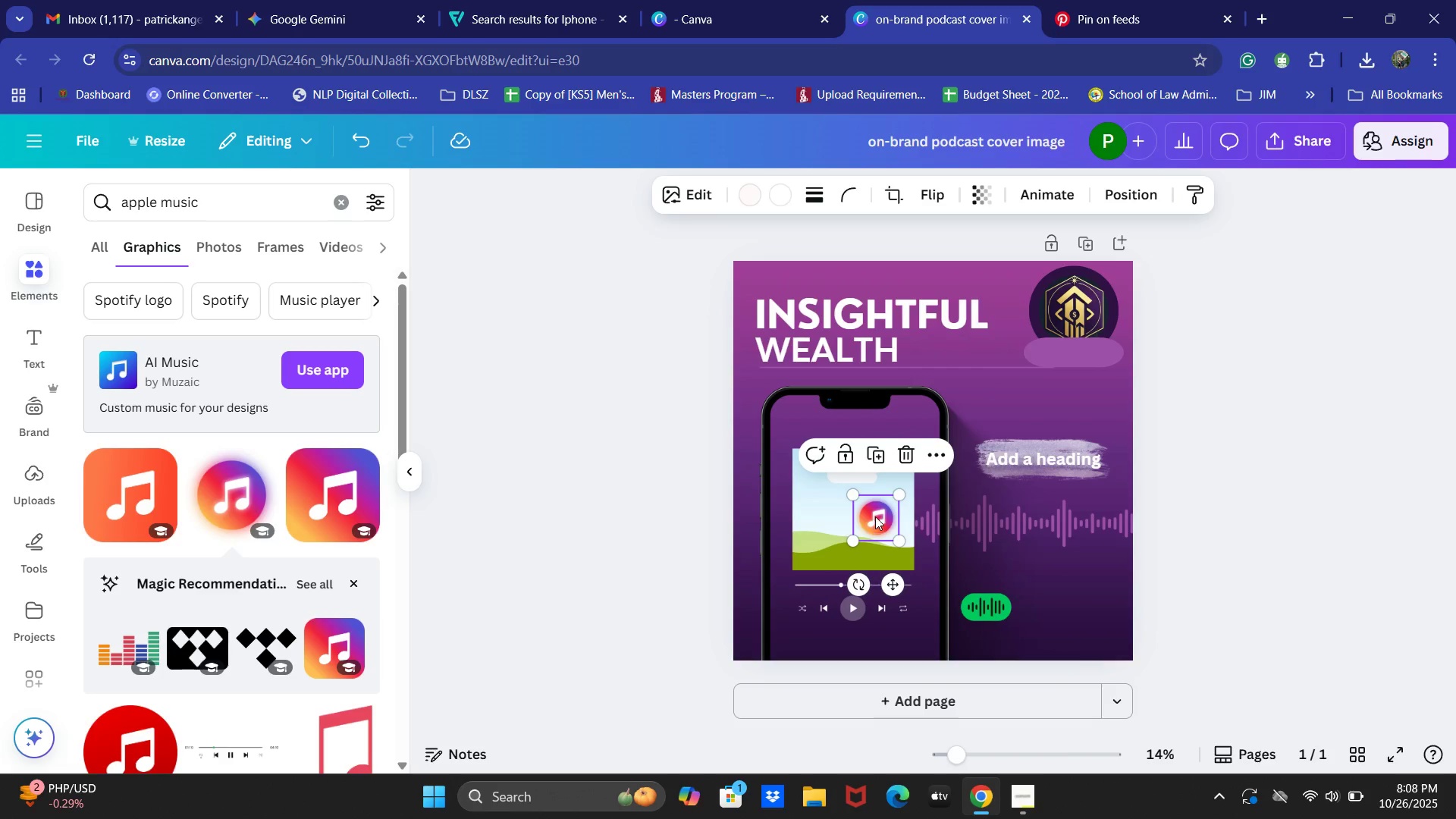 
left_click_drag(start_coordinate=[880, 516], to_coordinate=[1048, 596])
 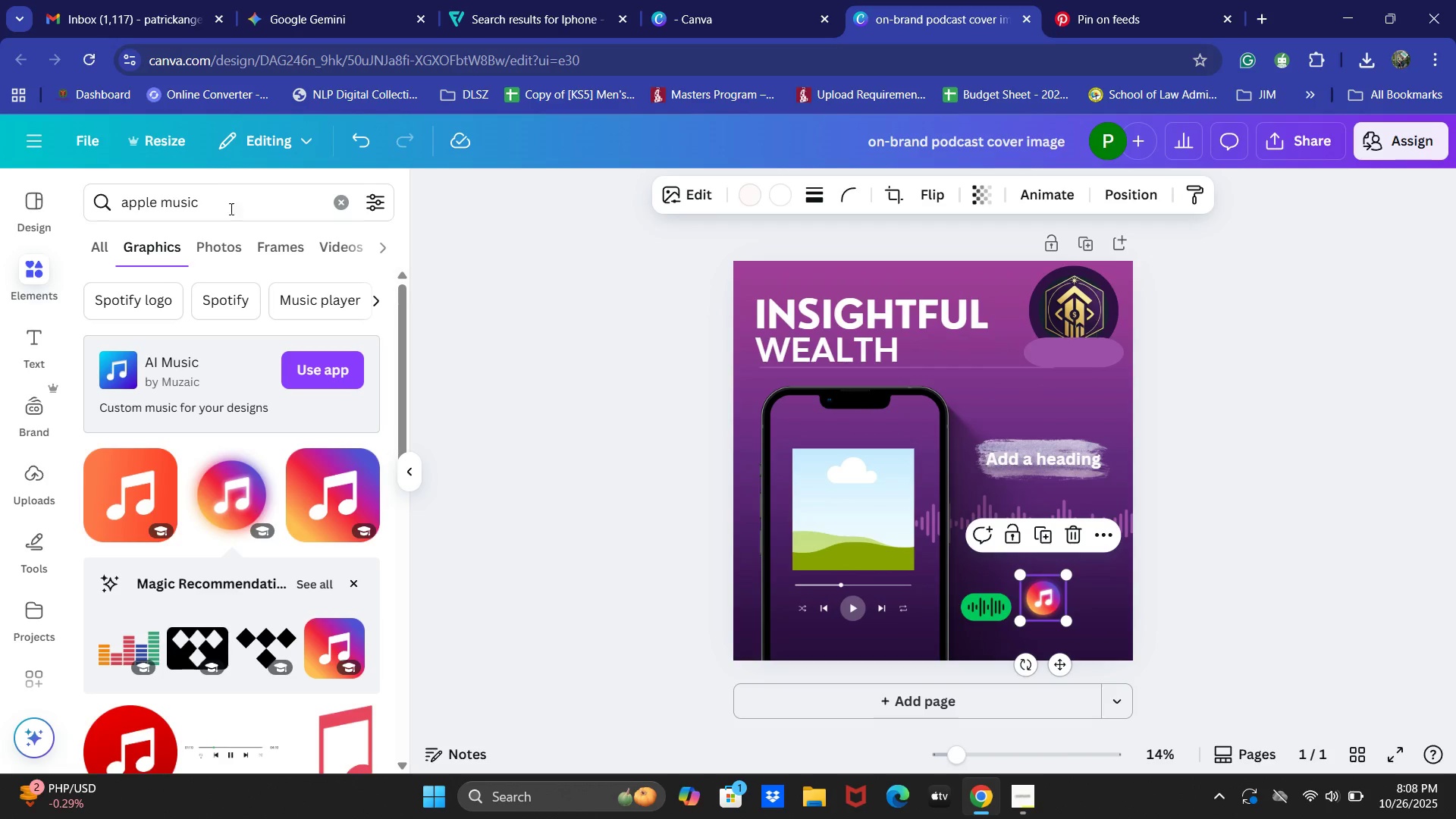 
left_click([231, 202])
 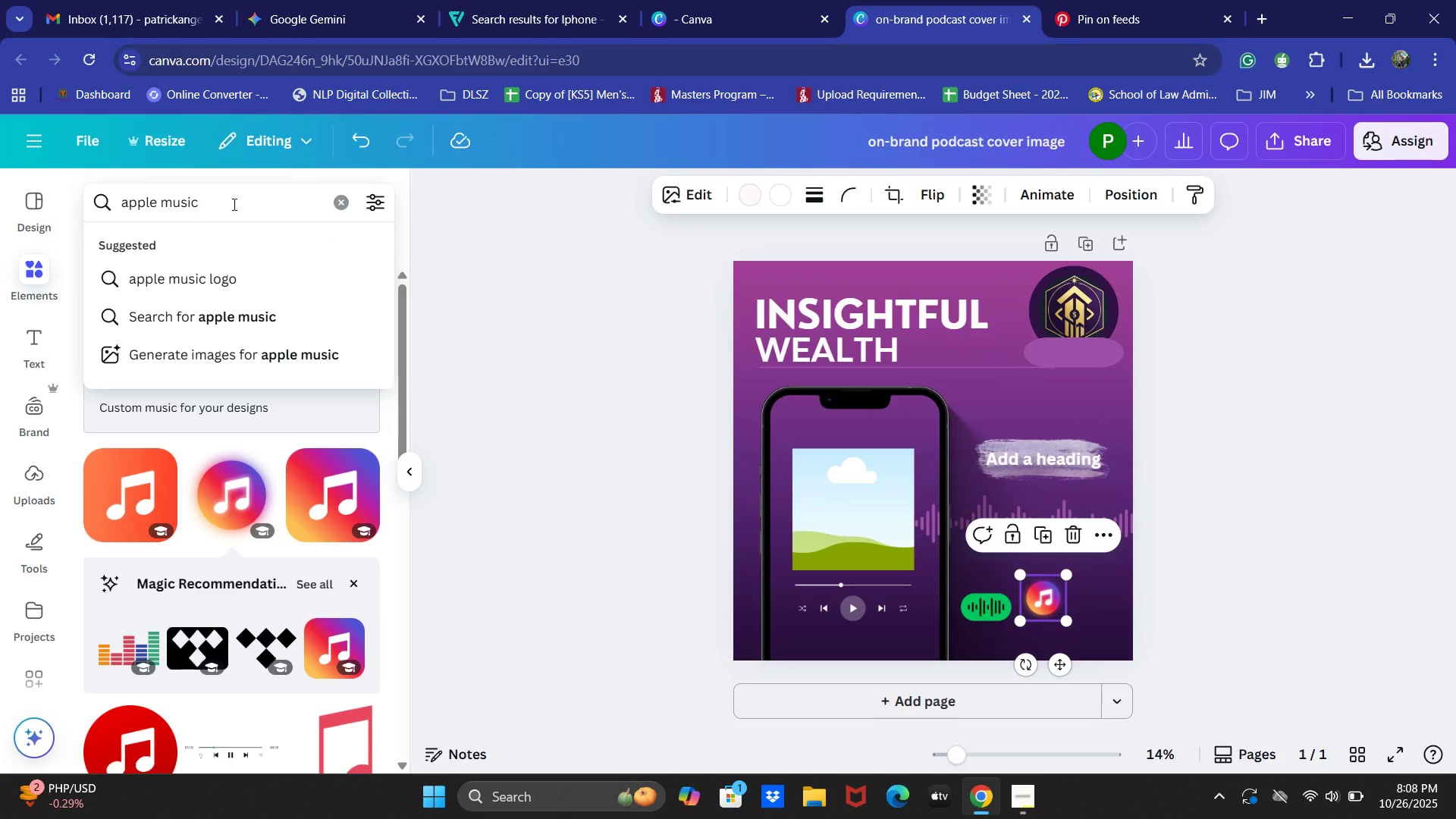 
key(Control+ControlLeft)
 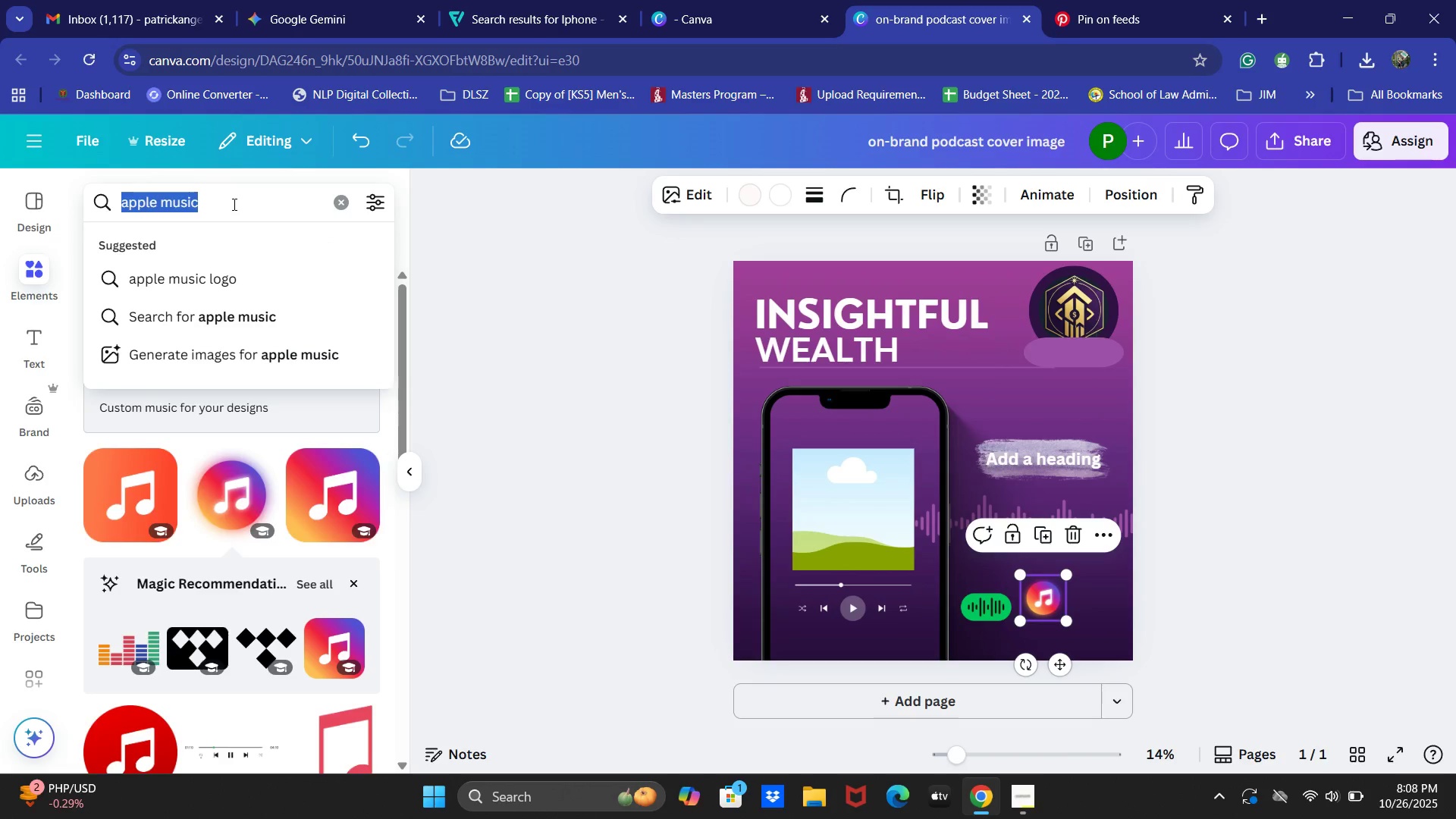 
key(Control+A)
 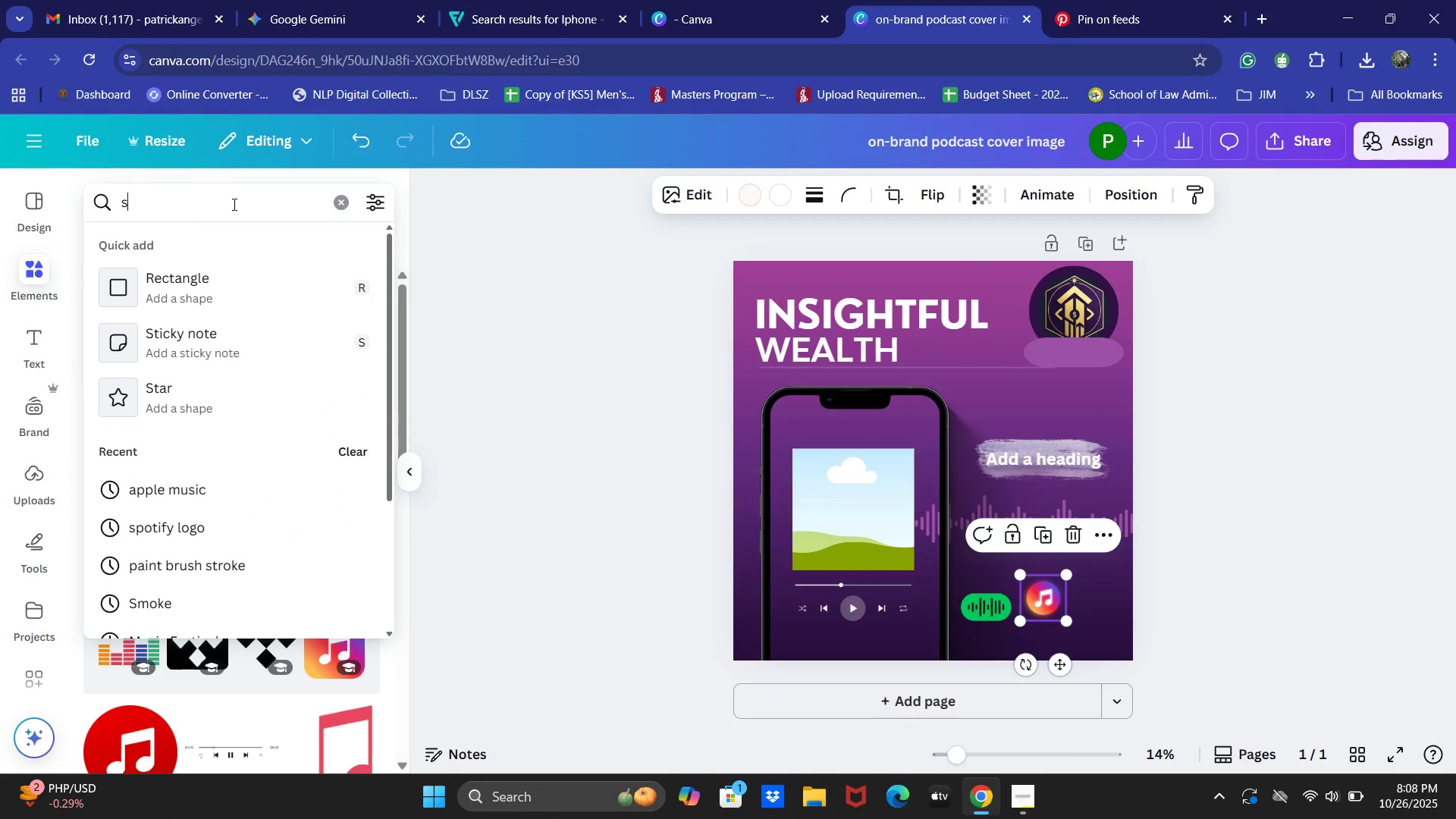 
type(spot)
 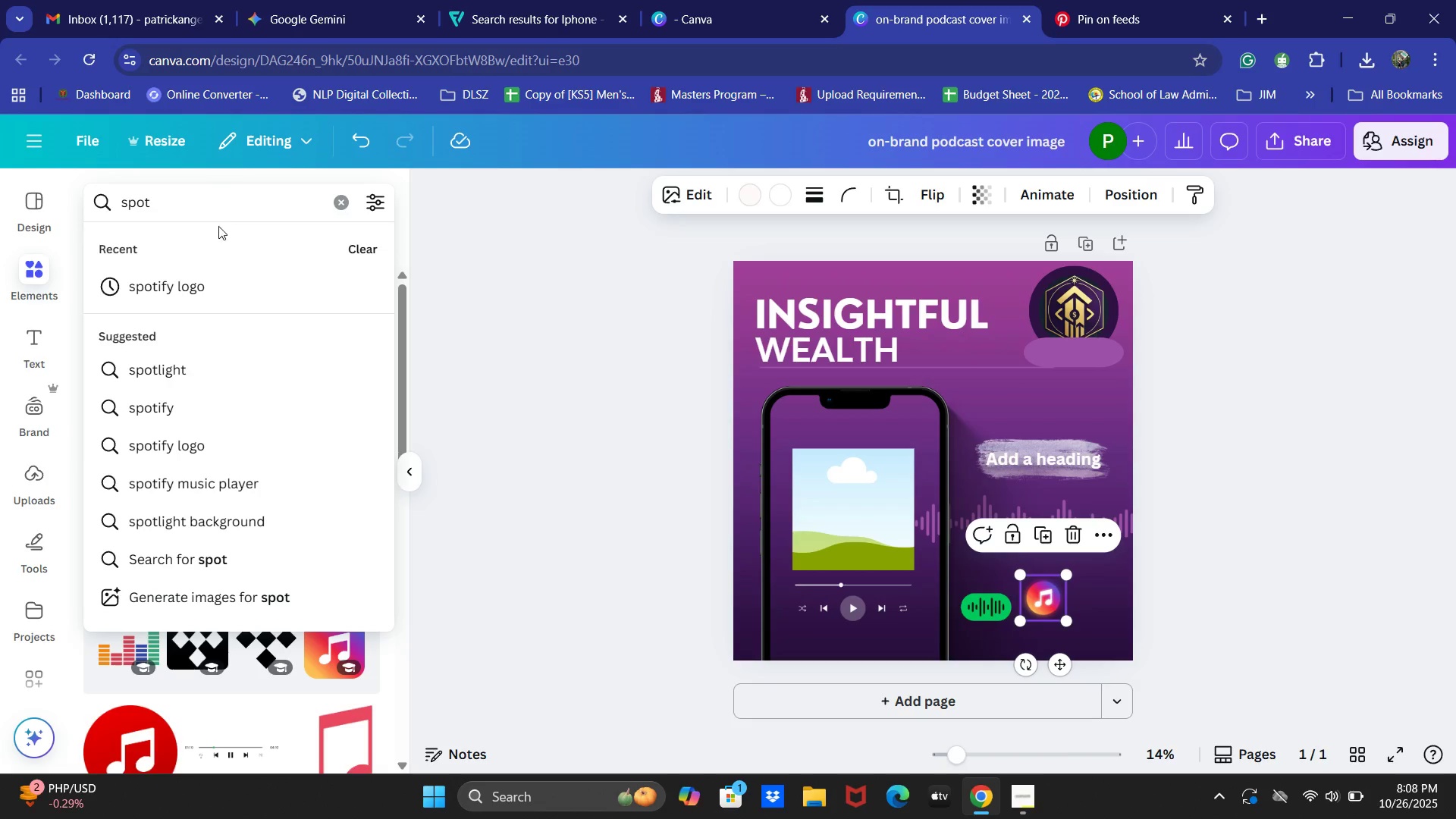 
left_click([205, 264])
 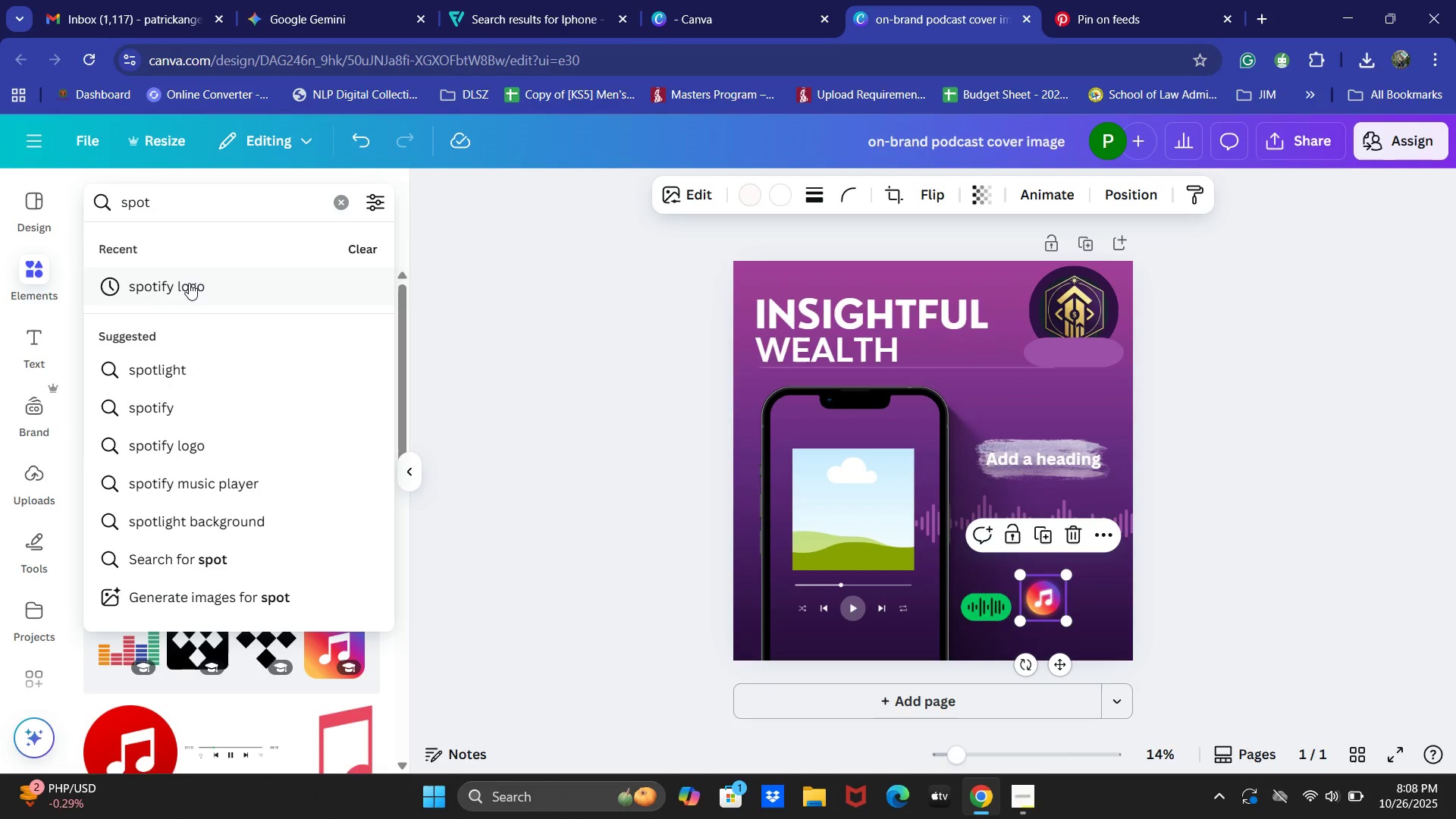 
mouse_move([196, 293])
 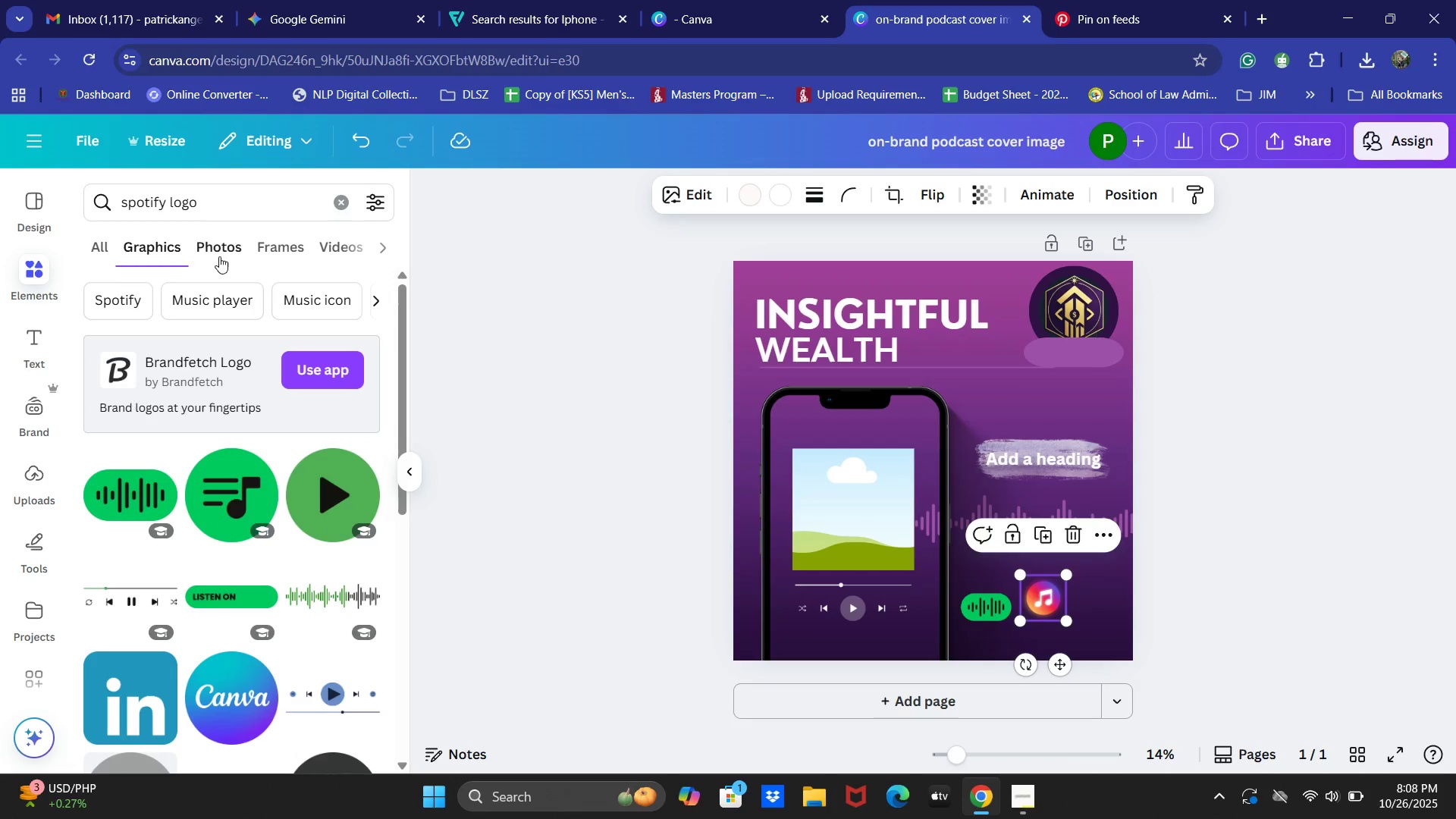 
scroll: coordinate [268, 506], scroll_direction: down, amount: 19.0
 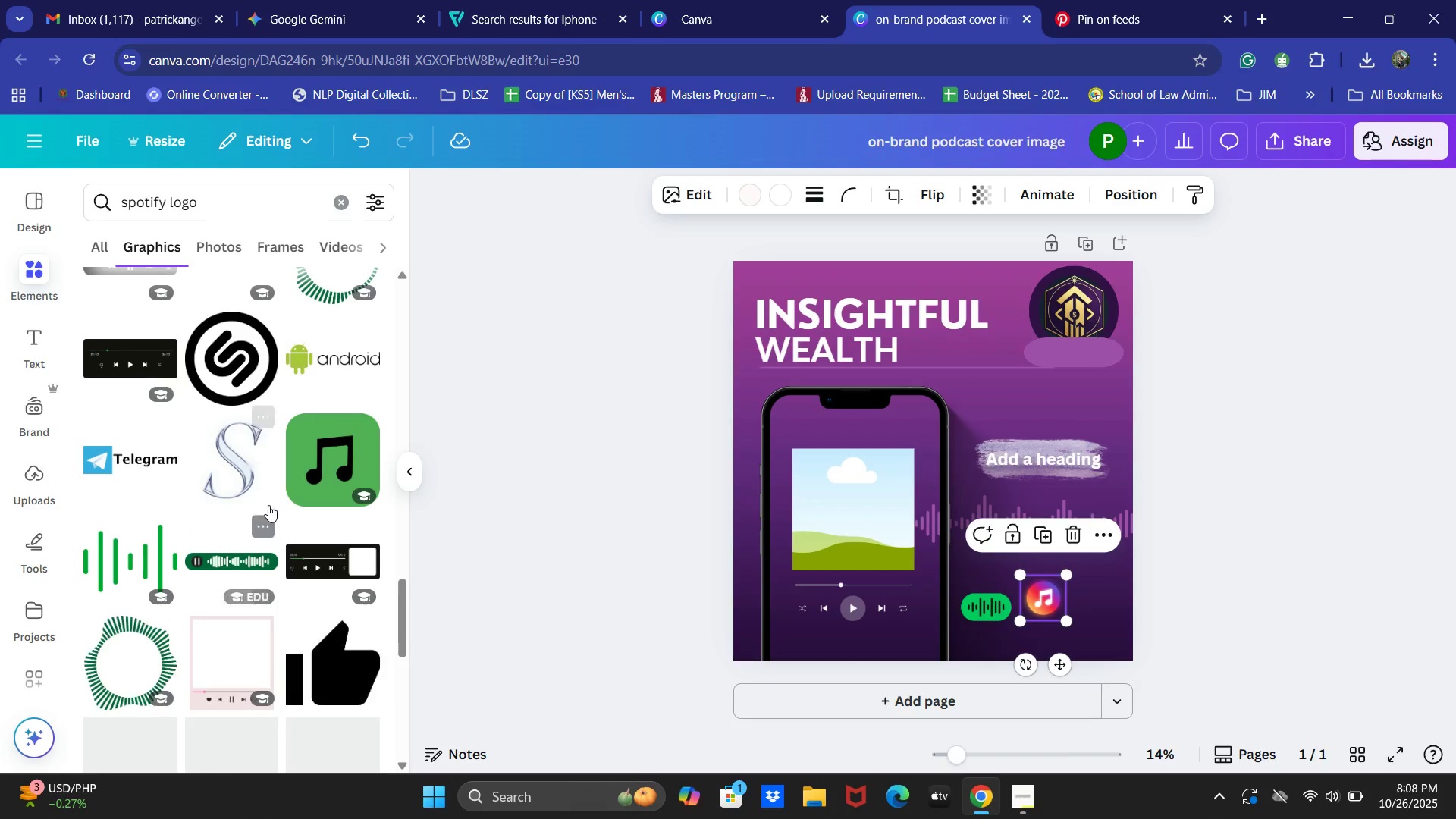 
scroll: coordinate [268, 504], scroll_direction: up, amount: 3.0
 